 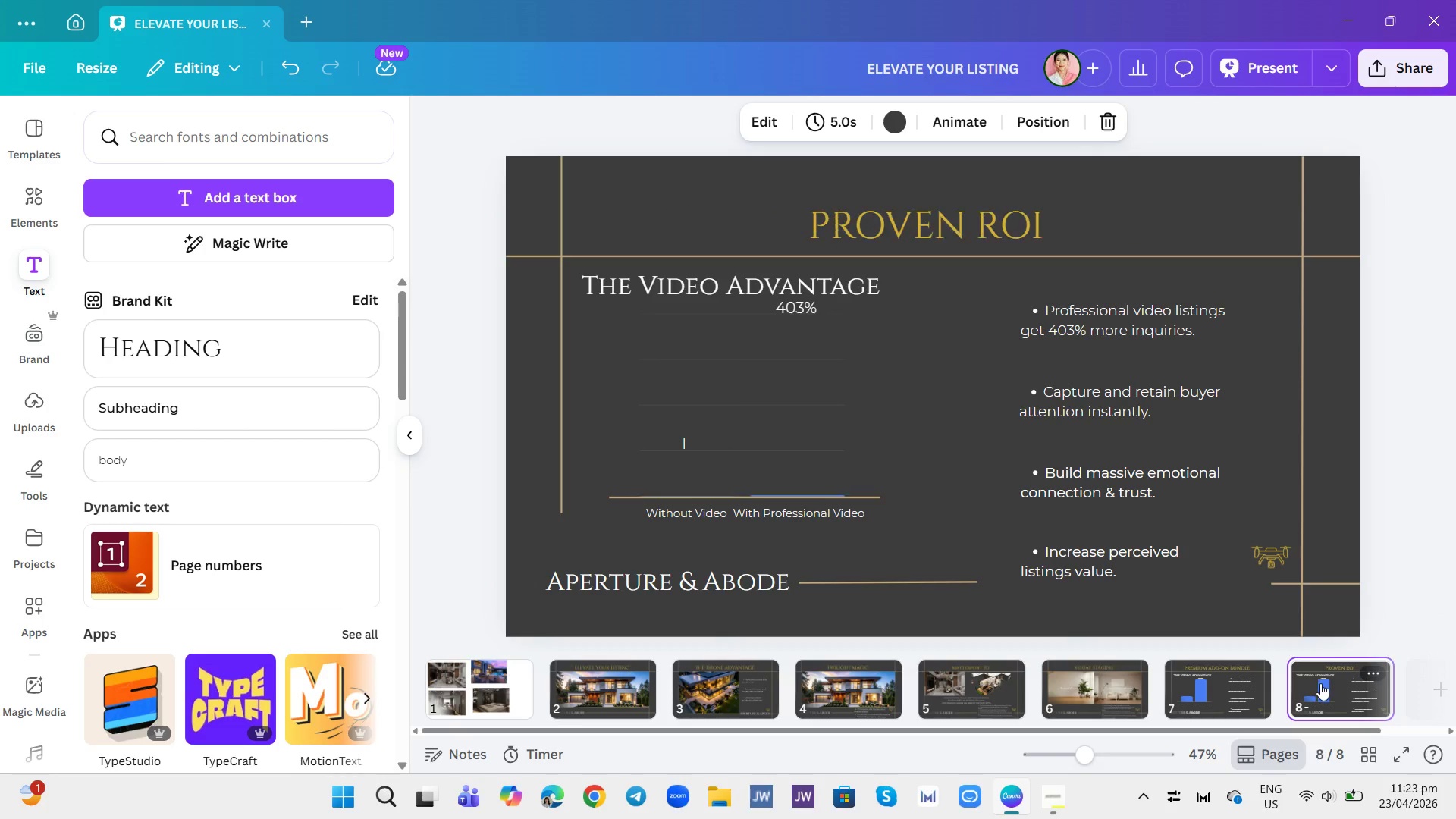 
left_click([1219, 685])
 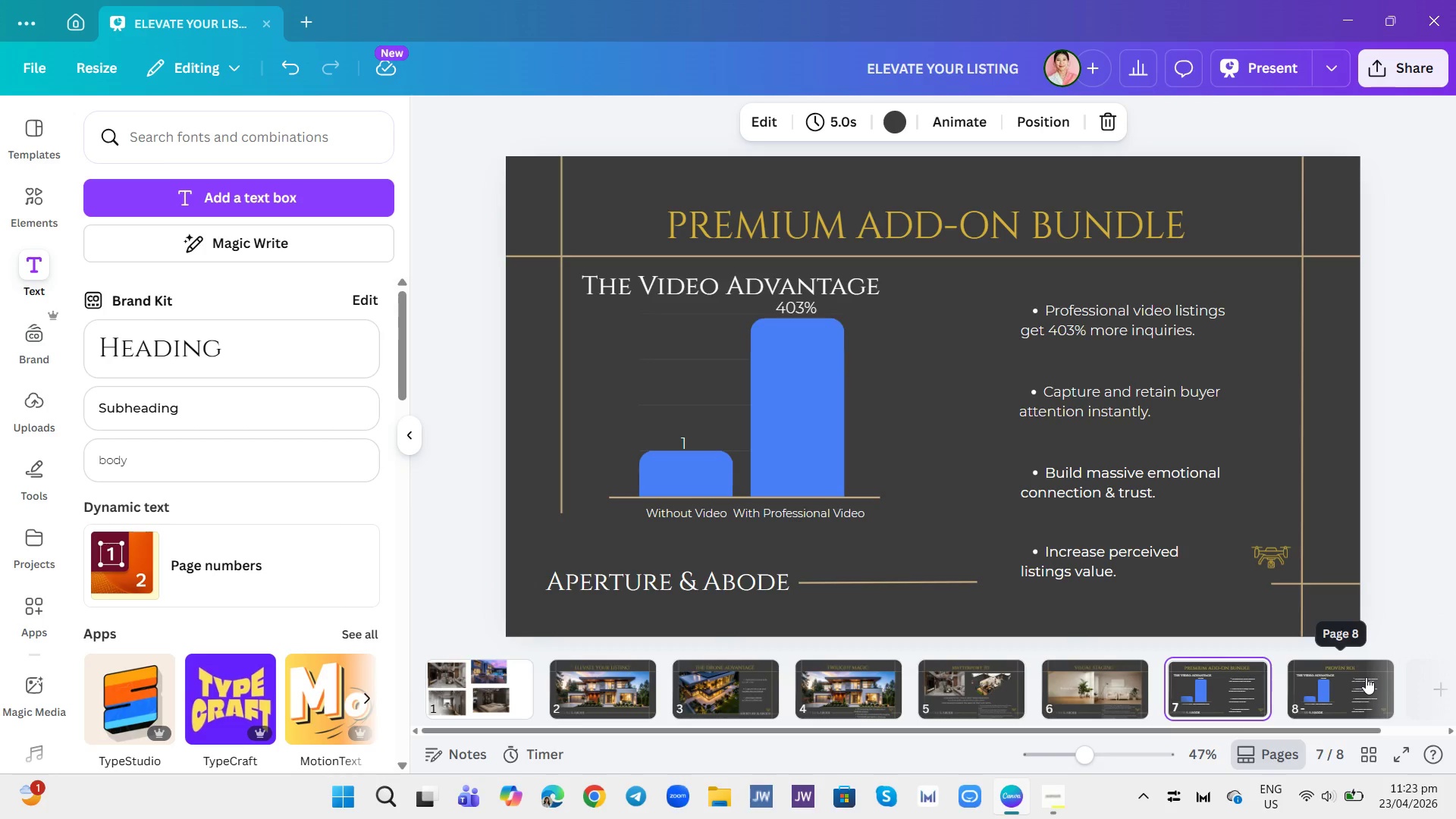 
left_click([1366, 677])
 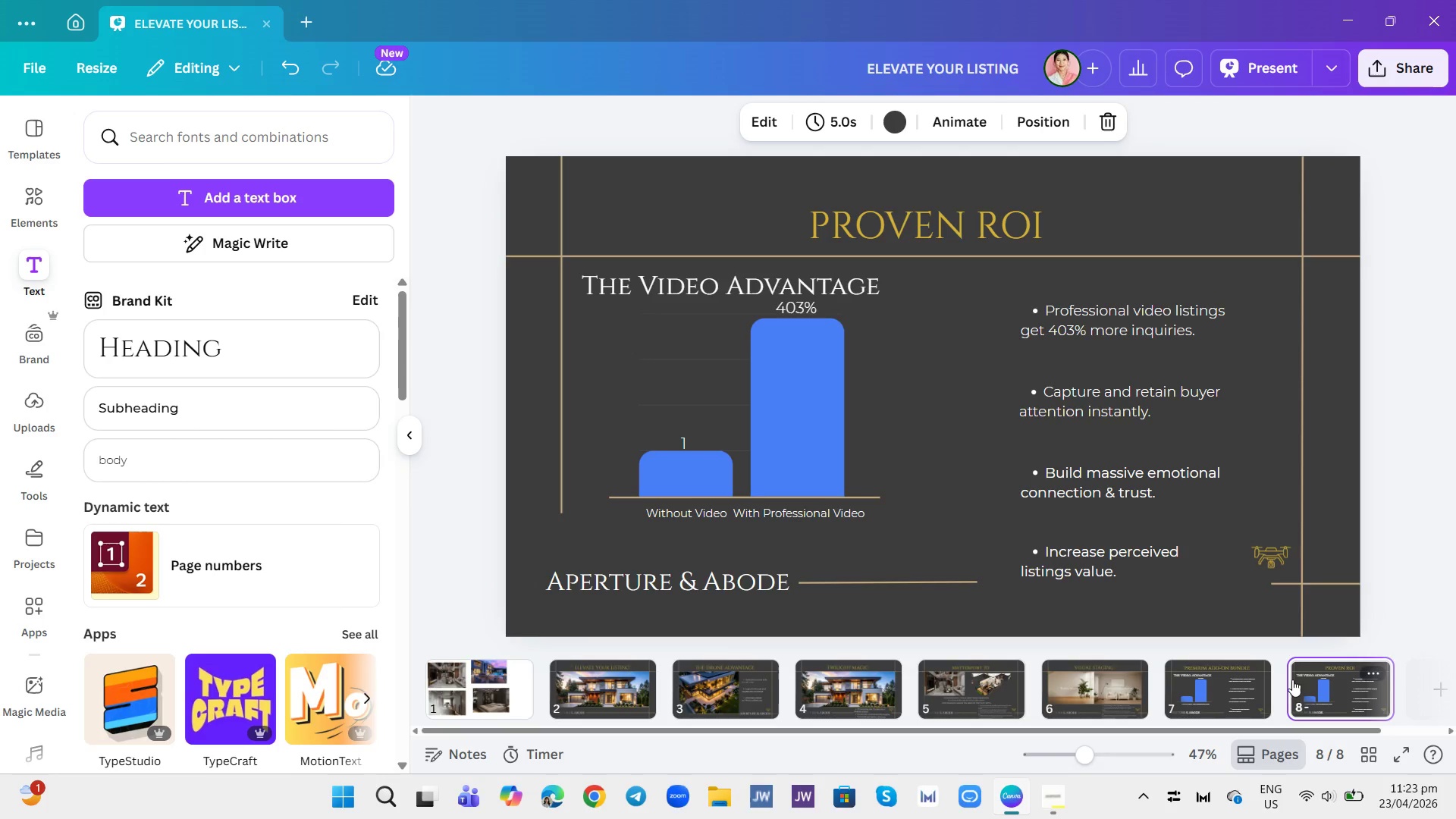 
left_click([1261, 692])
 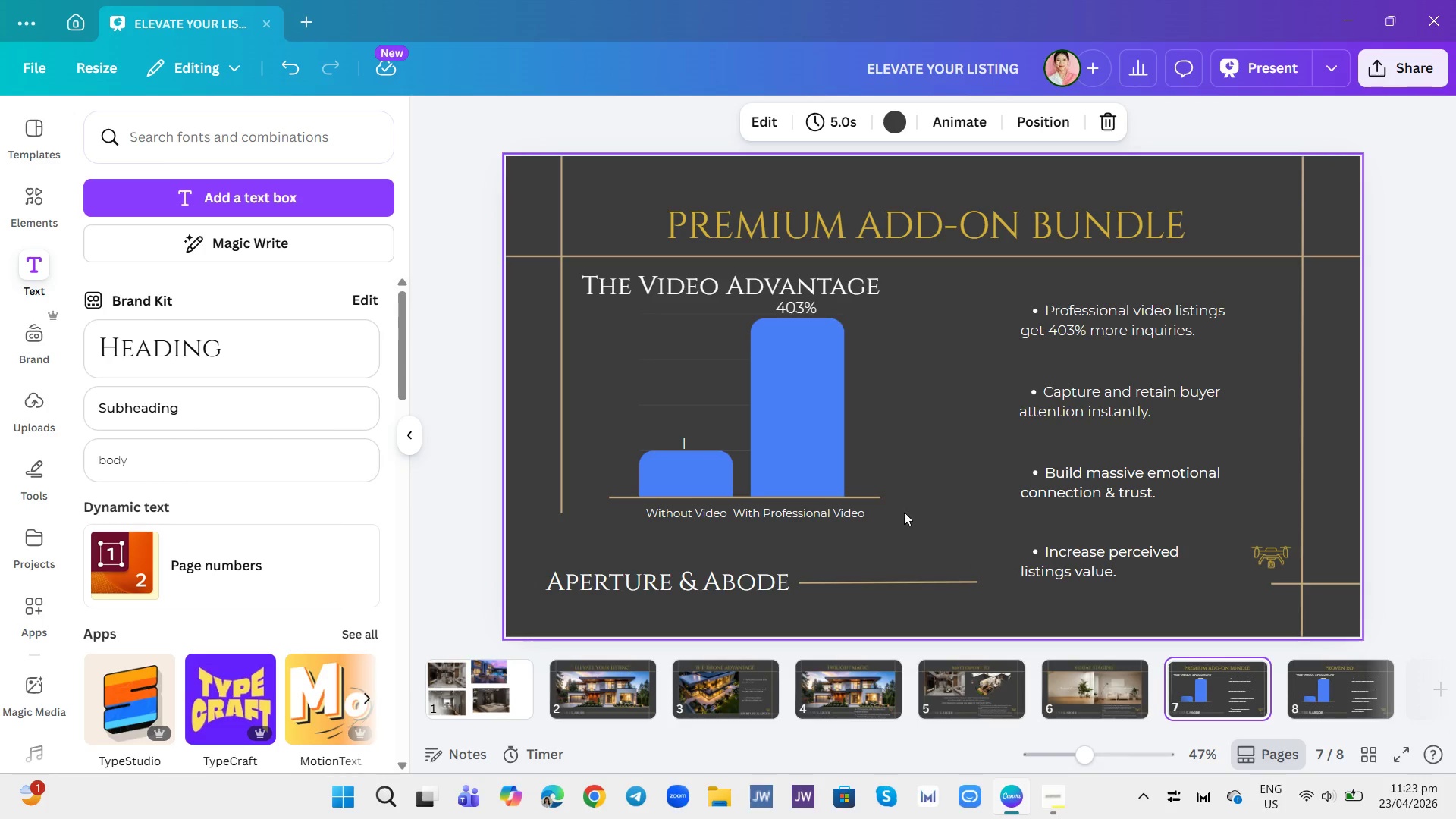 
left_click([1329, 668])
 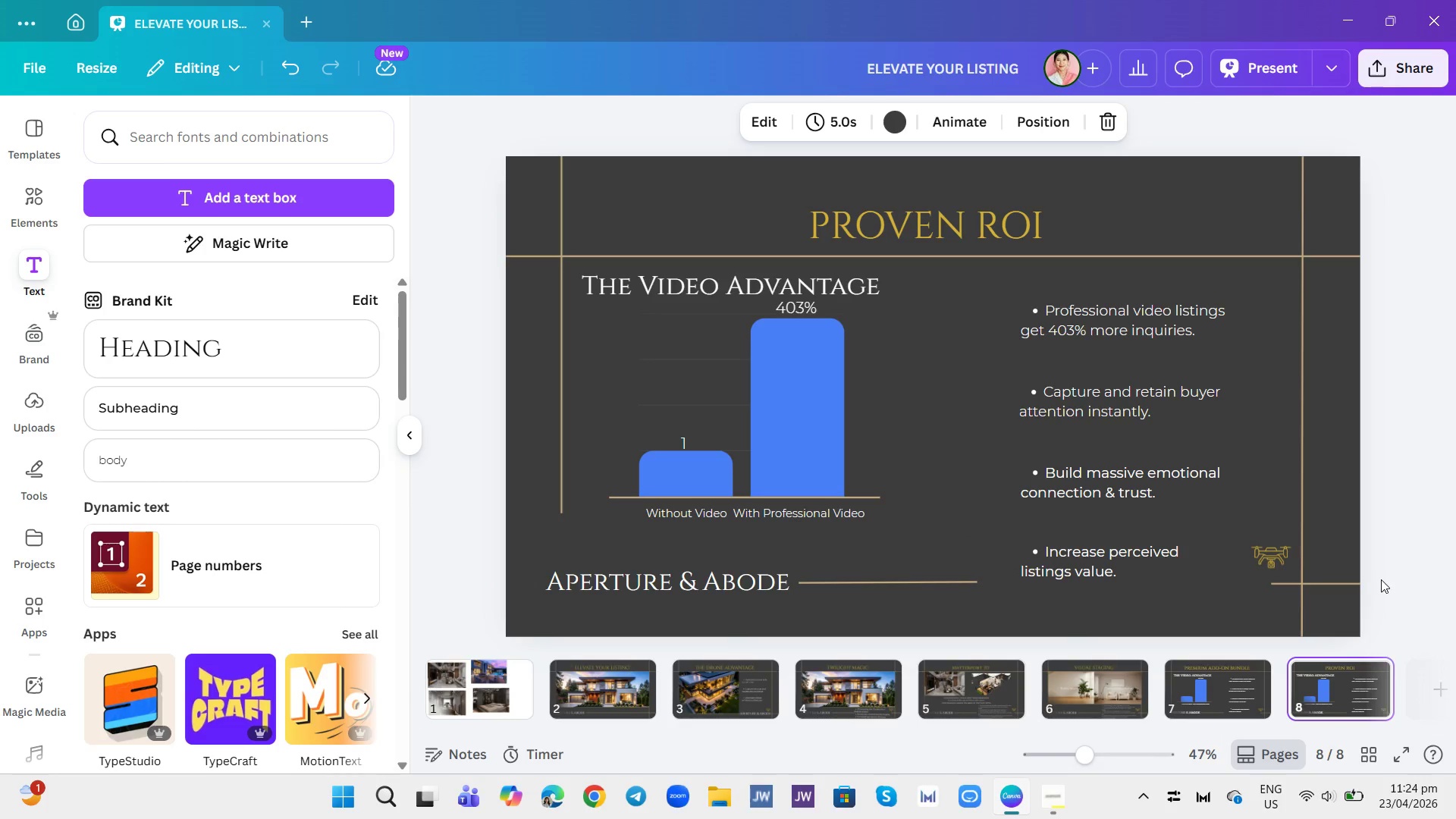 
left_click([1187, 709])
 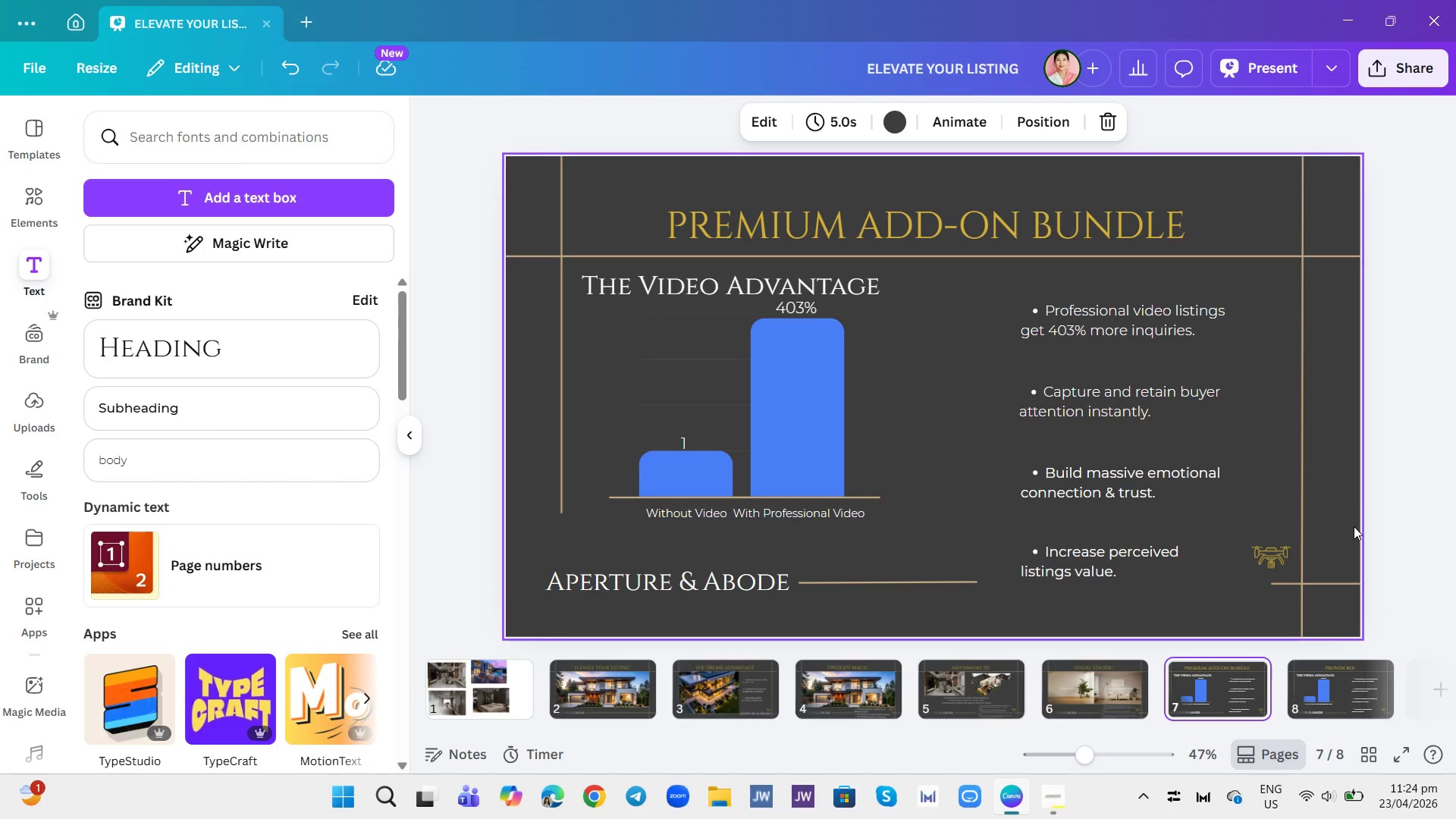 
left_click([1294, 699])
 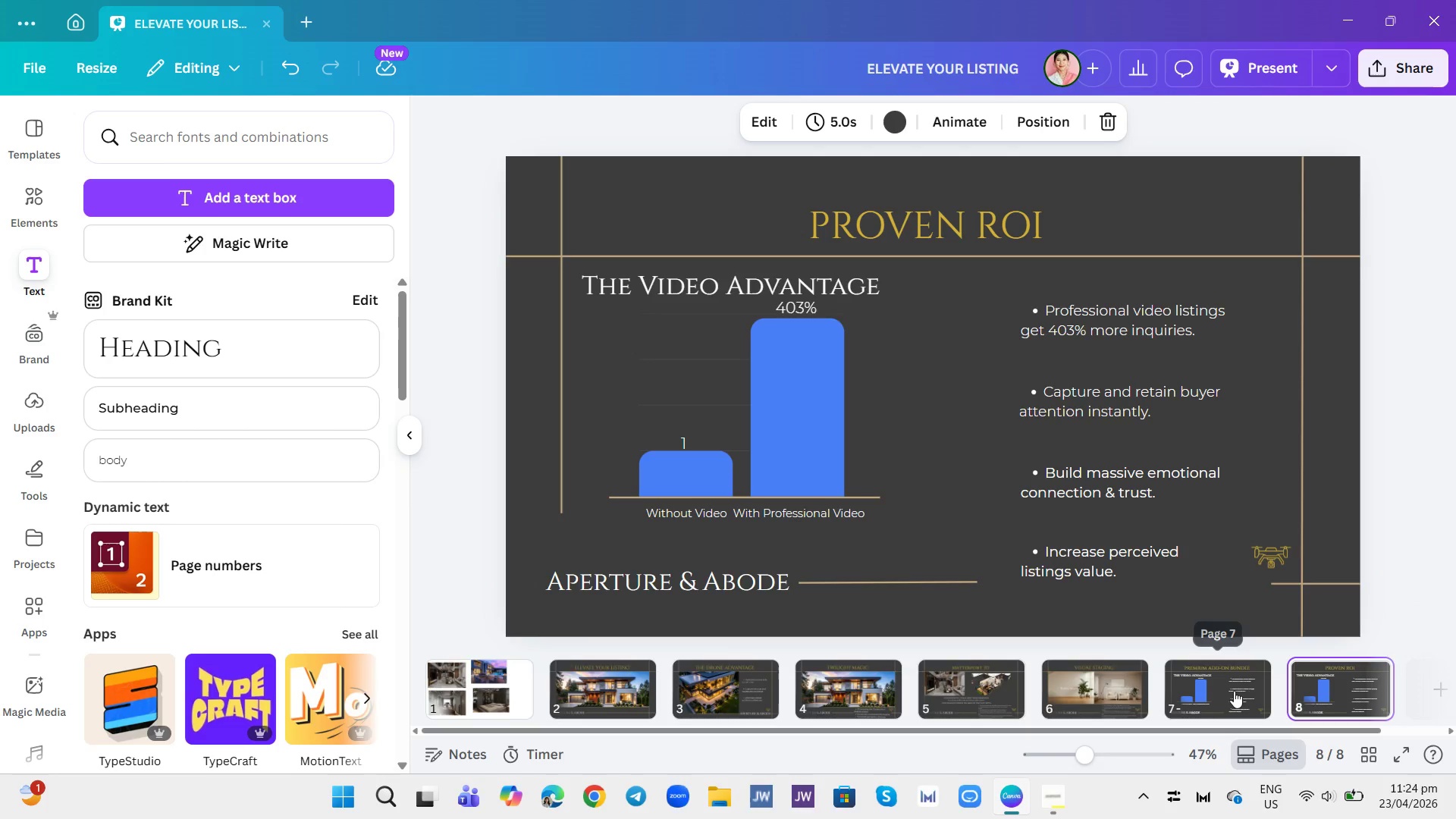 
left_click([1225, 690])
 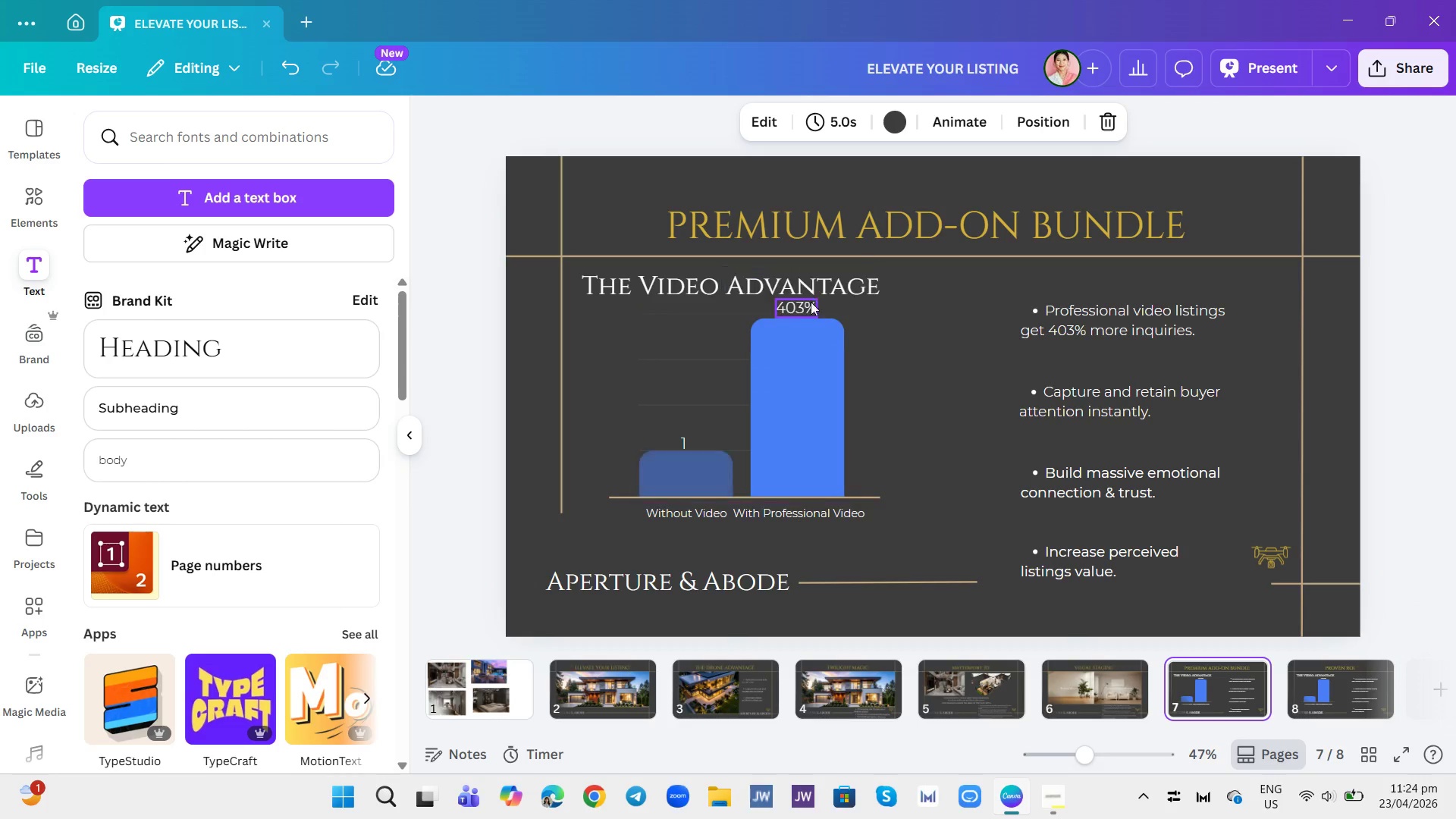 
left_click([811, 296])
 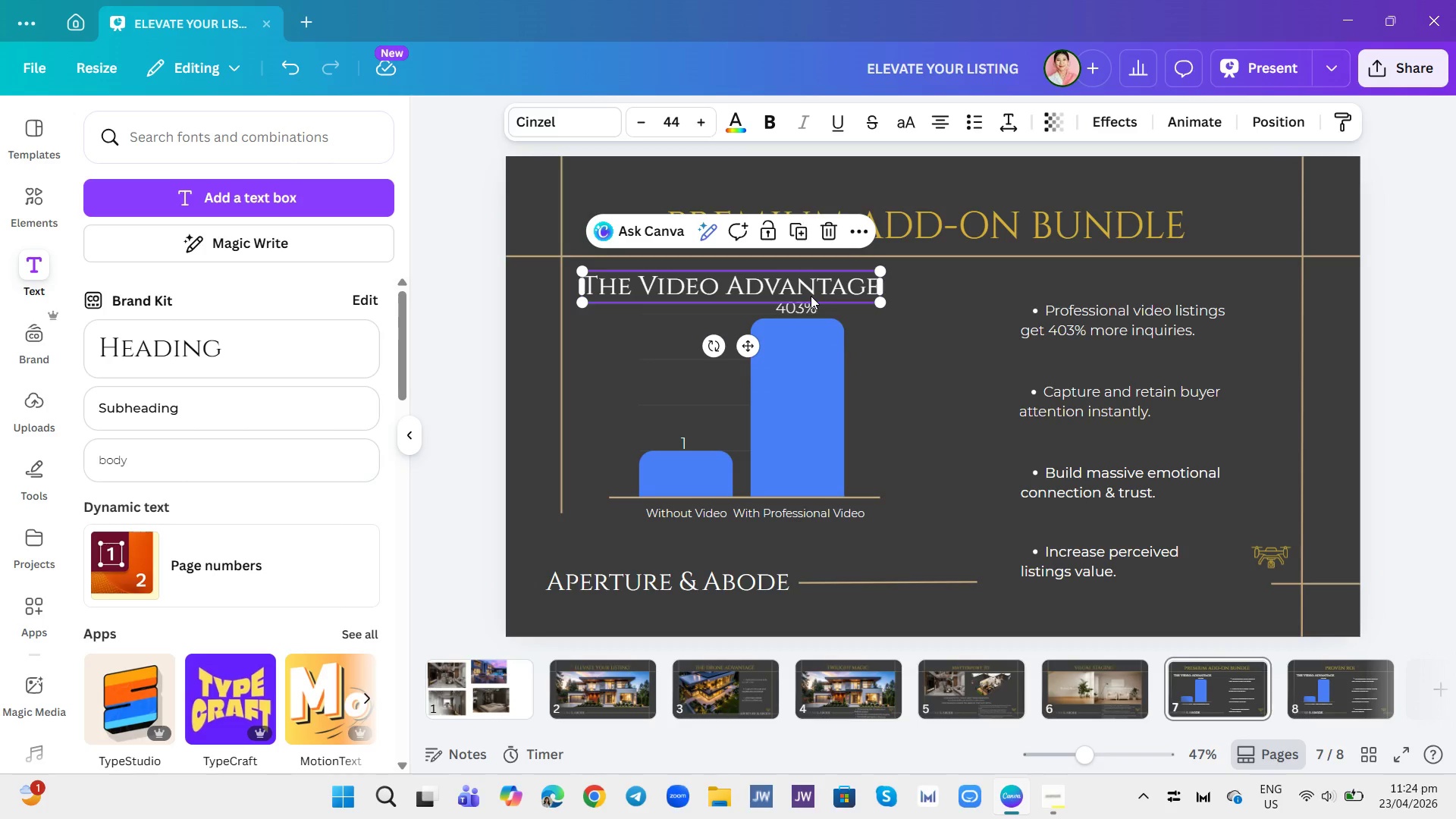 
wait(6.14)
 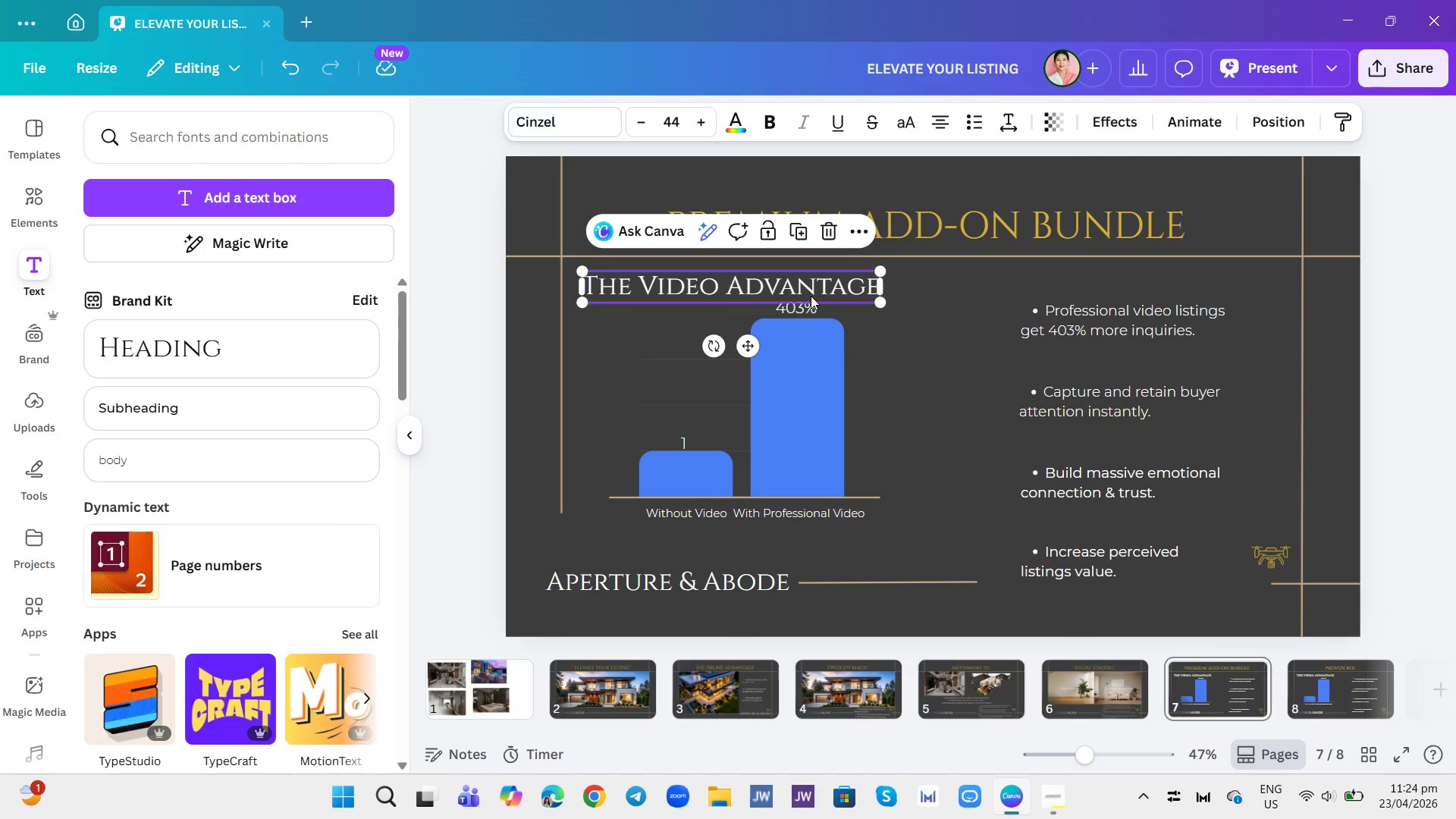 
double_click([802, 379])
 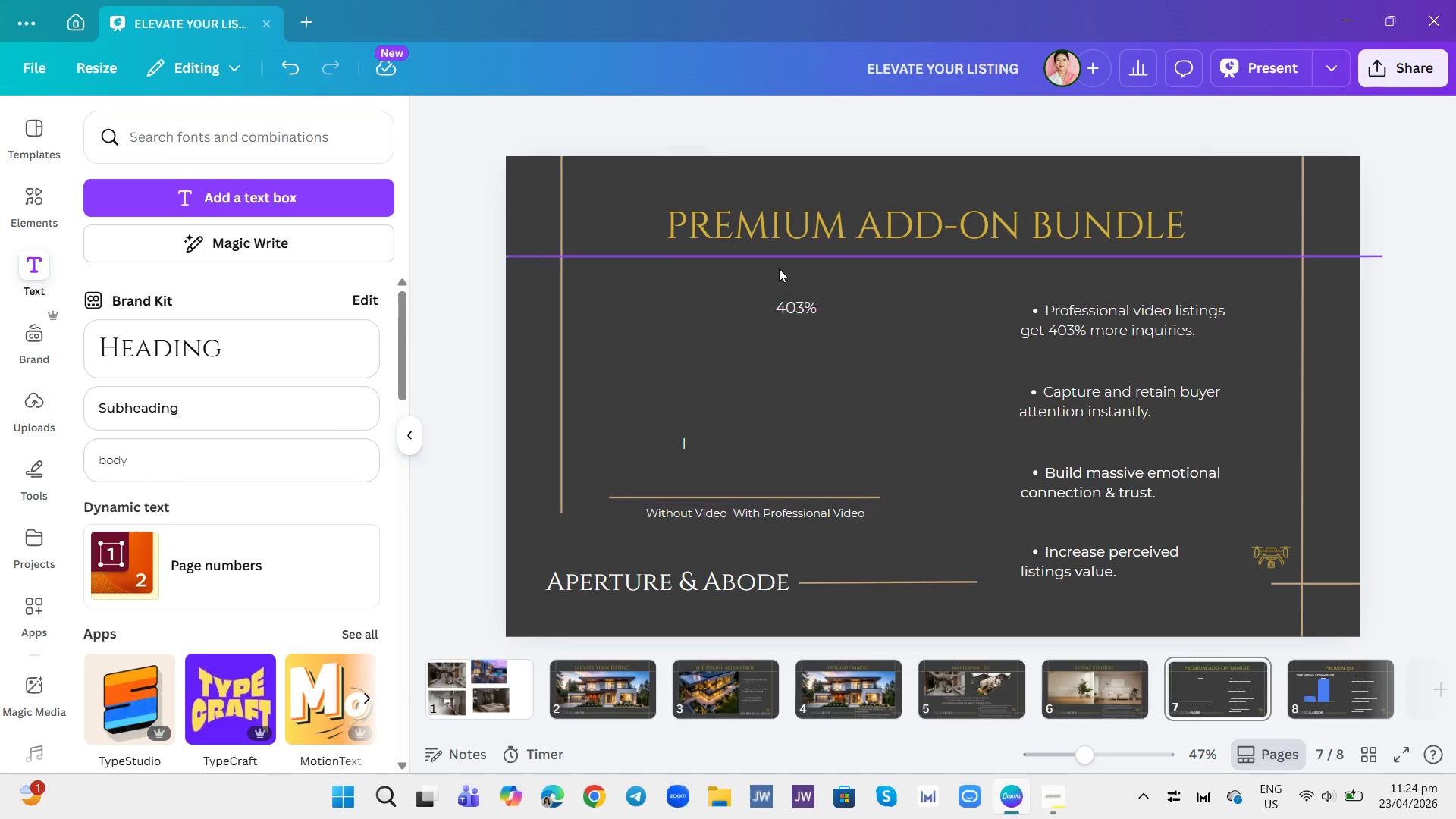 
double_click([802, 309])
 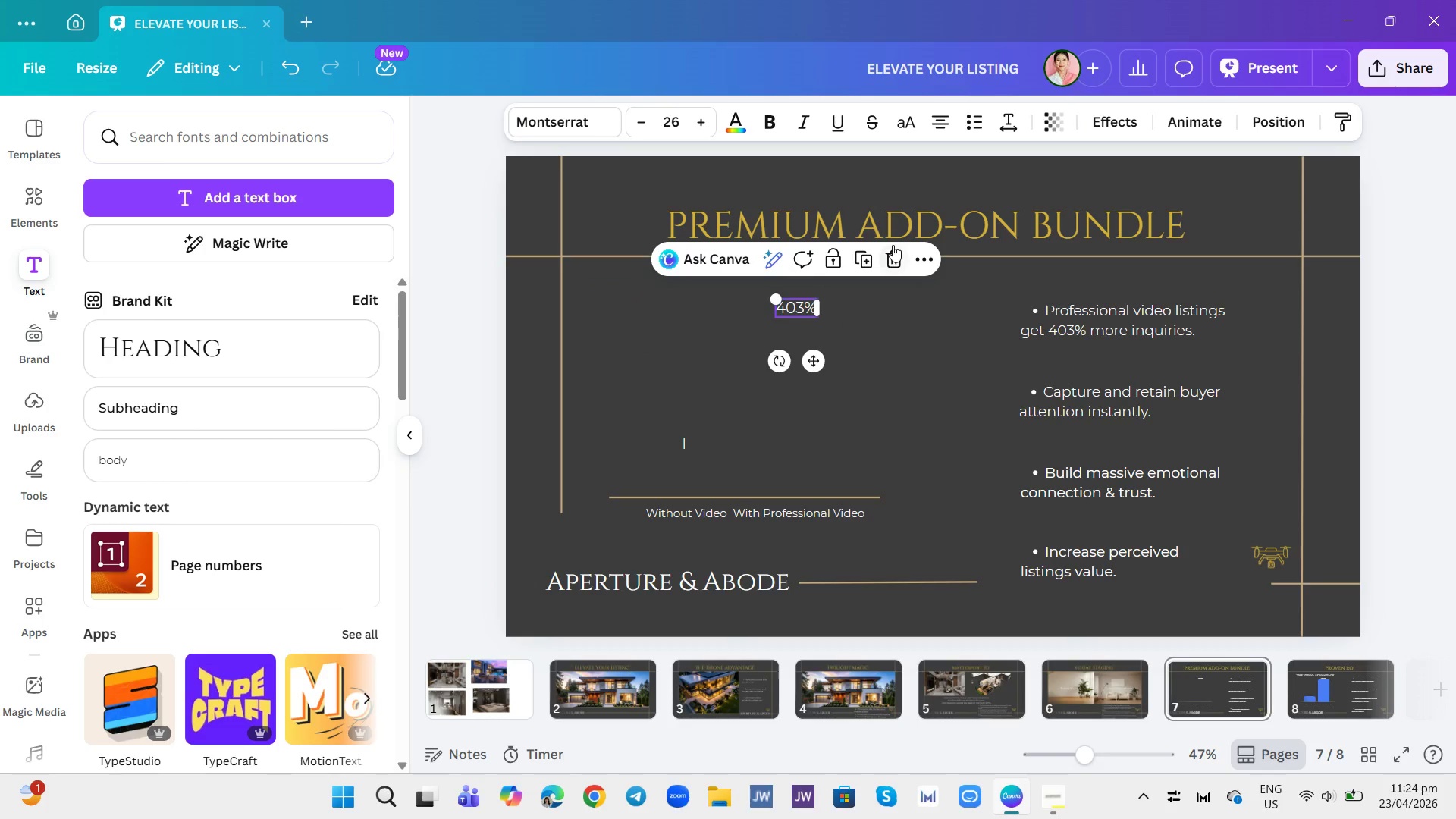 
left_click([893, 252])
 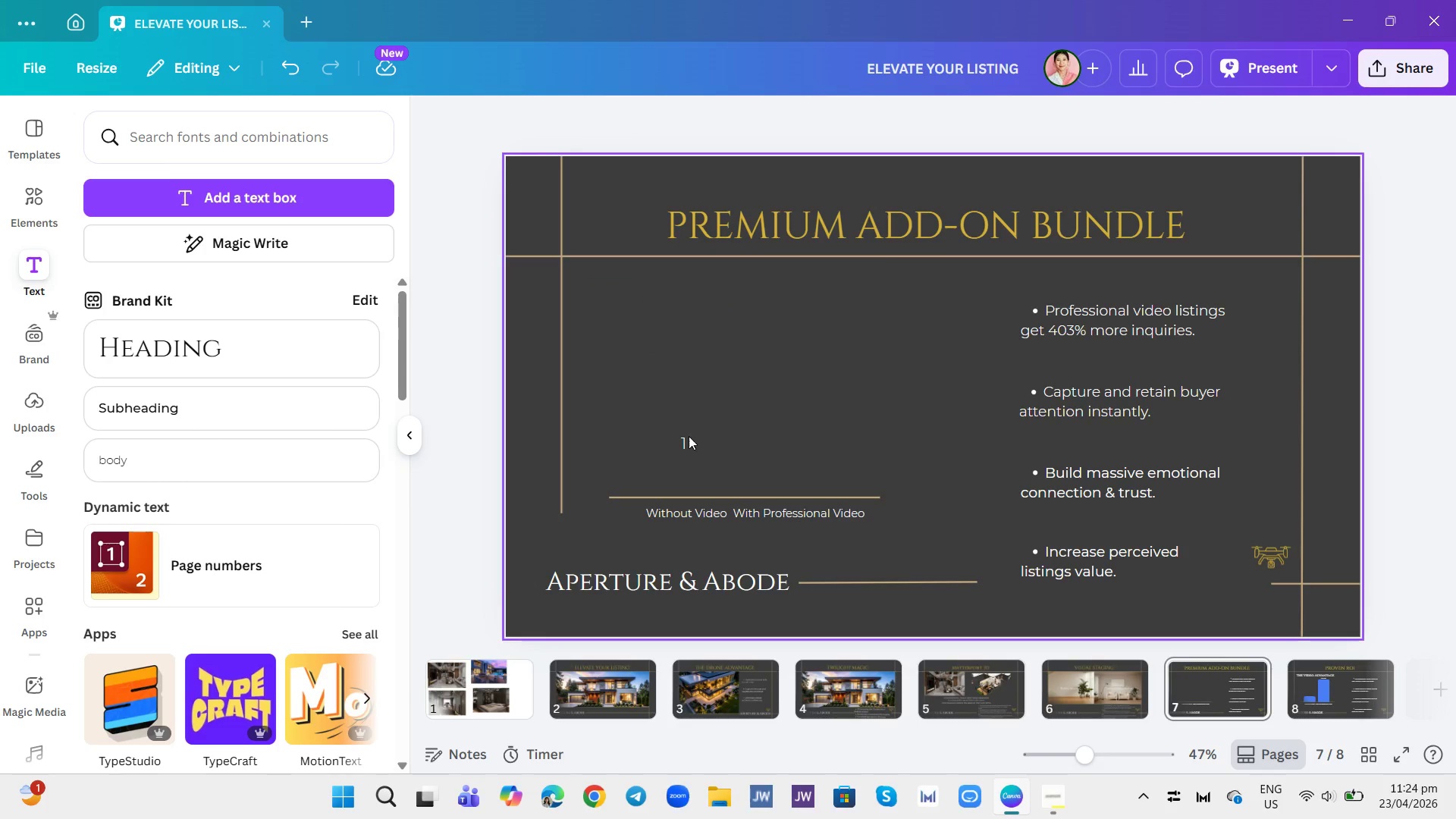 
left_click([687, 438])
 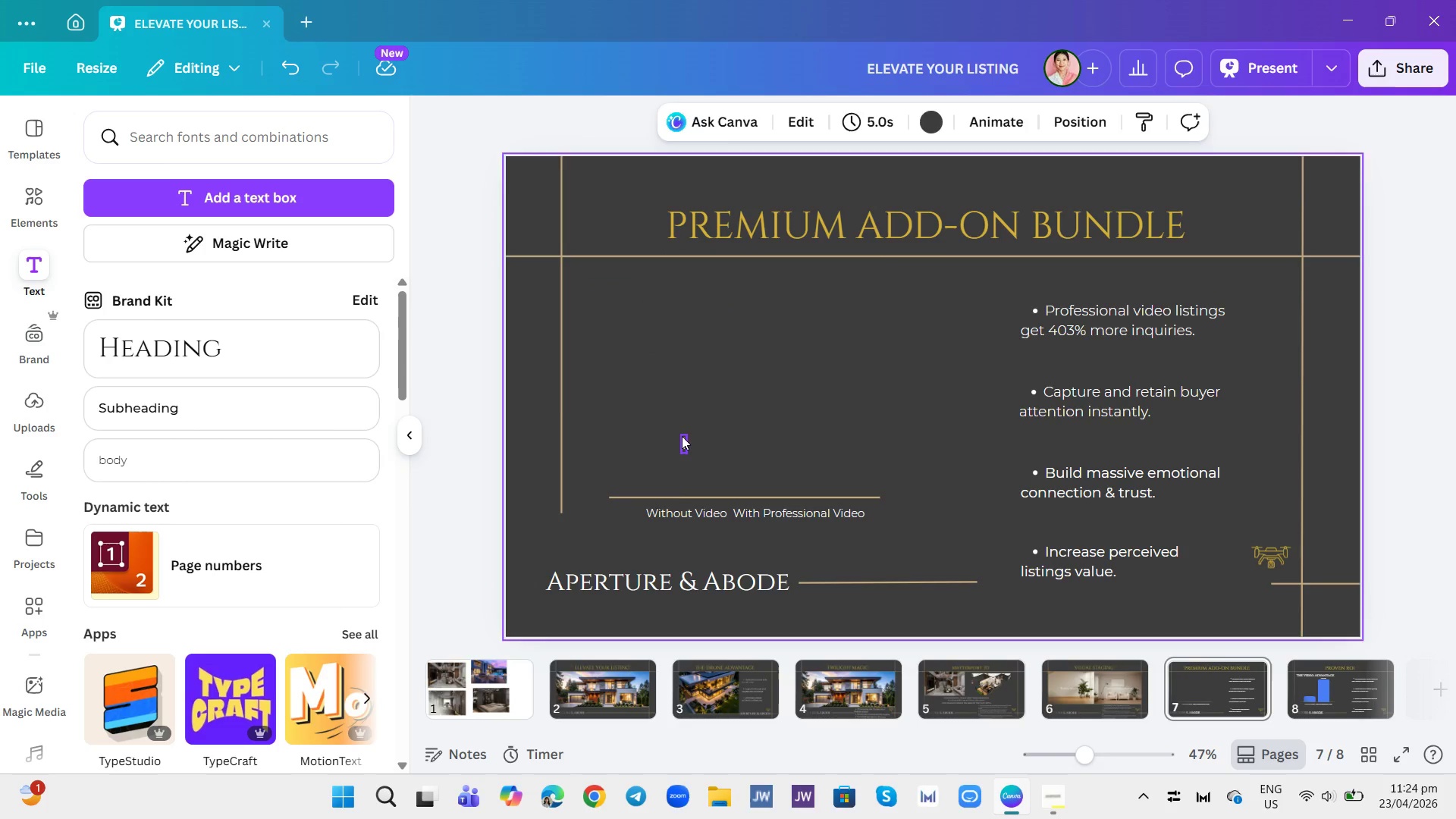 
left_click_drag(start_coordinate=[682, 436], to_coordinate=[777, 391])
 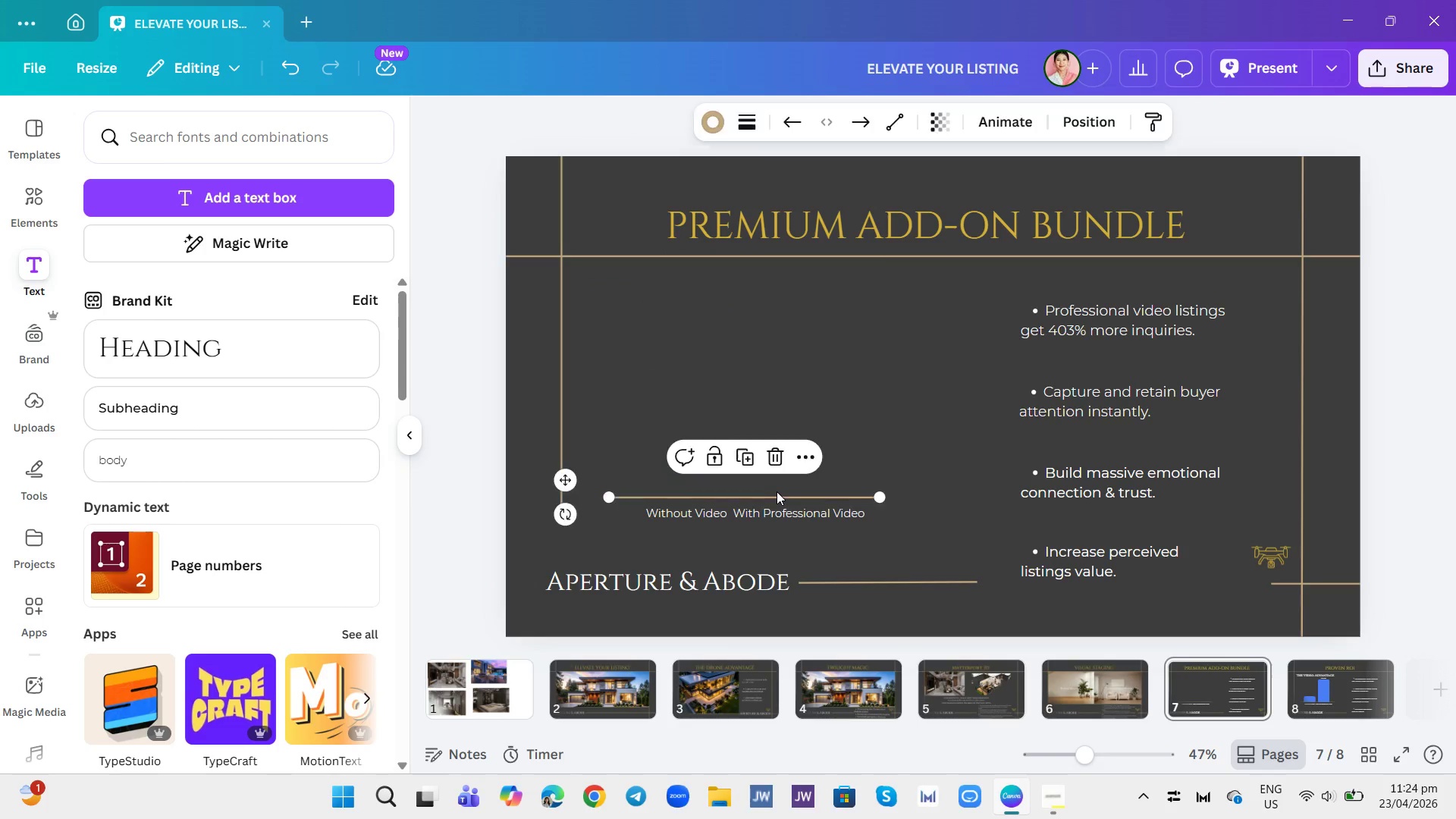 
left_click([777, 391])
 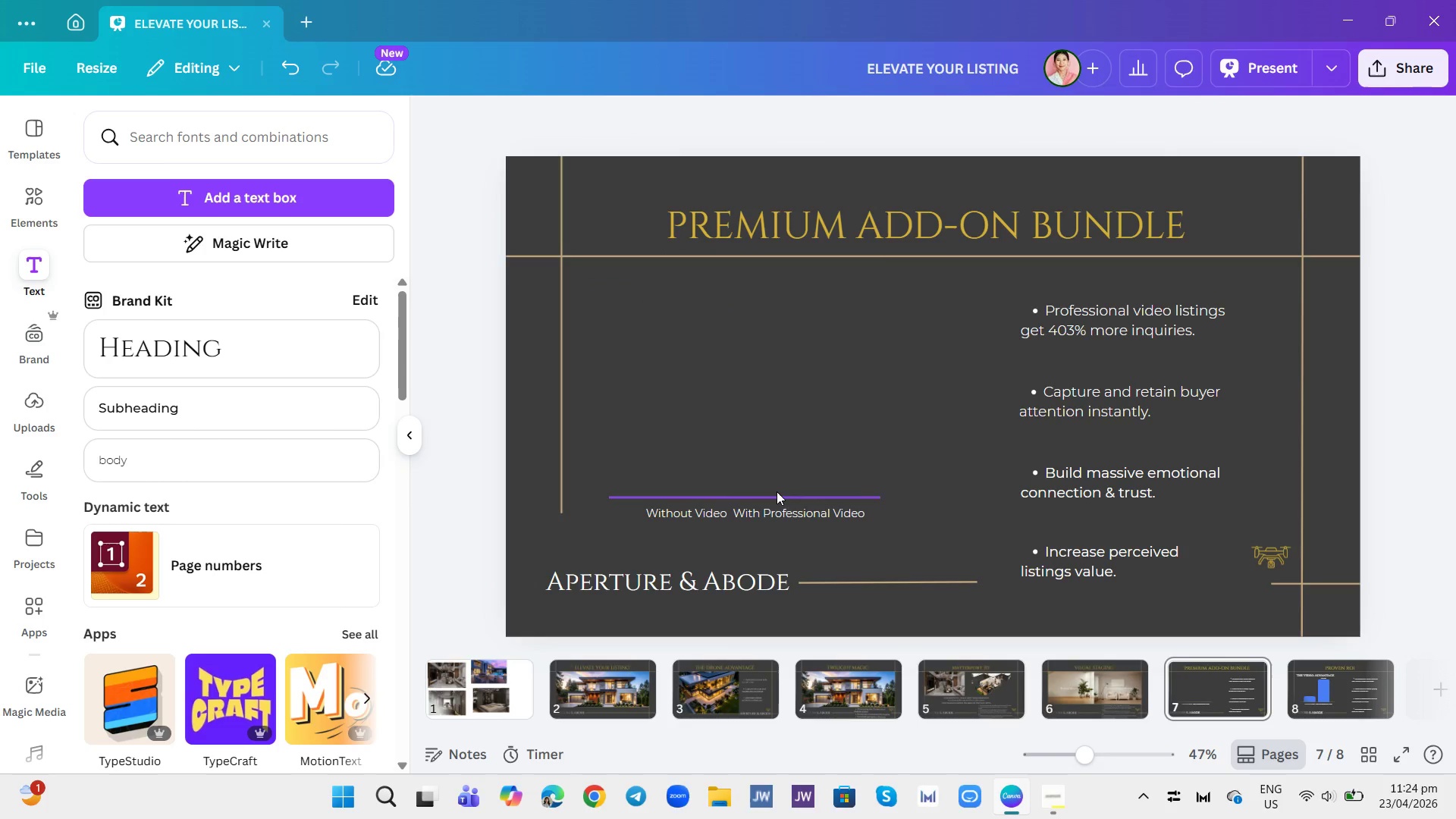 
left_click([777, 491])
 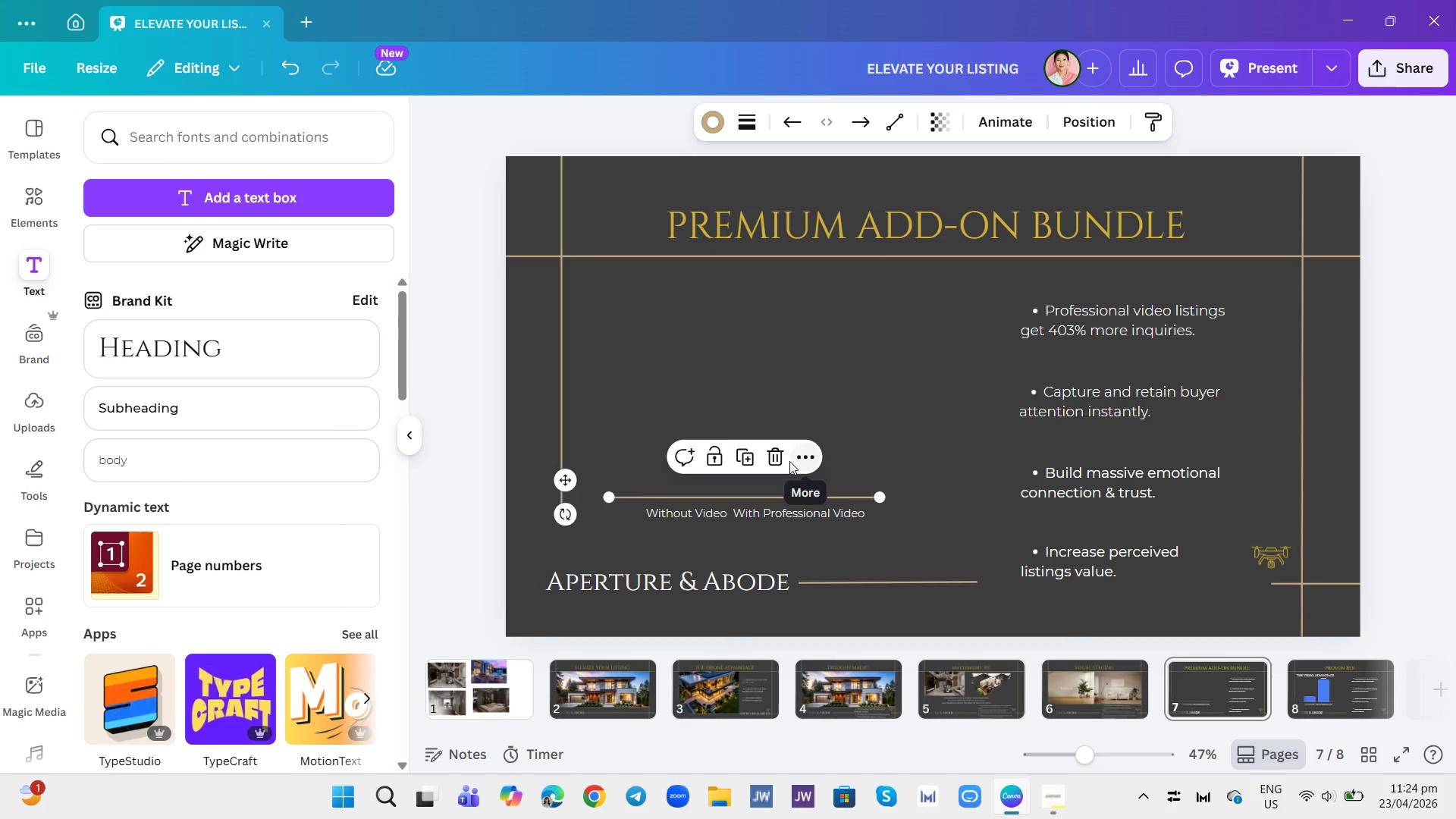 
left_click([786, 461])
 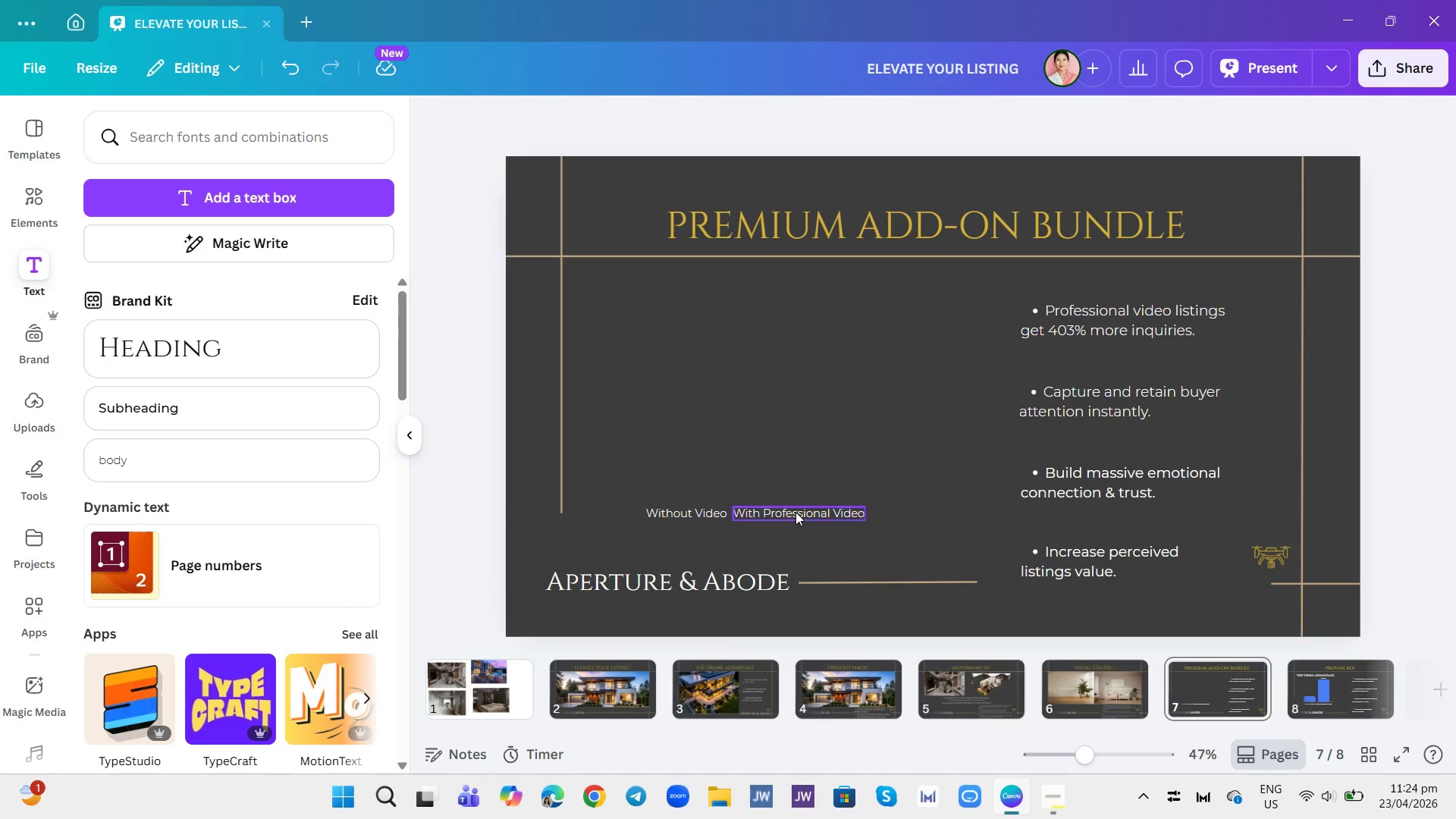 
left_click([795, 513])
 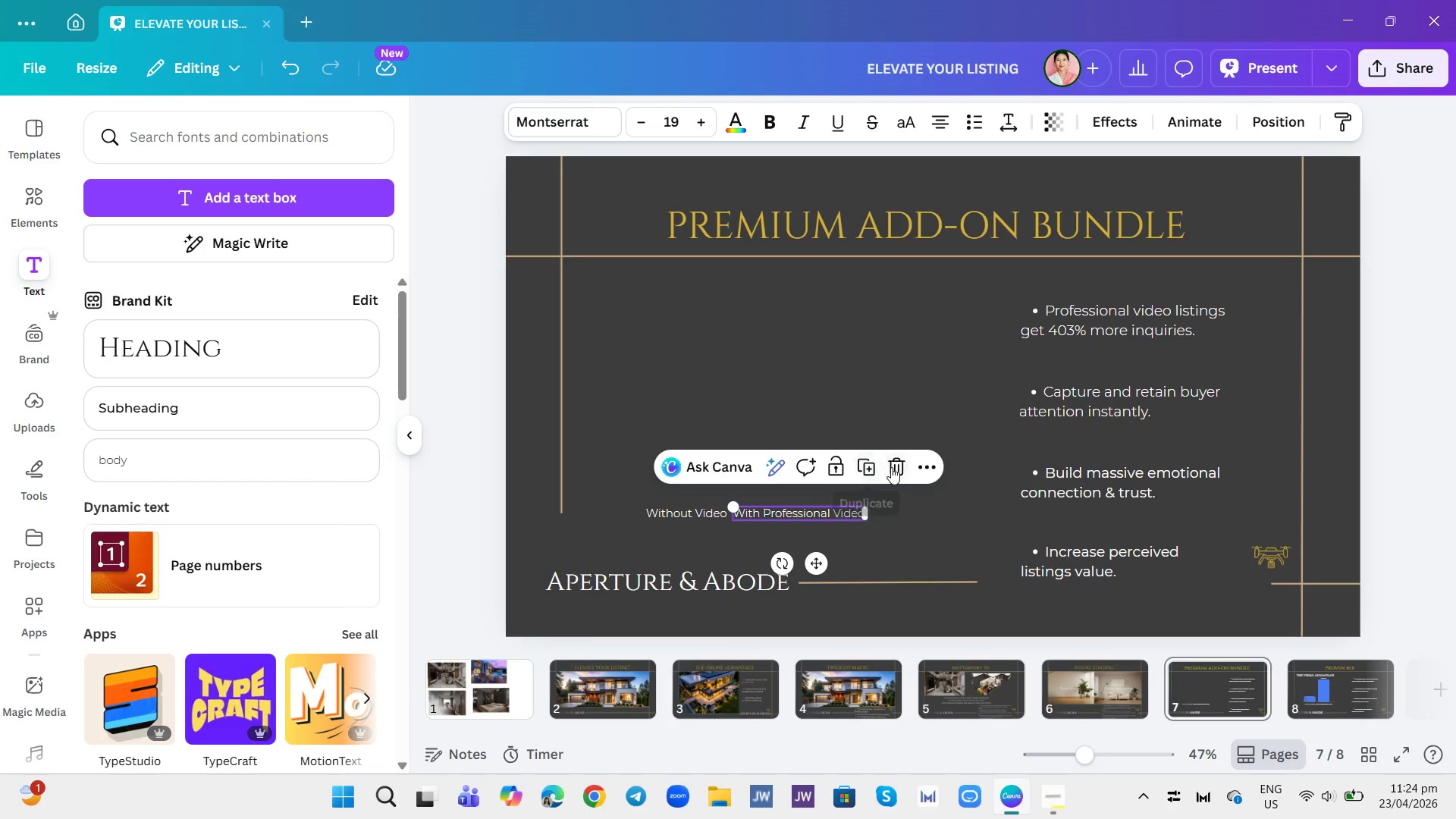 
left_click([891, 467])
 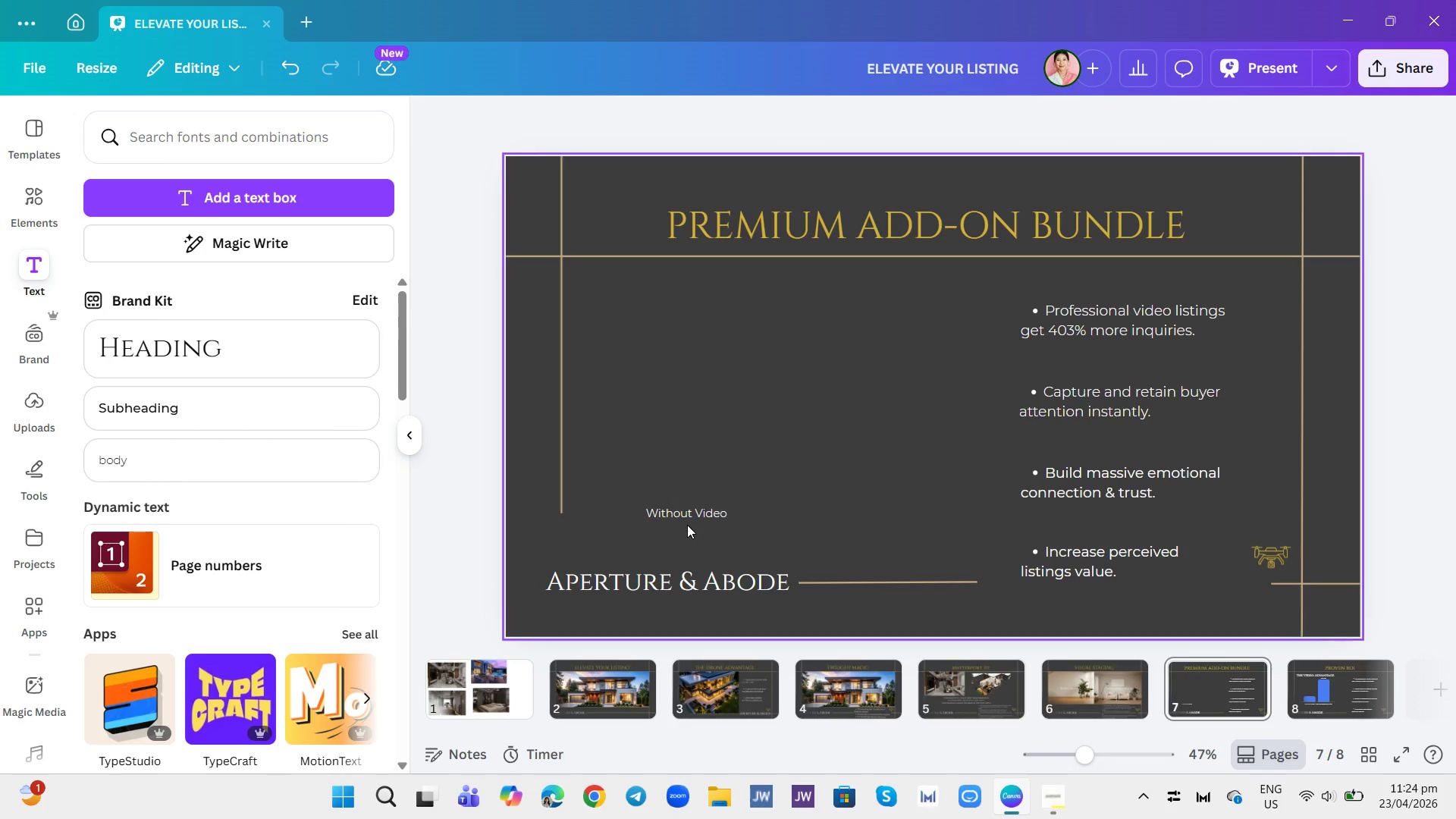 
left_click([687, 519])
 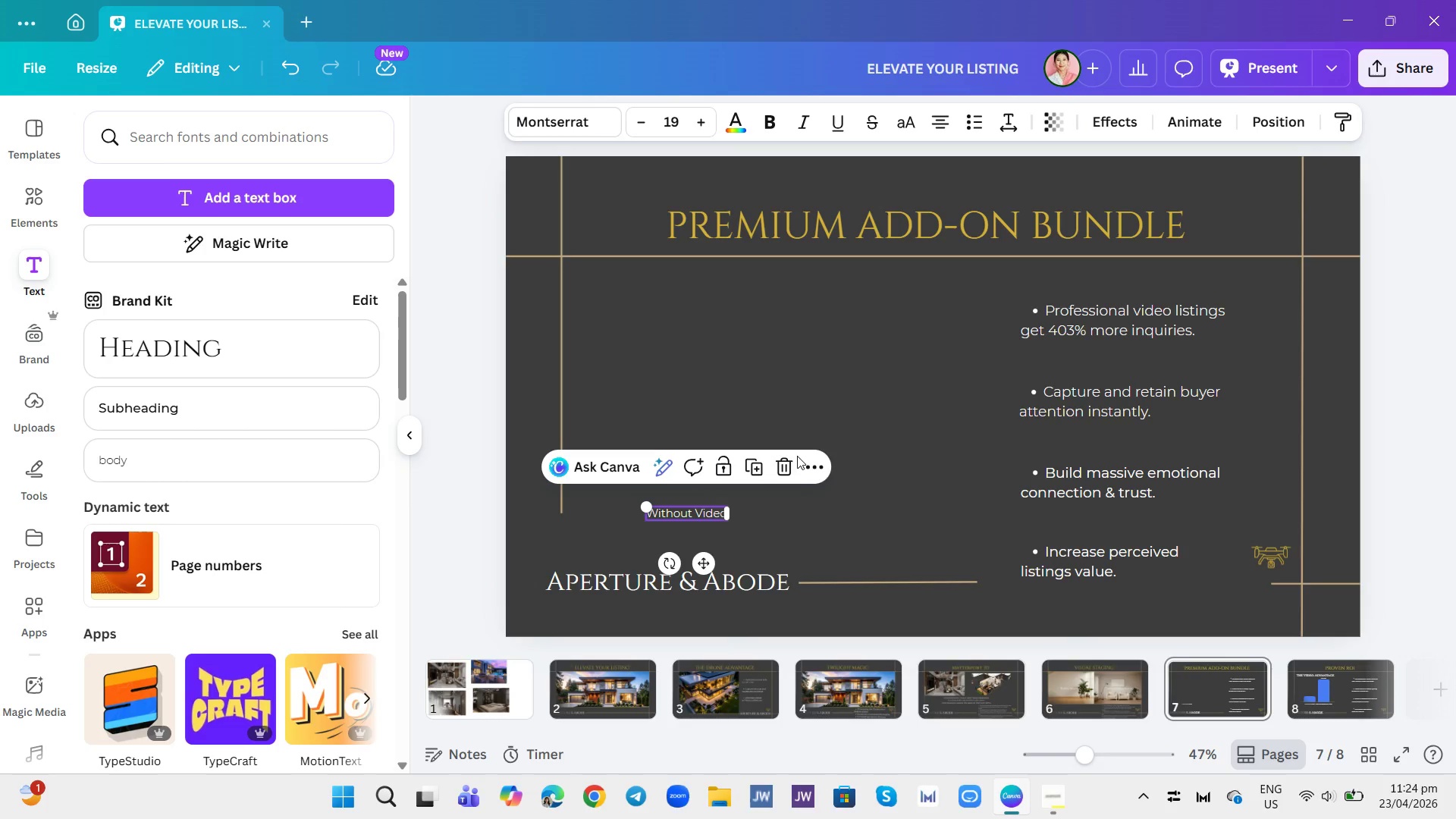 
left_click([794, 457])
 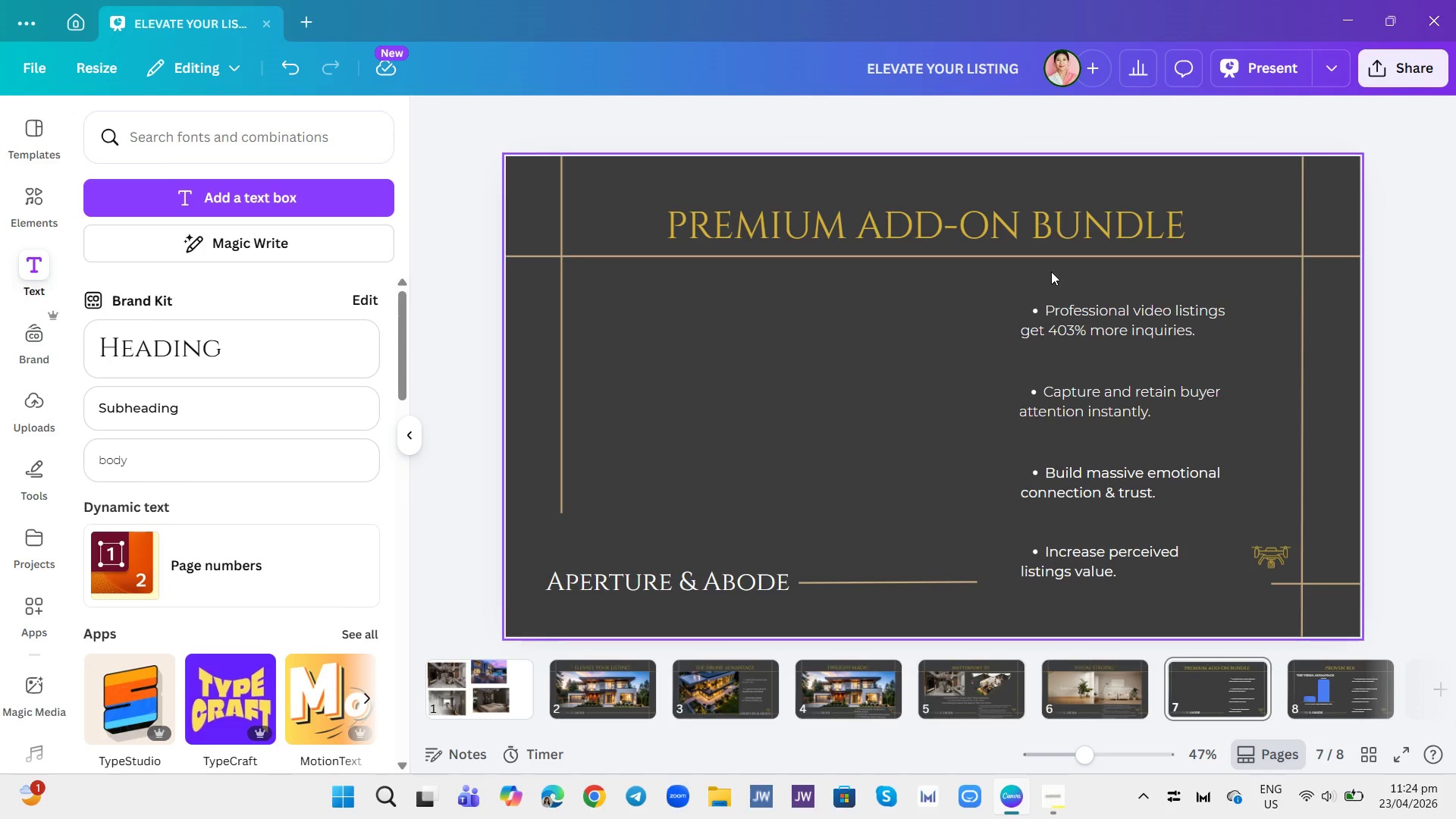 
left_click_drag(start_coordinate=[1075, 337], to_coordinate=[1066, 345])
 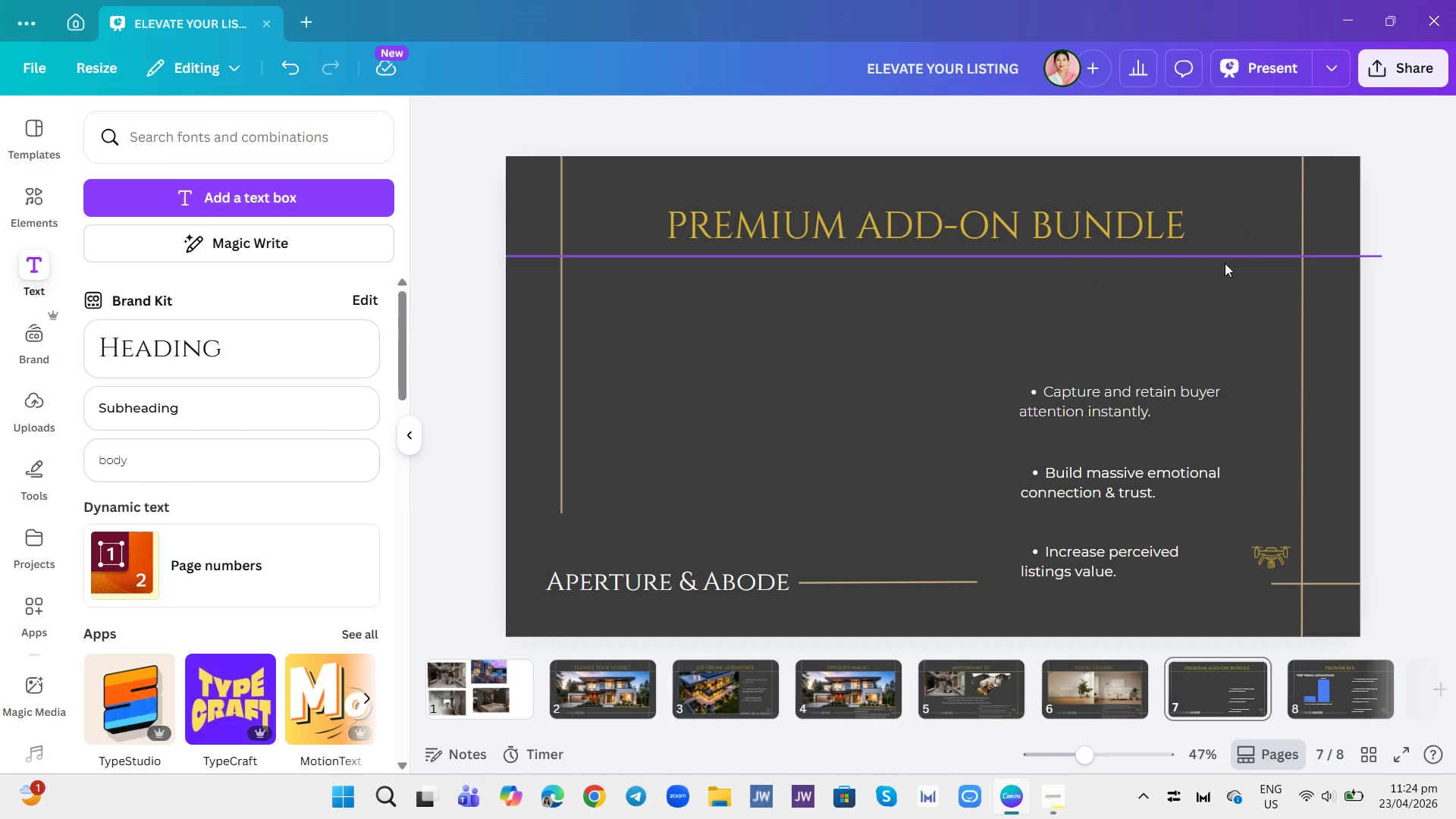 
double_click([1163, 417])
 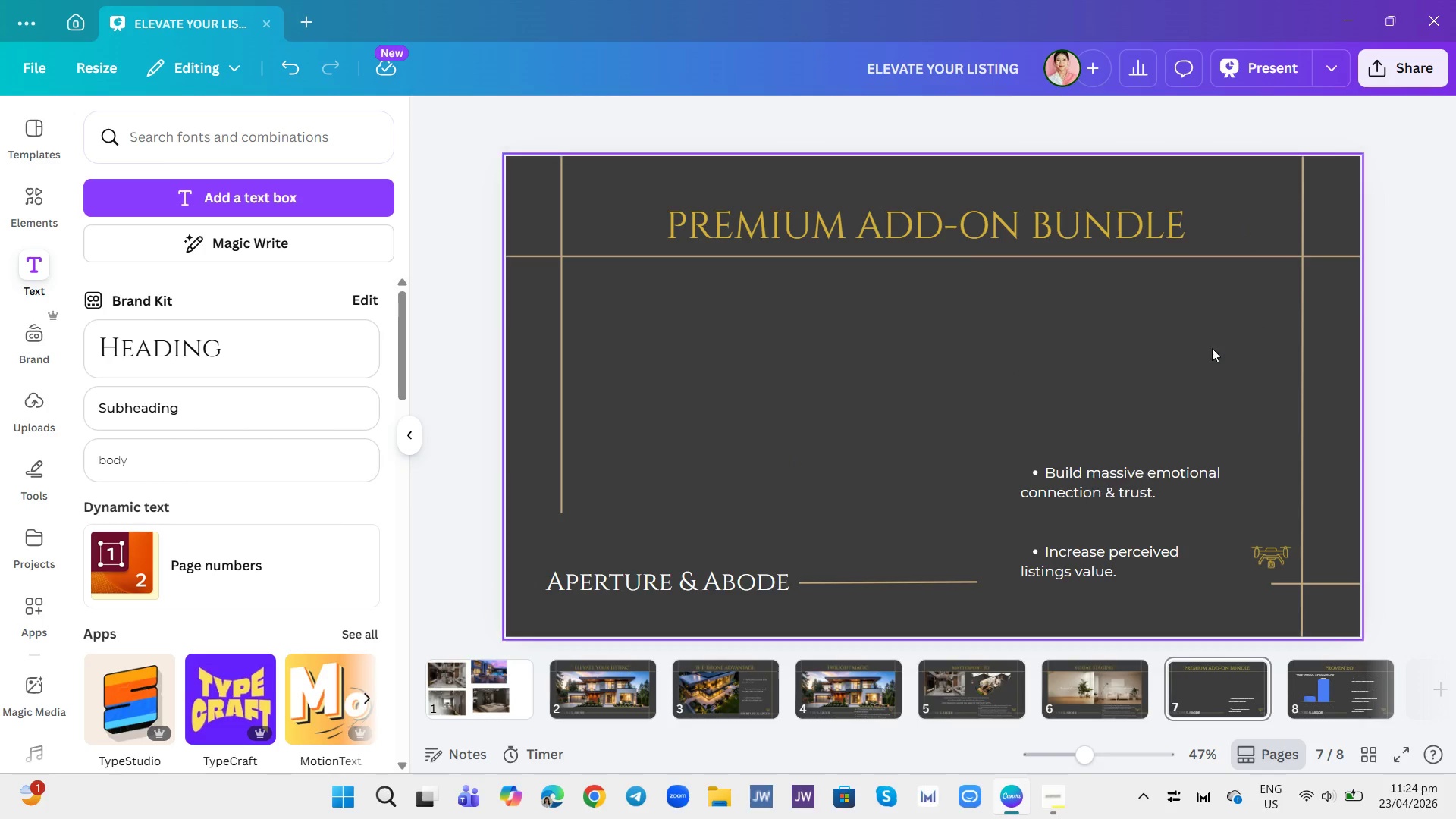 
double_click([1181, 466])
 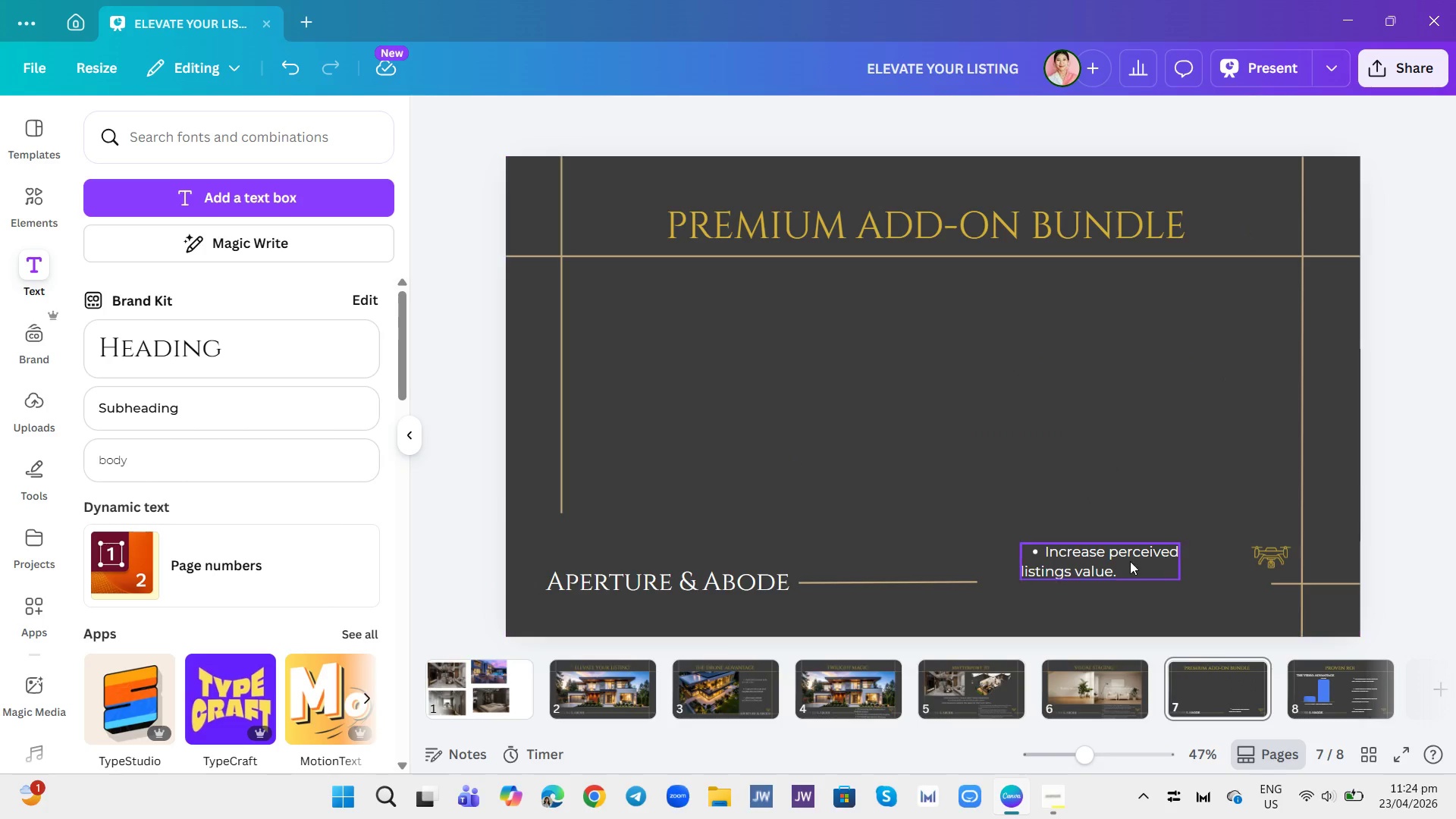 
double_click([1130, 561])
 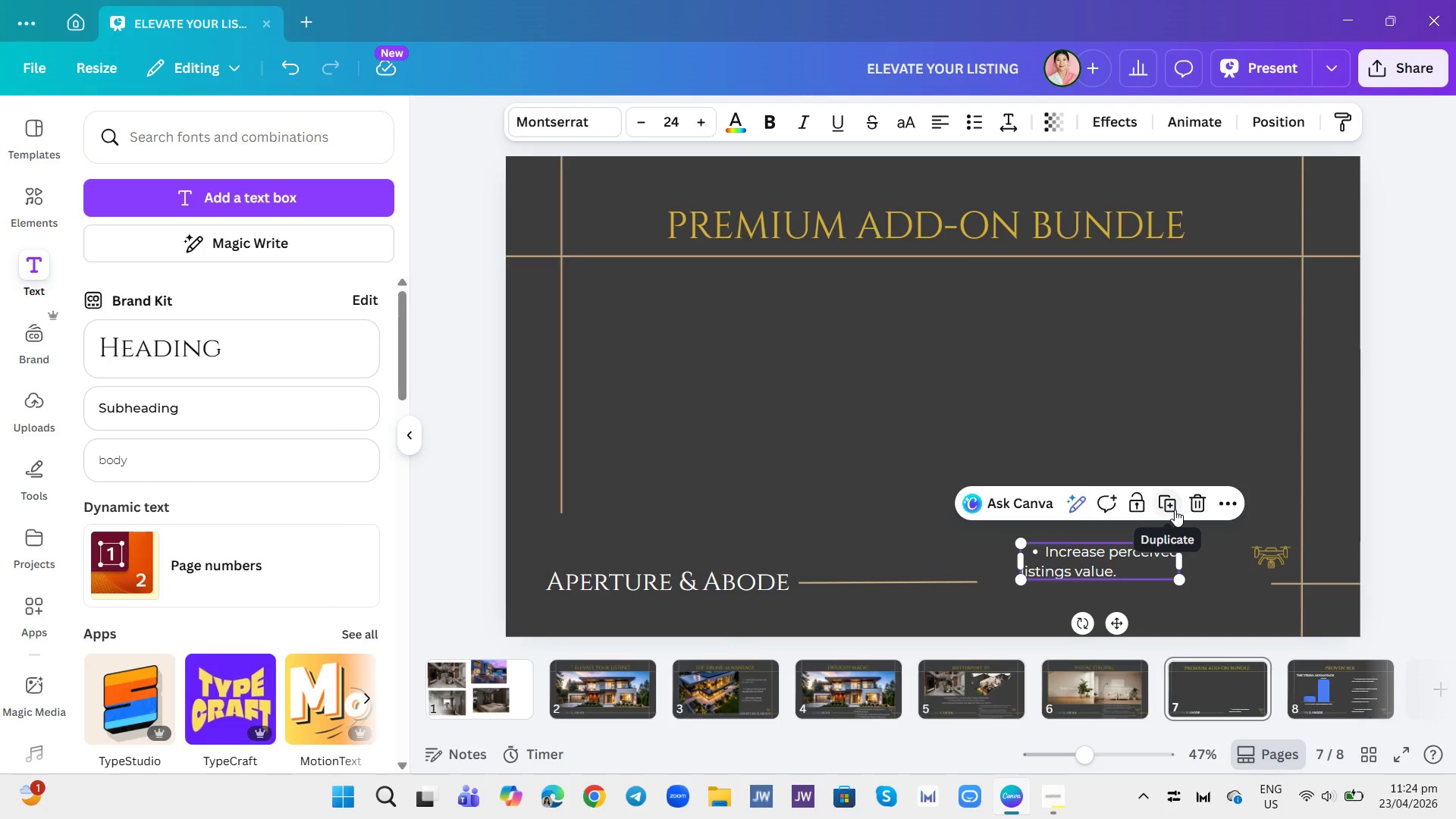 
left_click([1189, 502])
 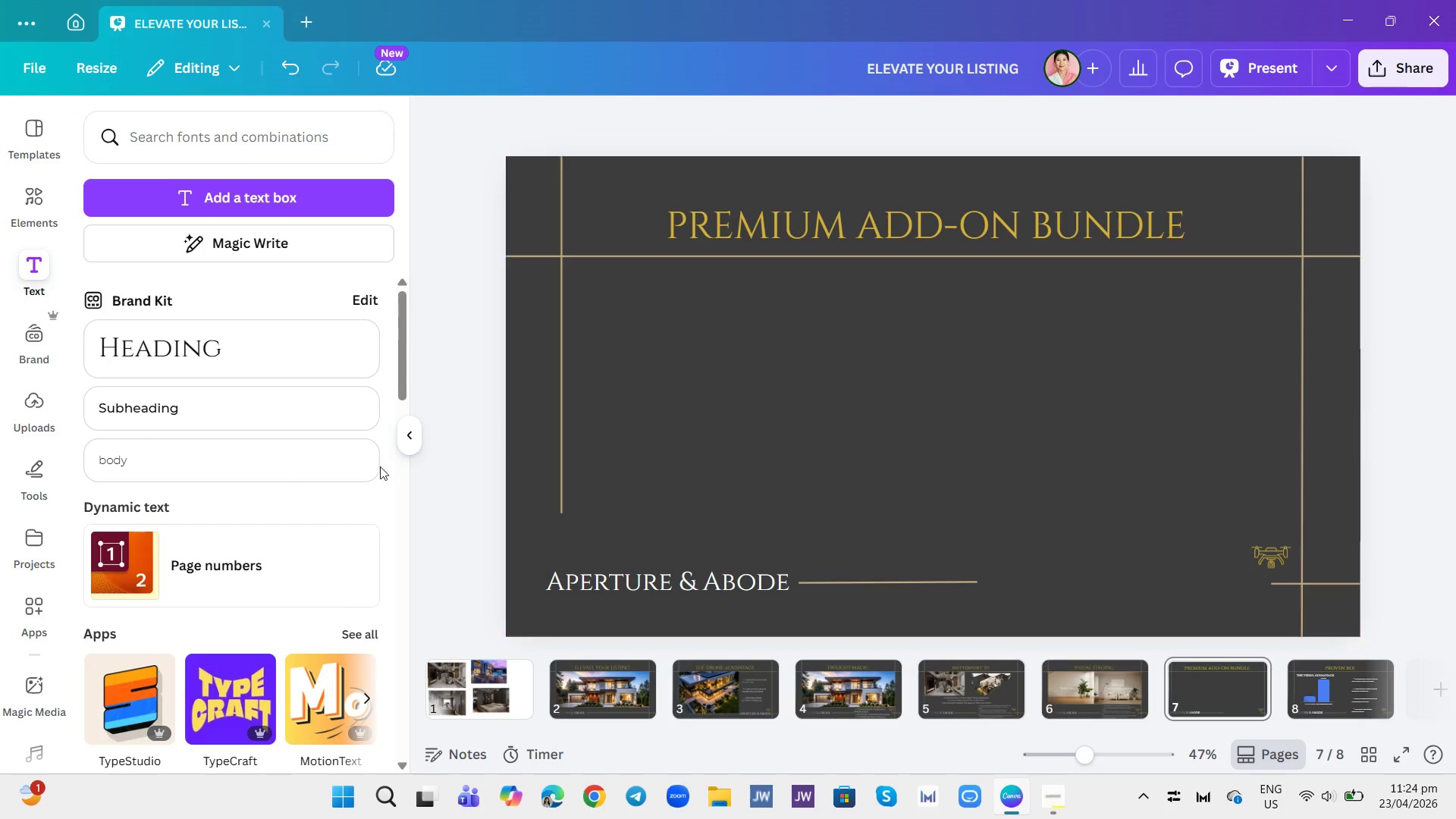 
scroll: coordinate [27, 592], scroll_direction: none, amount: 0.0
 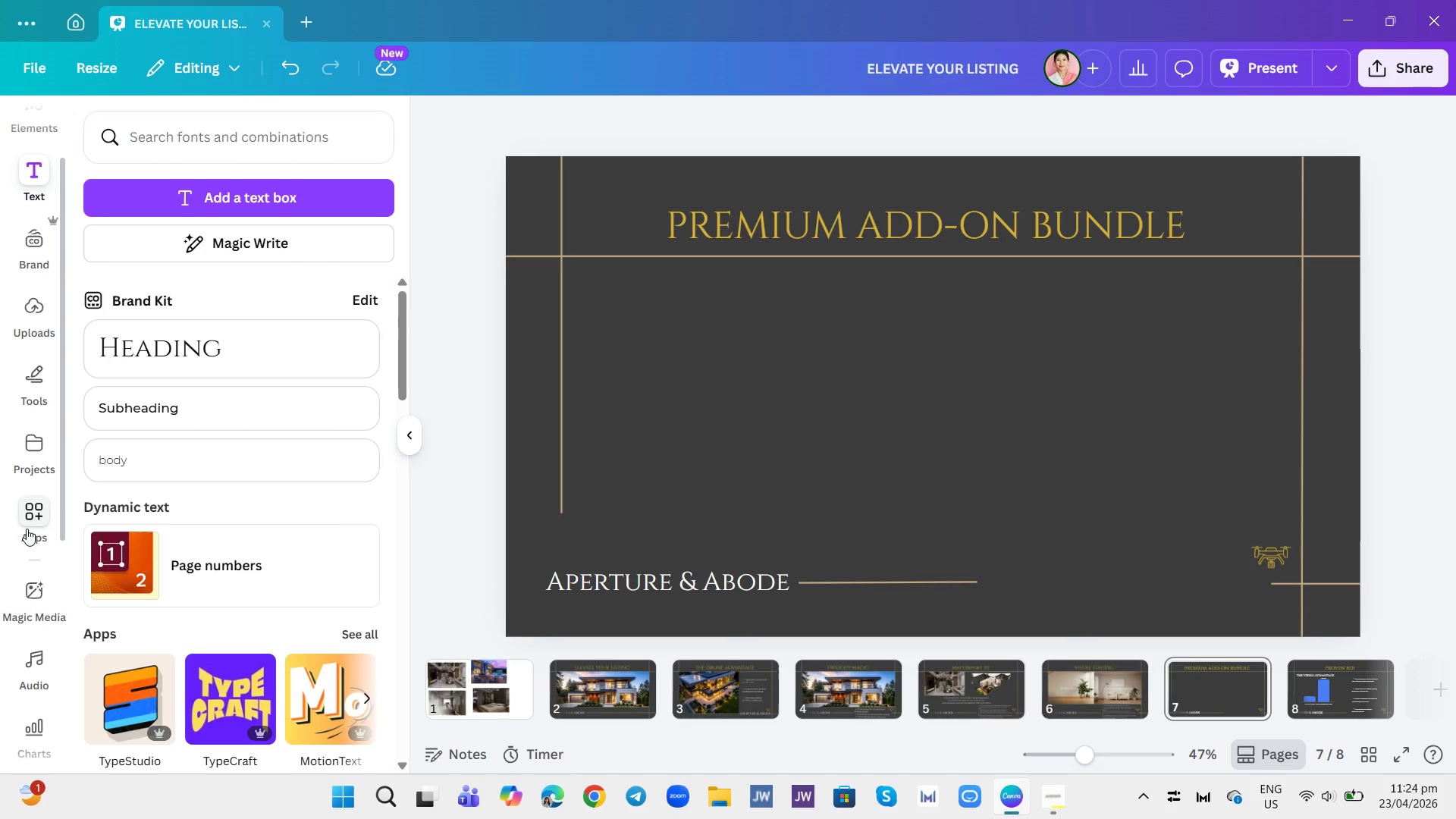 
scroll: coordinate [25, 604], scroll_direction: down, amount: 1.0
 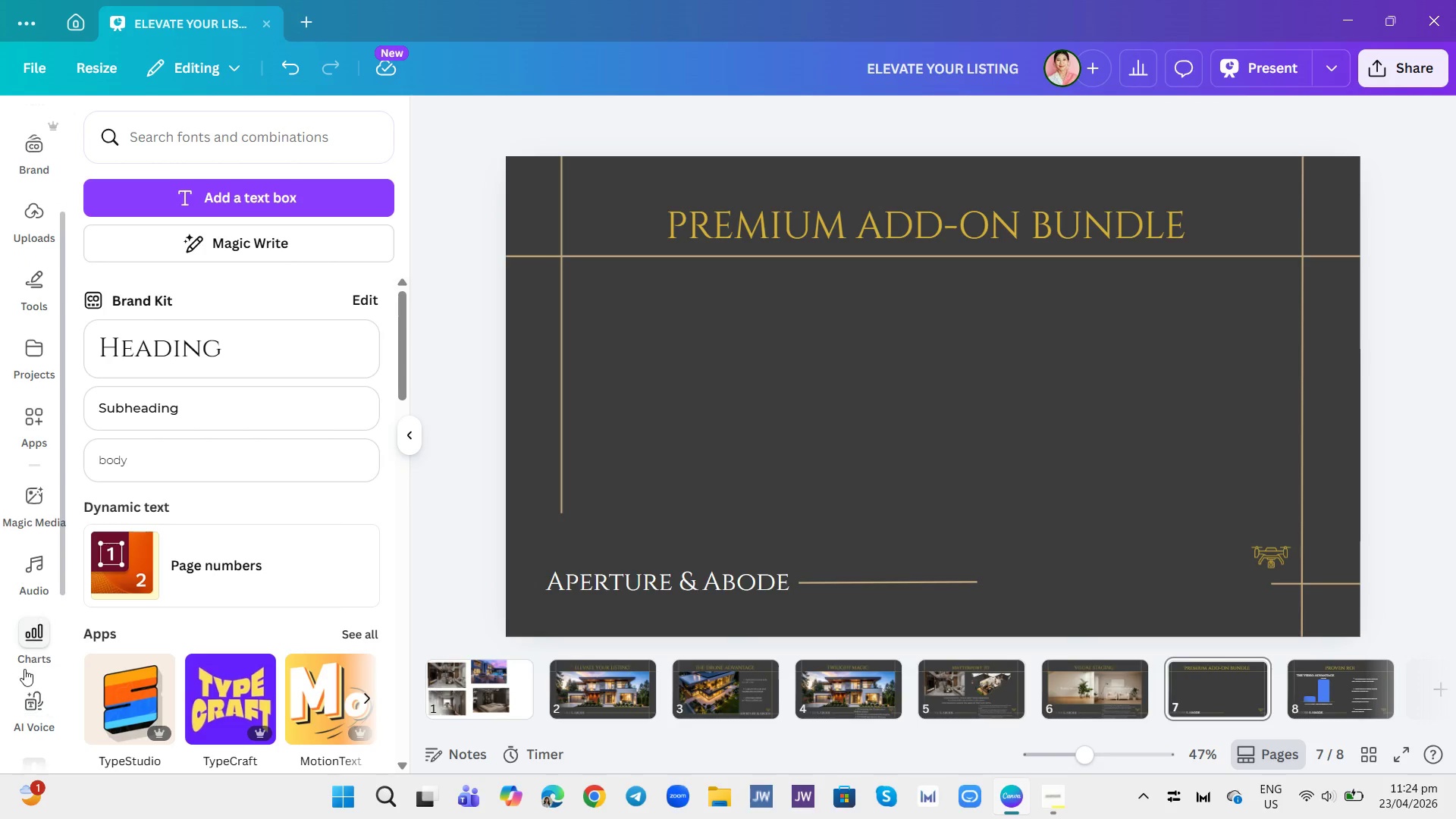 
left_click([24, 663])
 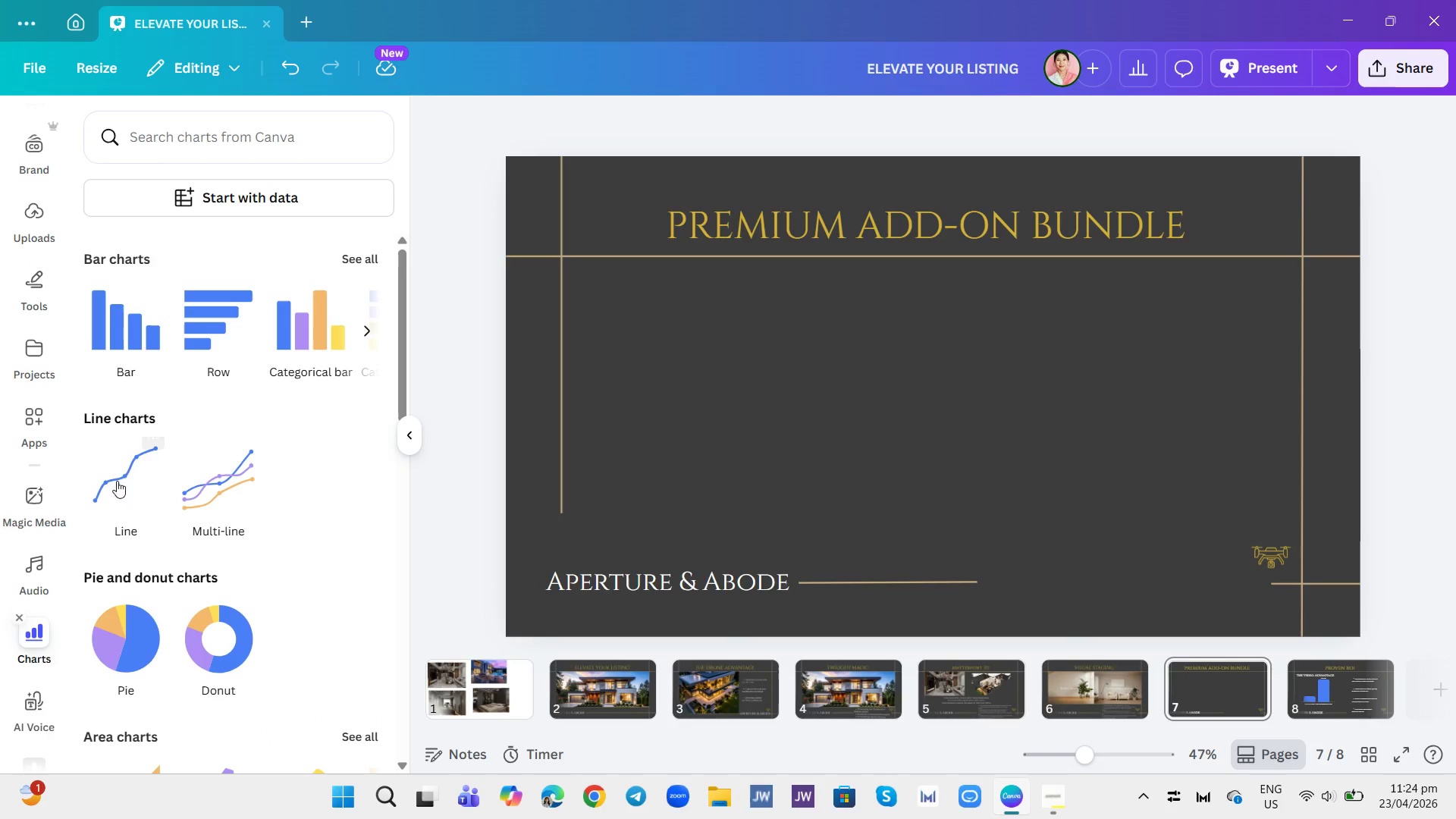 
scroll: coordinate [235, 514], scroll_direction: down, amount: 31.0
 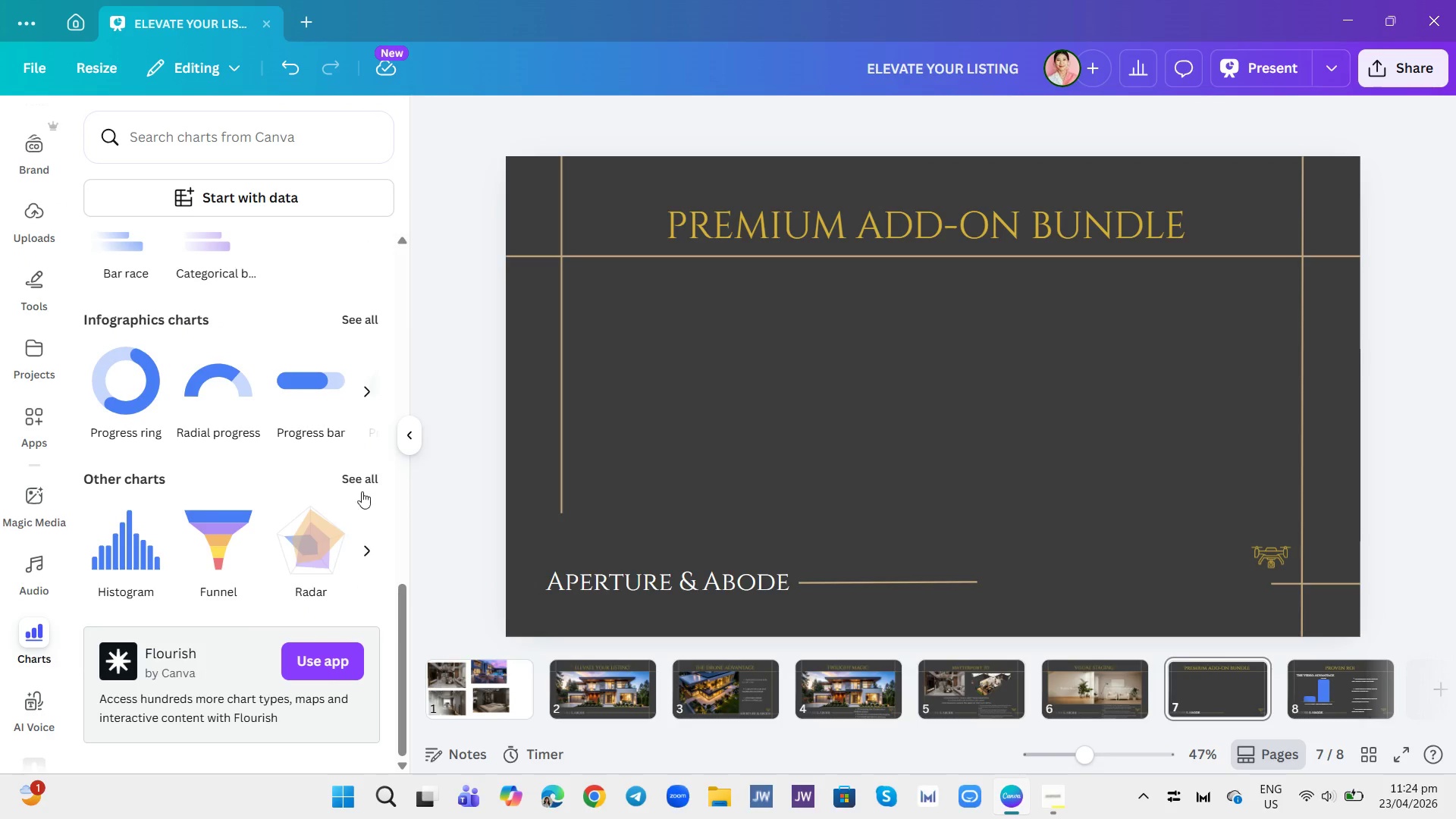 
left_click([362, 491])
 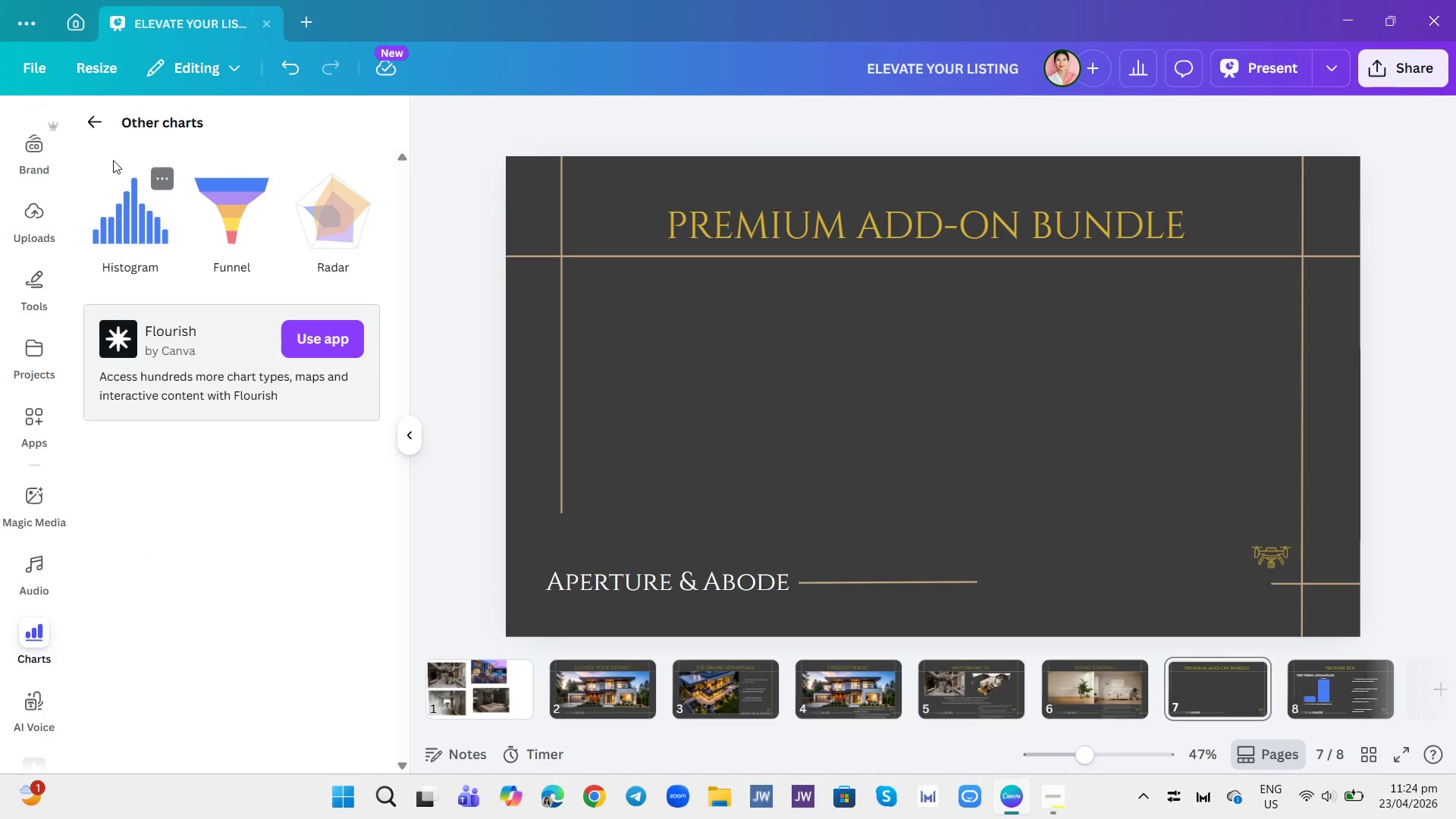 
left_click([96, 129])
 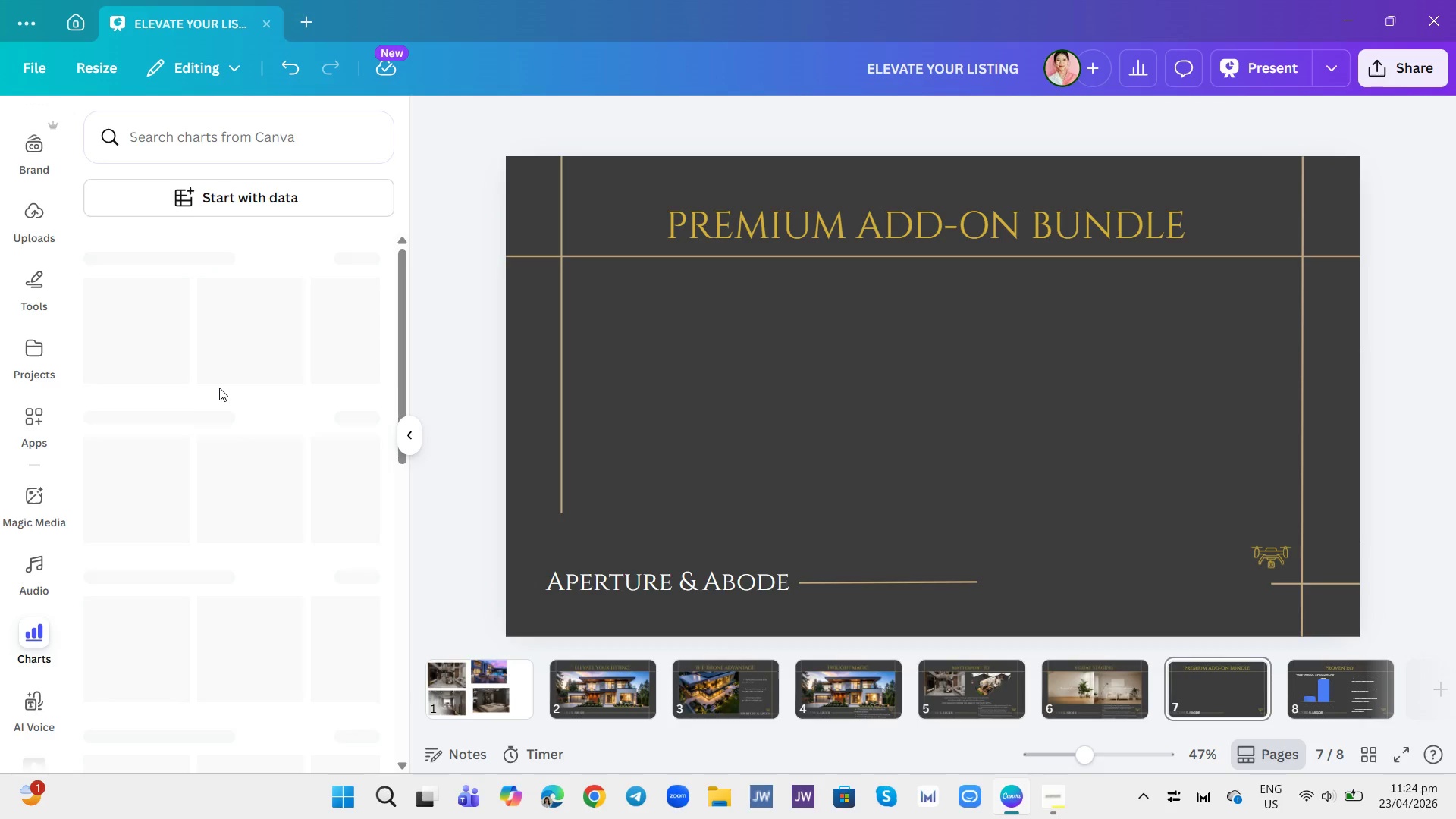 
scroll: coordinate [219, 388], scroll_direction: up, amount: 13.0
 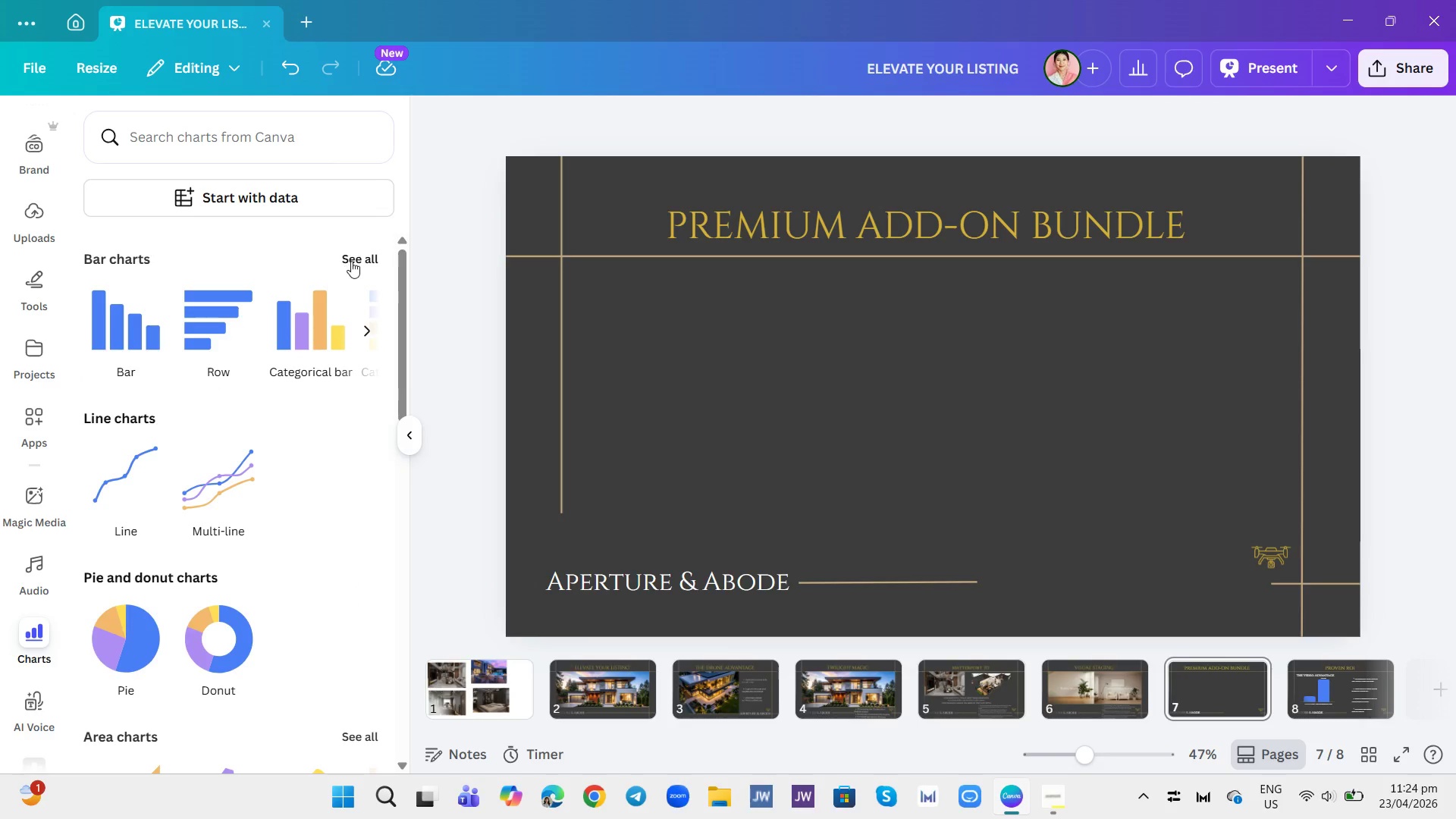 
left_click([351, 261])
 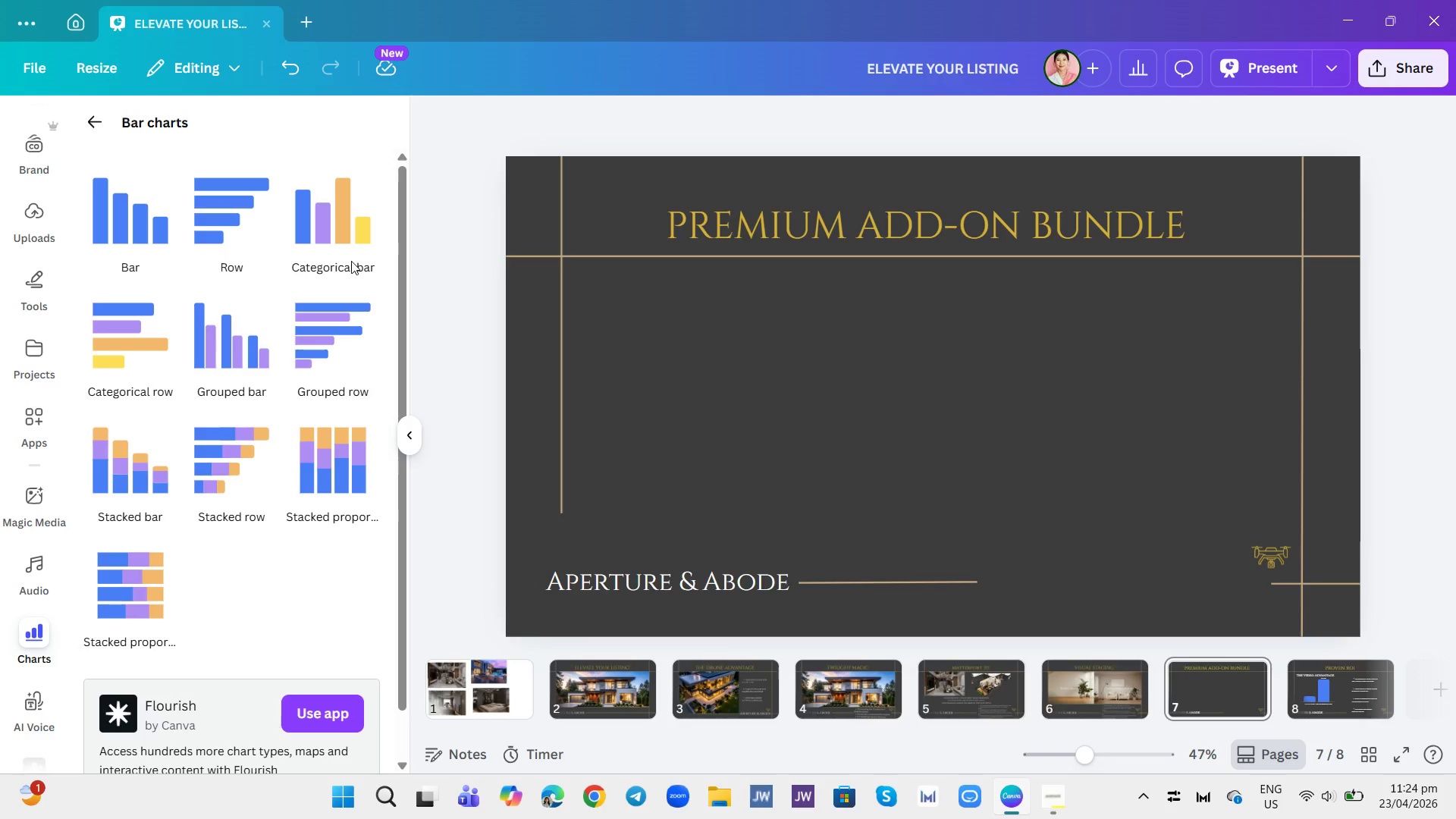 
scroll: coordinate [345, 270], scroll_direction: down, amount: 3.0
 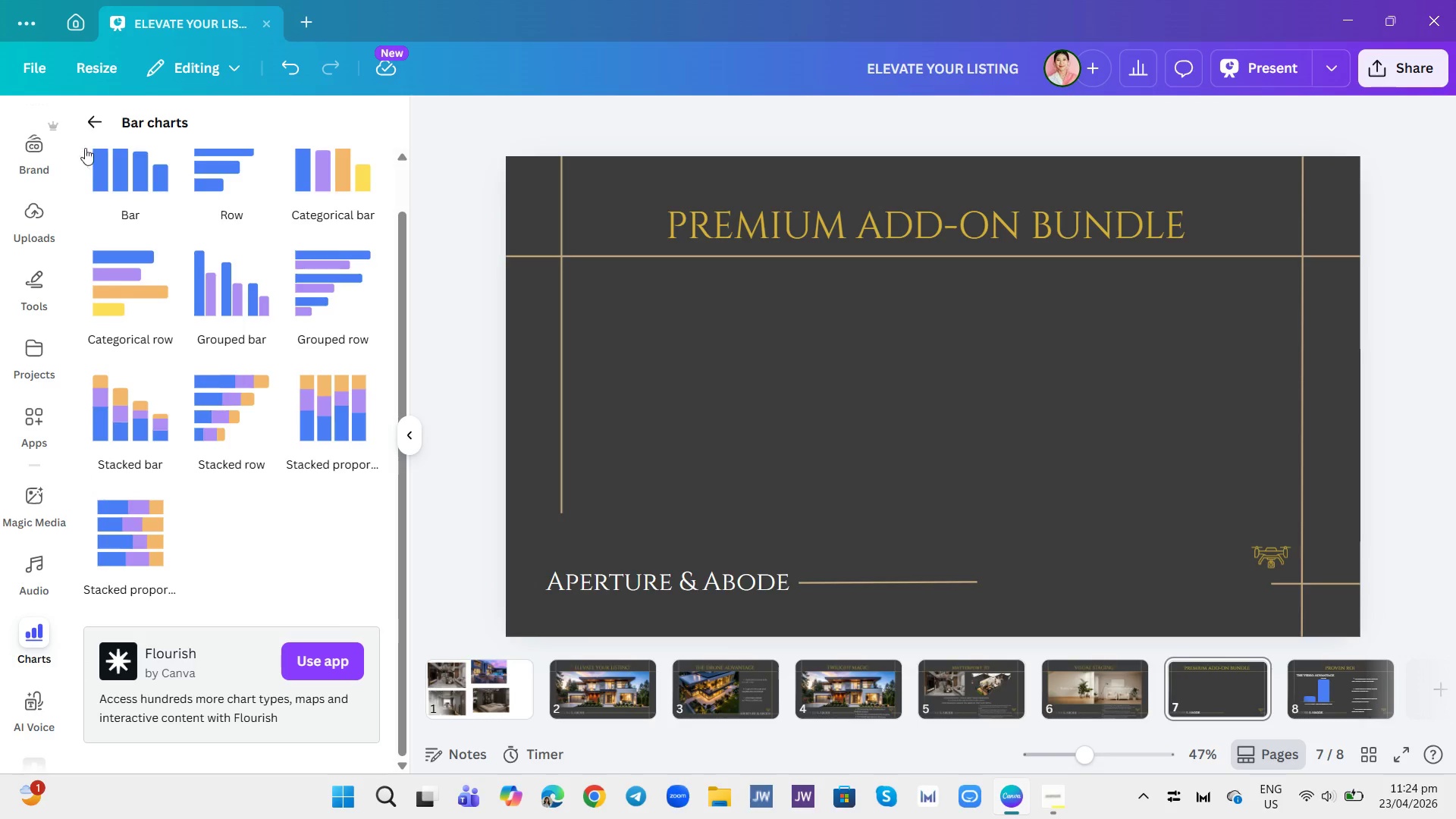 
left_click([93, 136])
 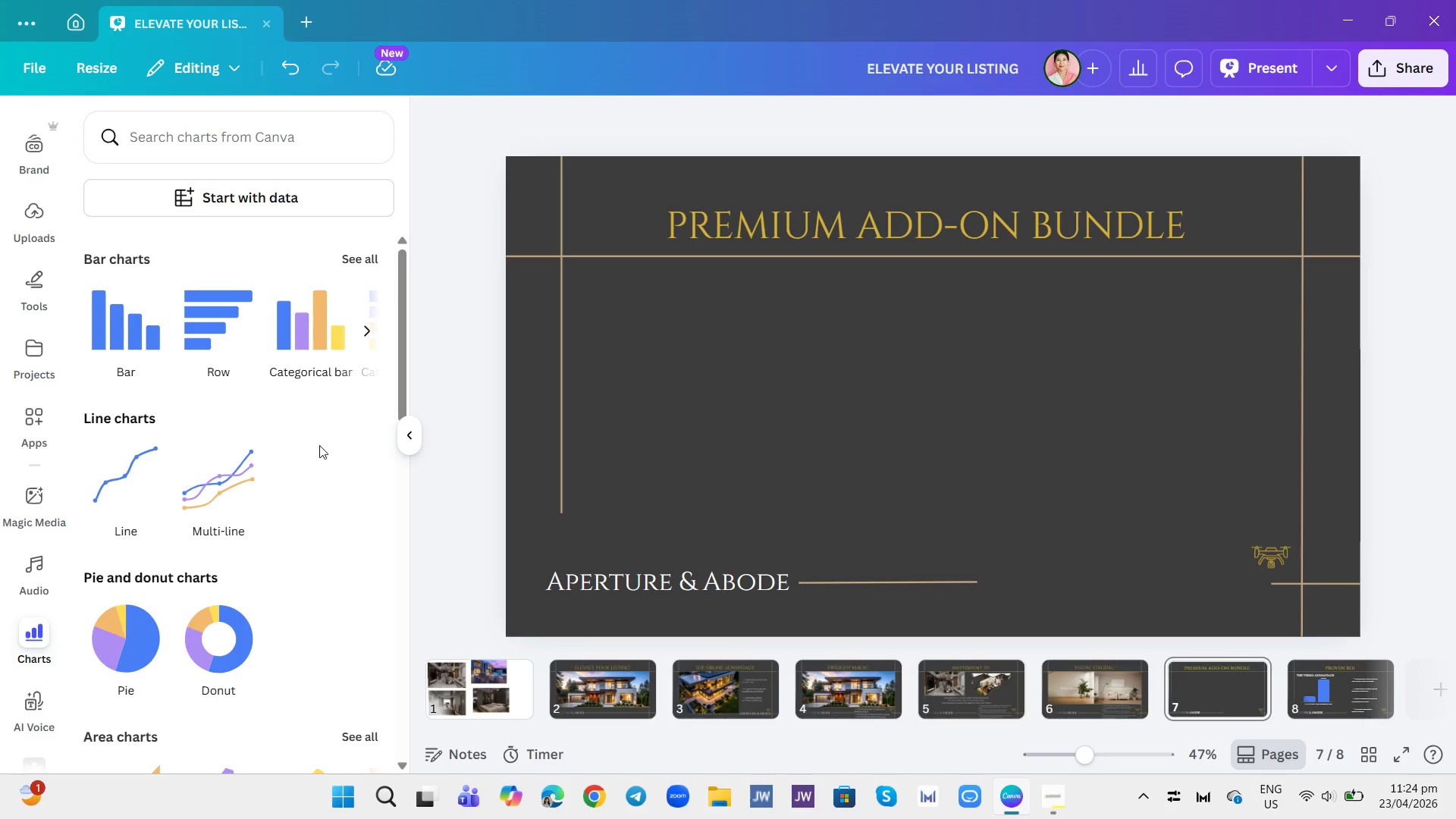 
scroll: coordinate [343, 448], scroll_direction: down, amount: 4.0
 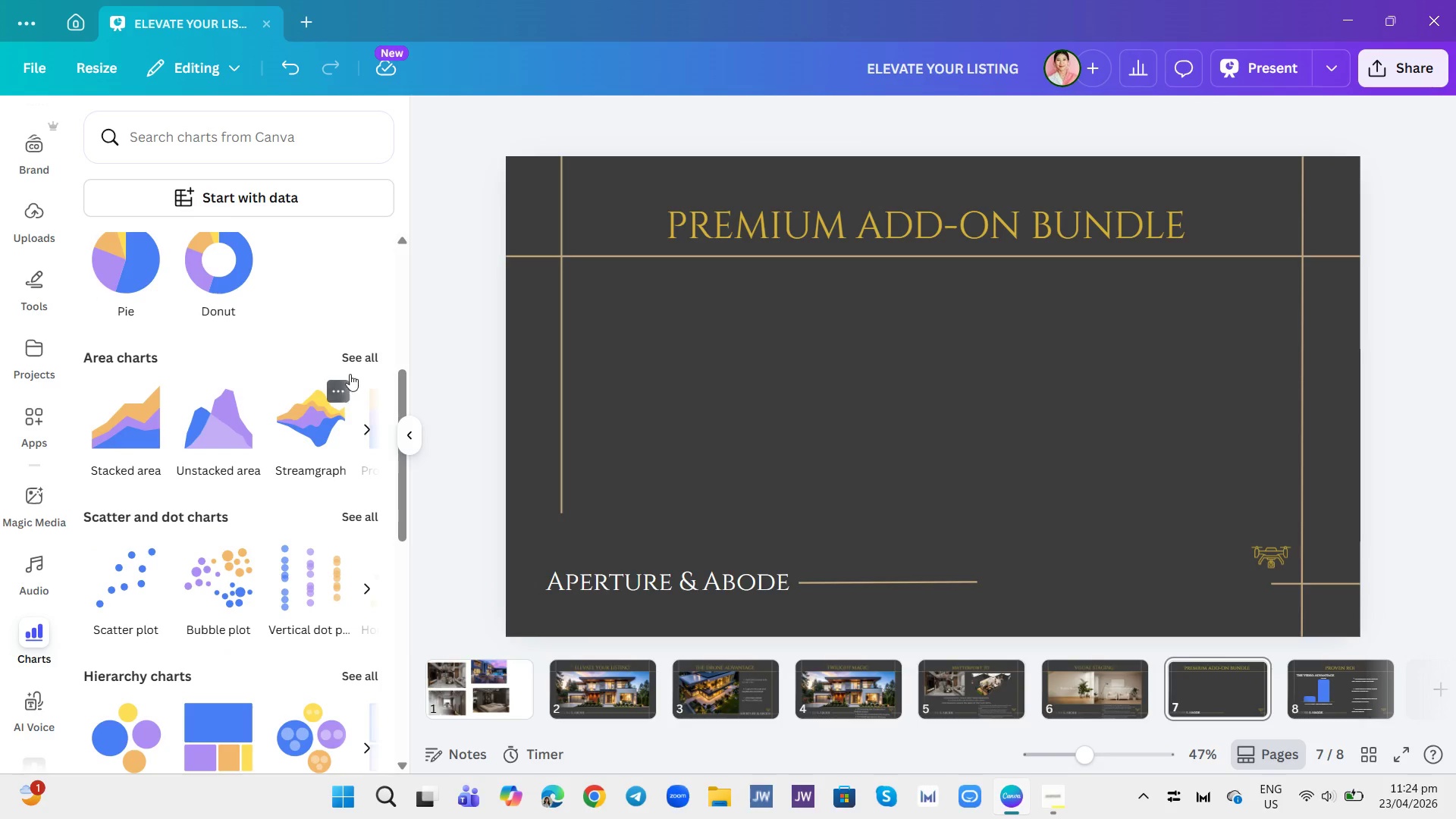 
left_click([351, 365])
 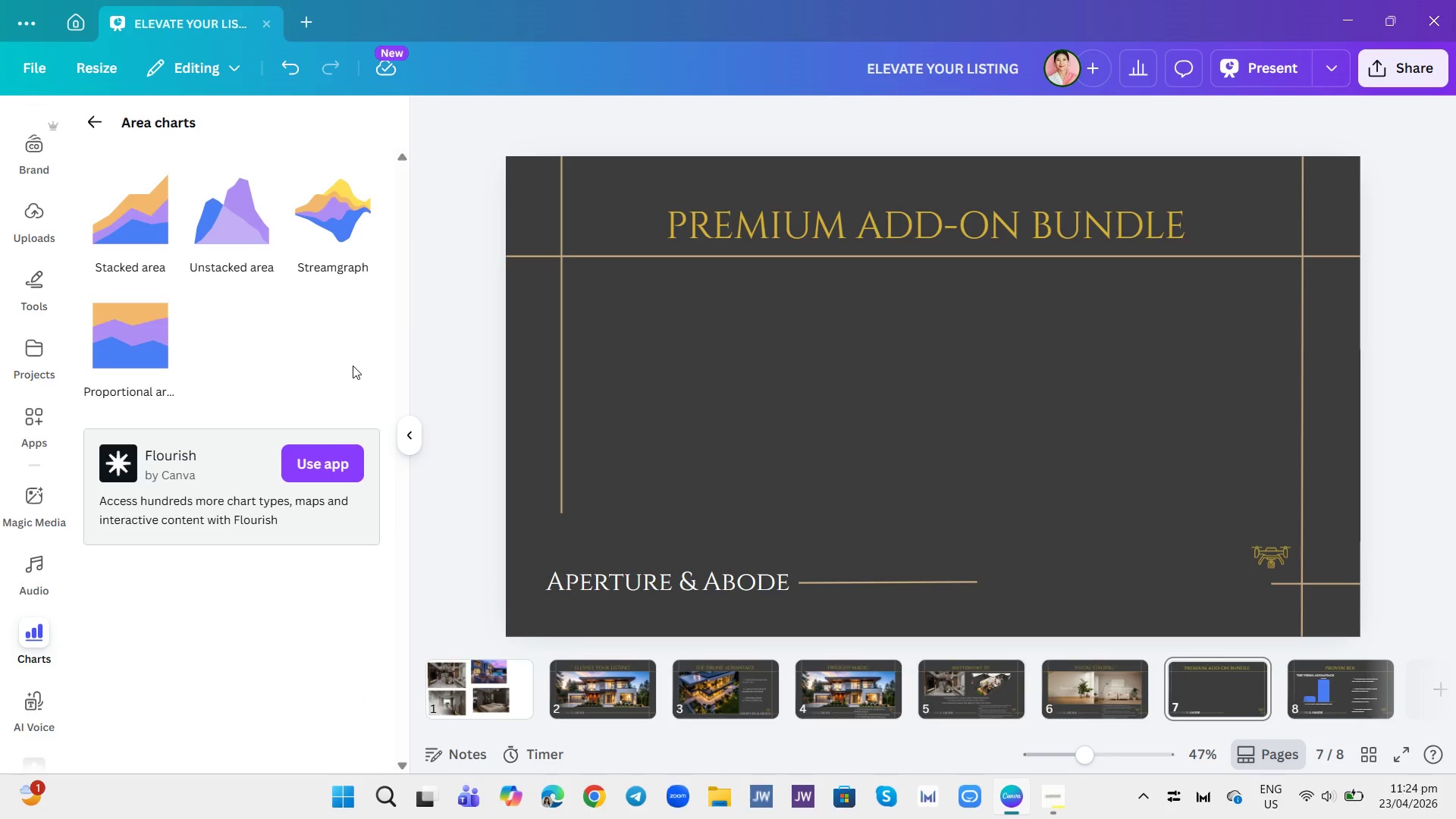 
scroll: coordinate [315, 342], scroll_direction: down, amount: 3.0
 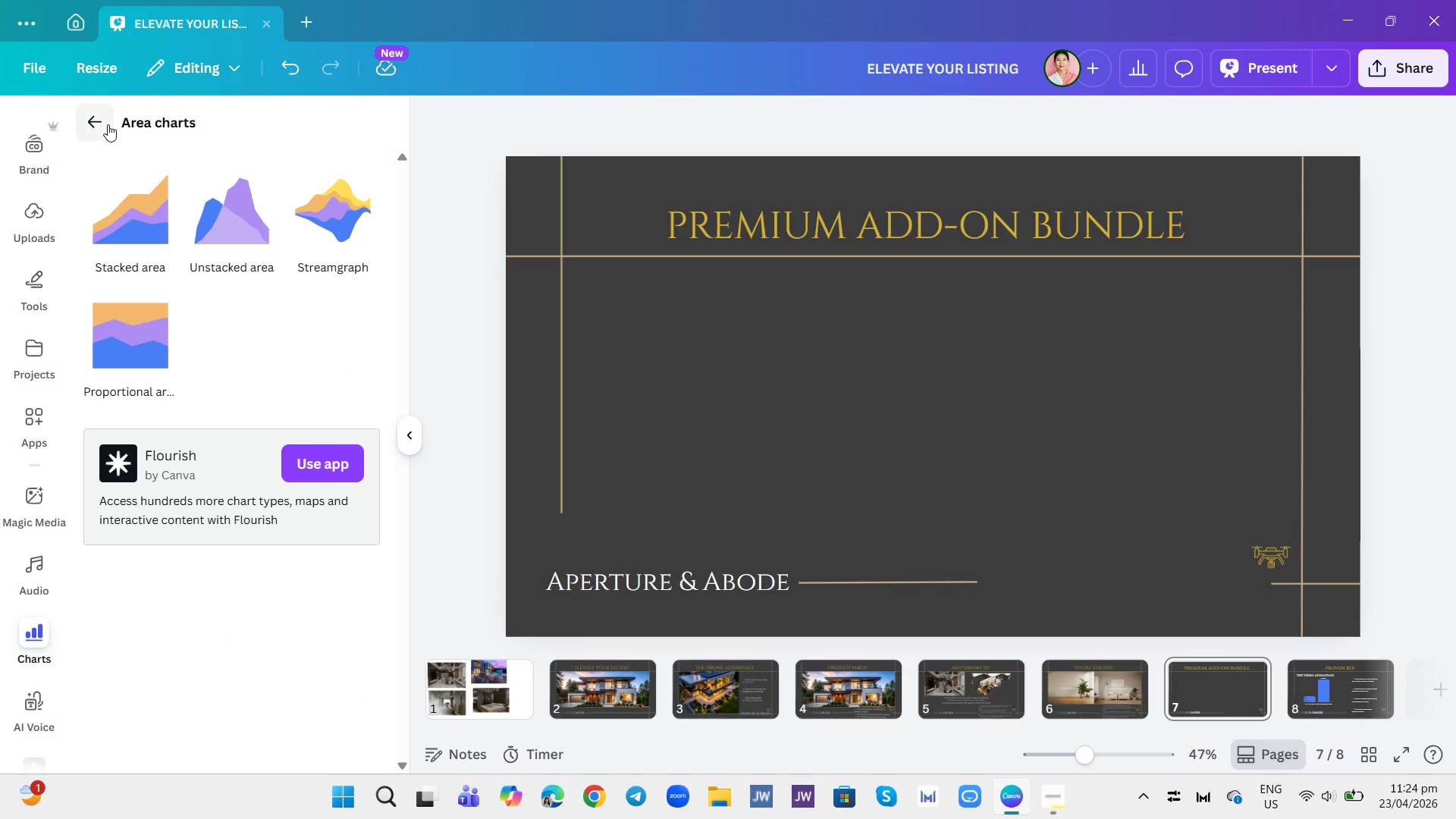 
left_click([108, 126])
 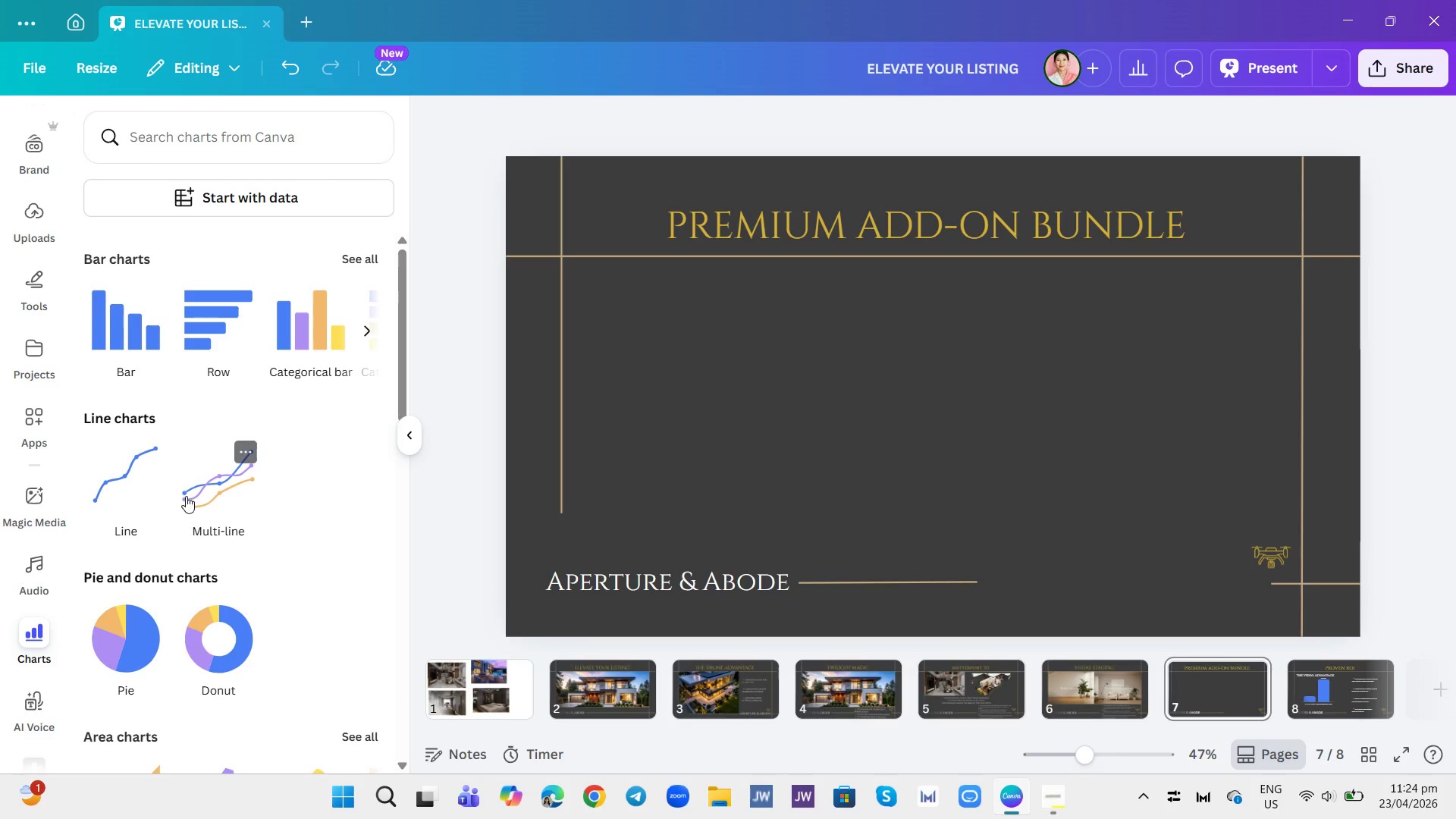 
scroll: coordinate [340, 598], scroll_direction: down, amount: 5.0
 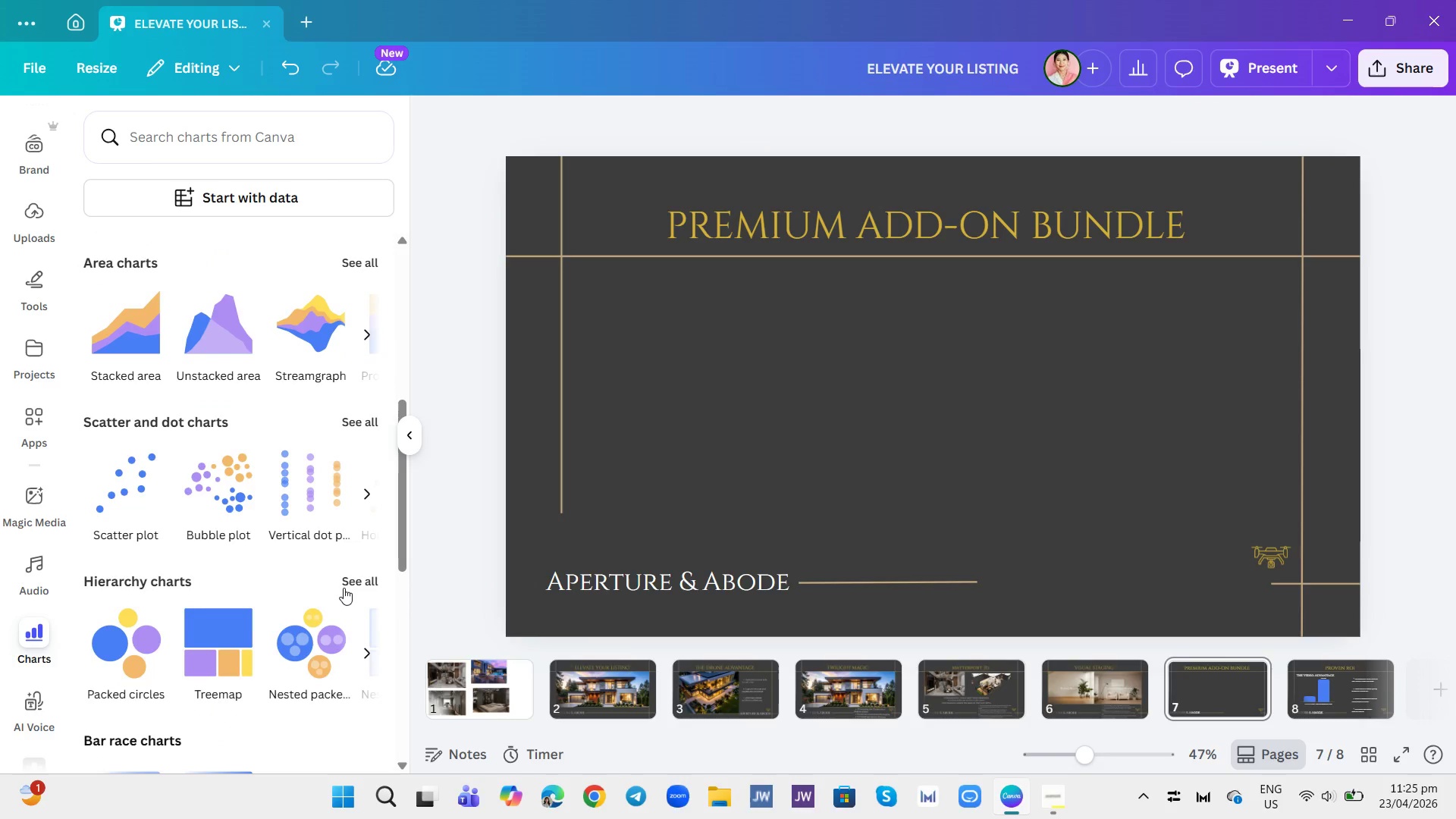 
left_click([346, 587])
 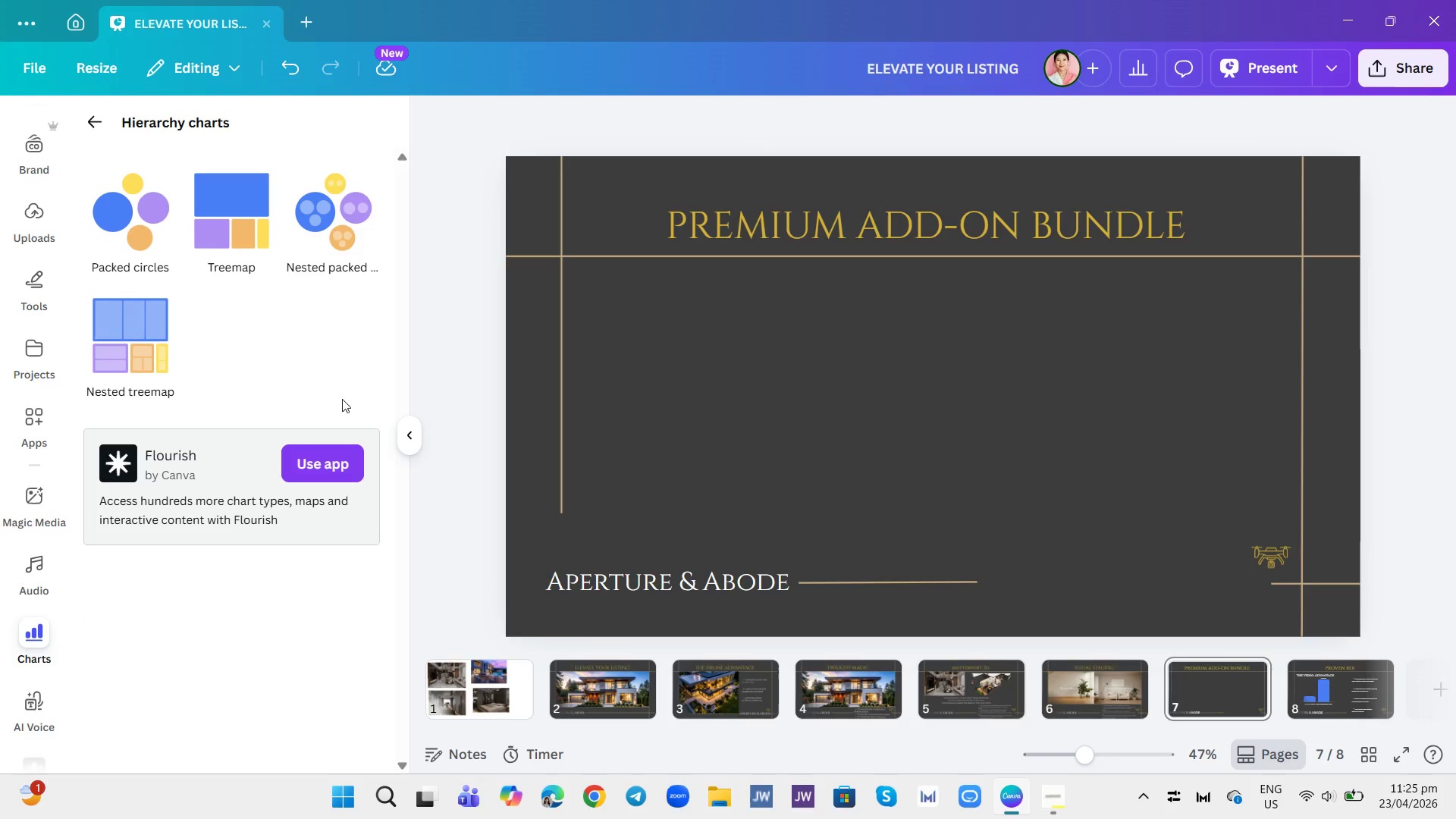 
scroll: coordinate [331, 418], scroll_direction: down, amount: 2.0
 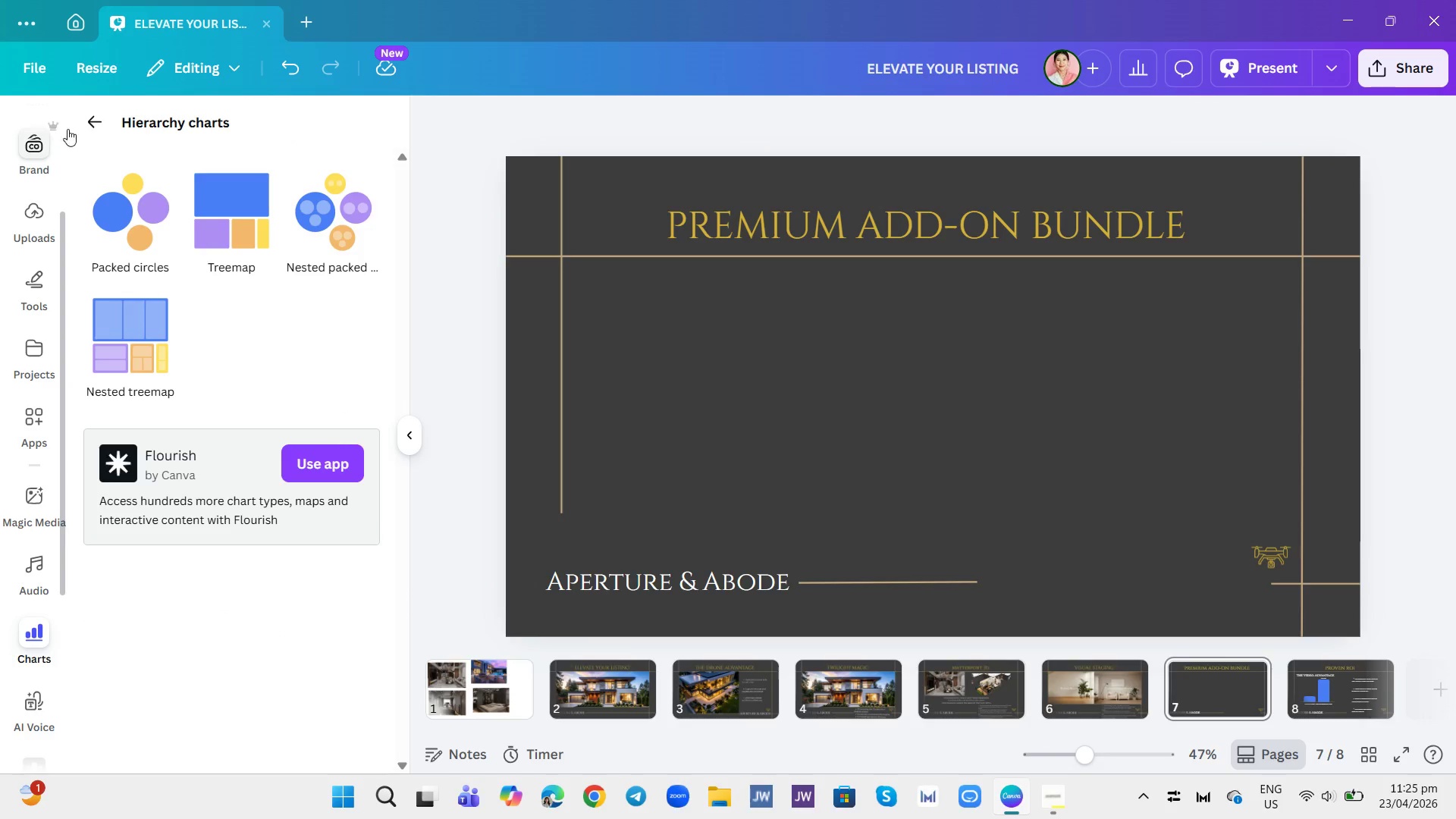 
left_click([102, 127])
 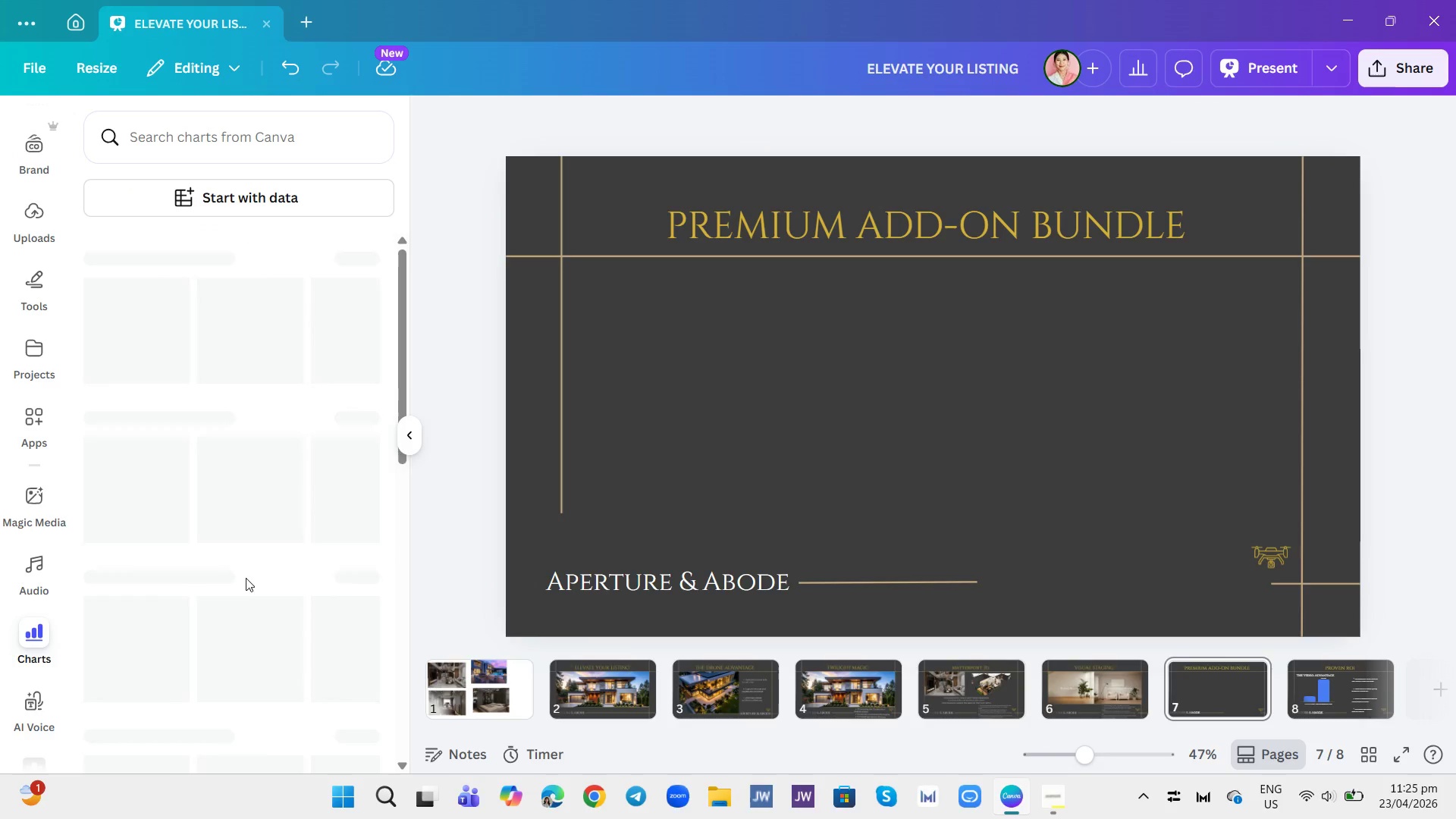 
scroll: coordinate [334, 426], scroll_direction: down, amount: 14.0
 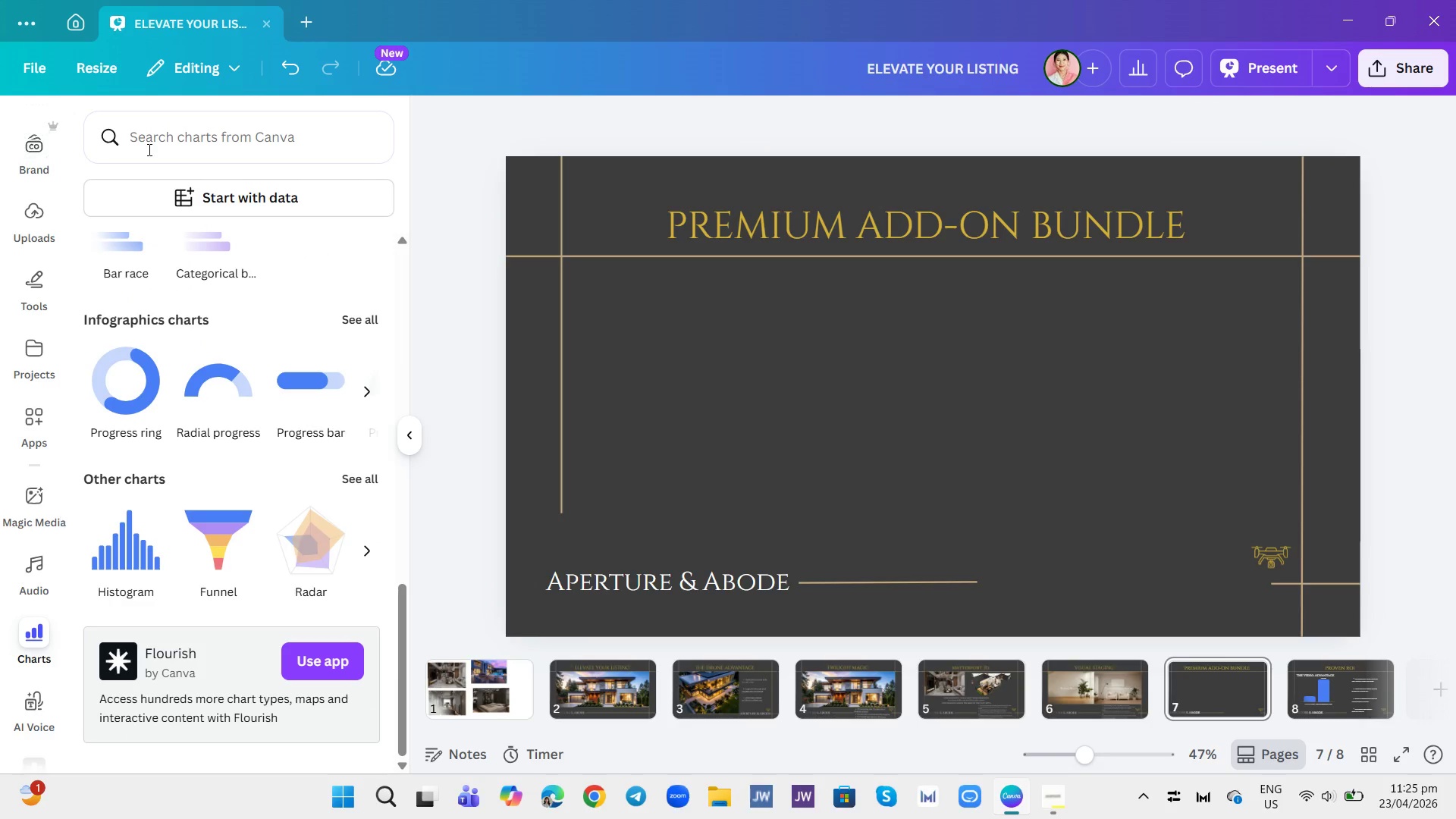 
left_click([12, 249])
 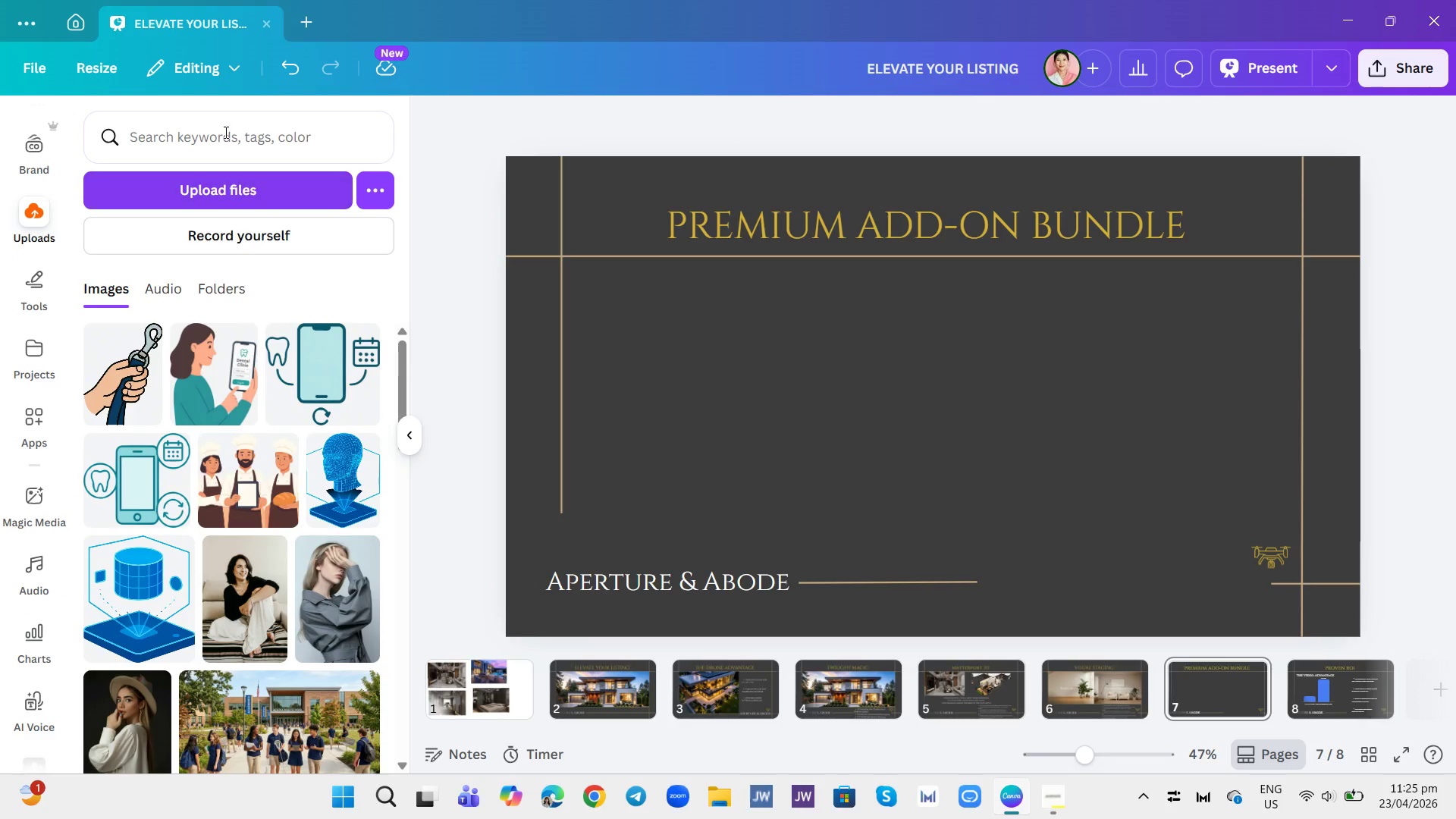 
left_click([224, 132])
 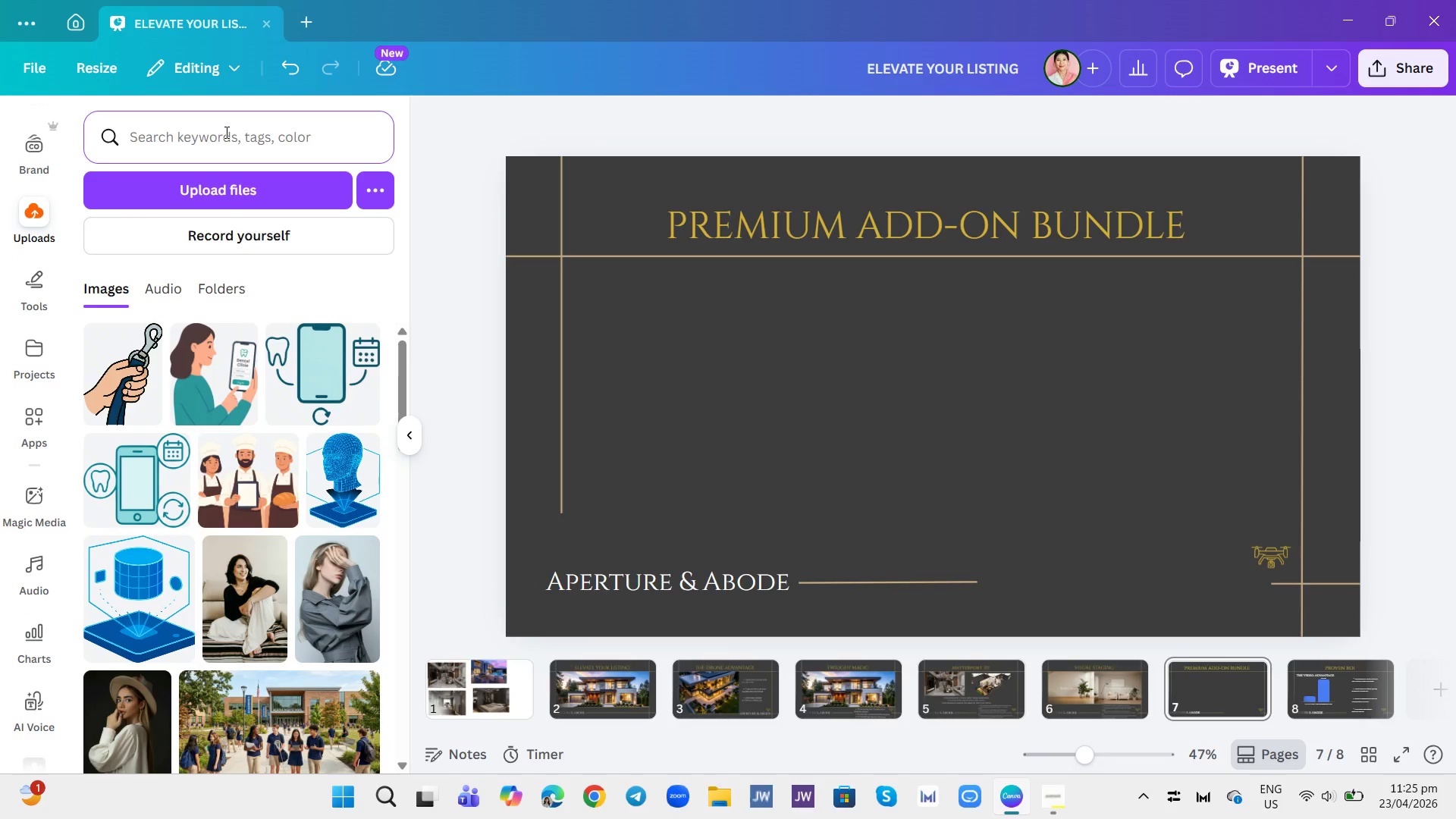 
type(TABLE CHART)
 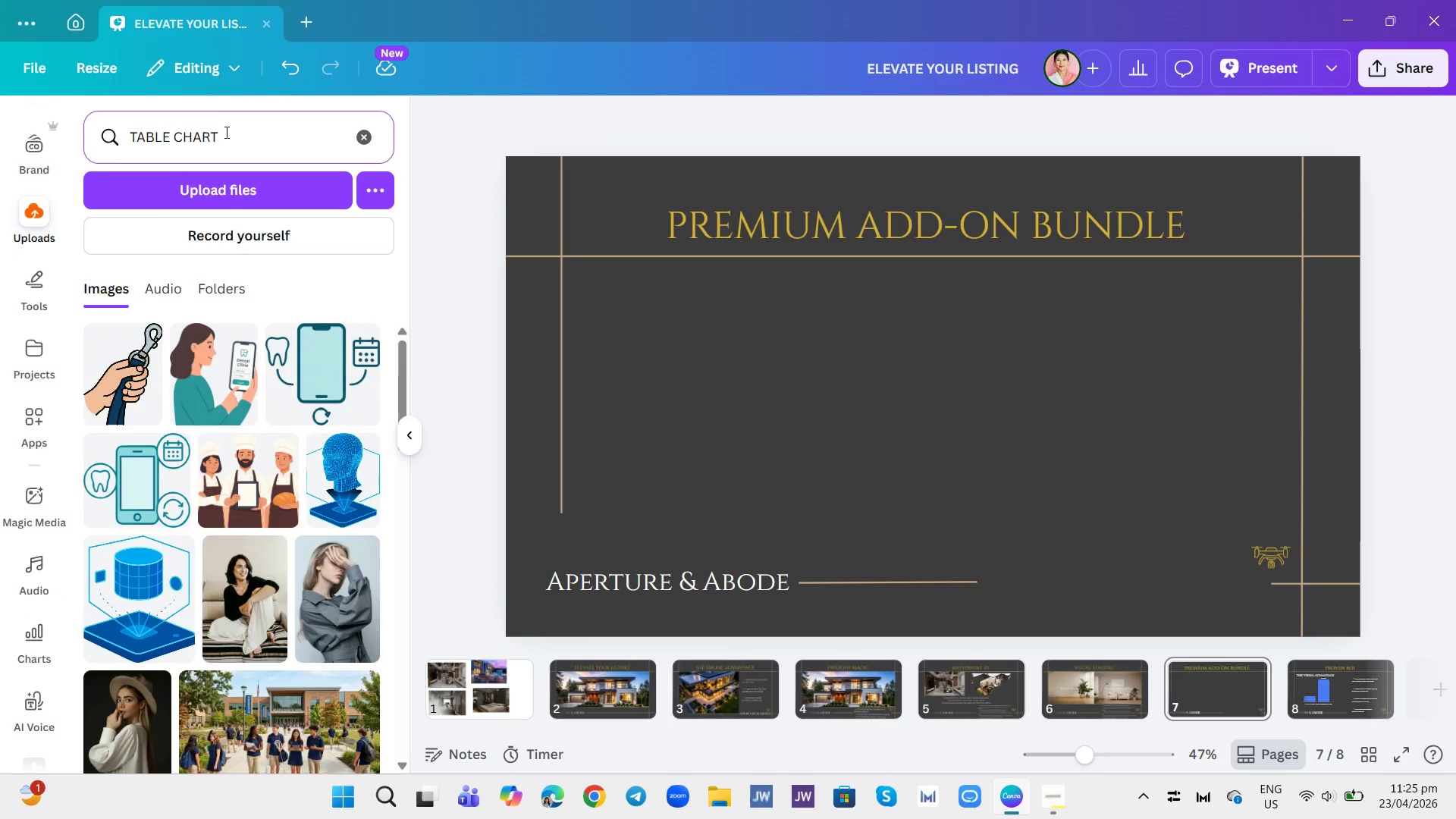 
key(Enter)
 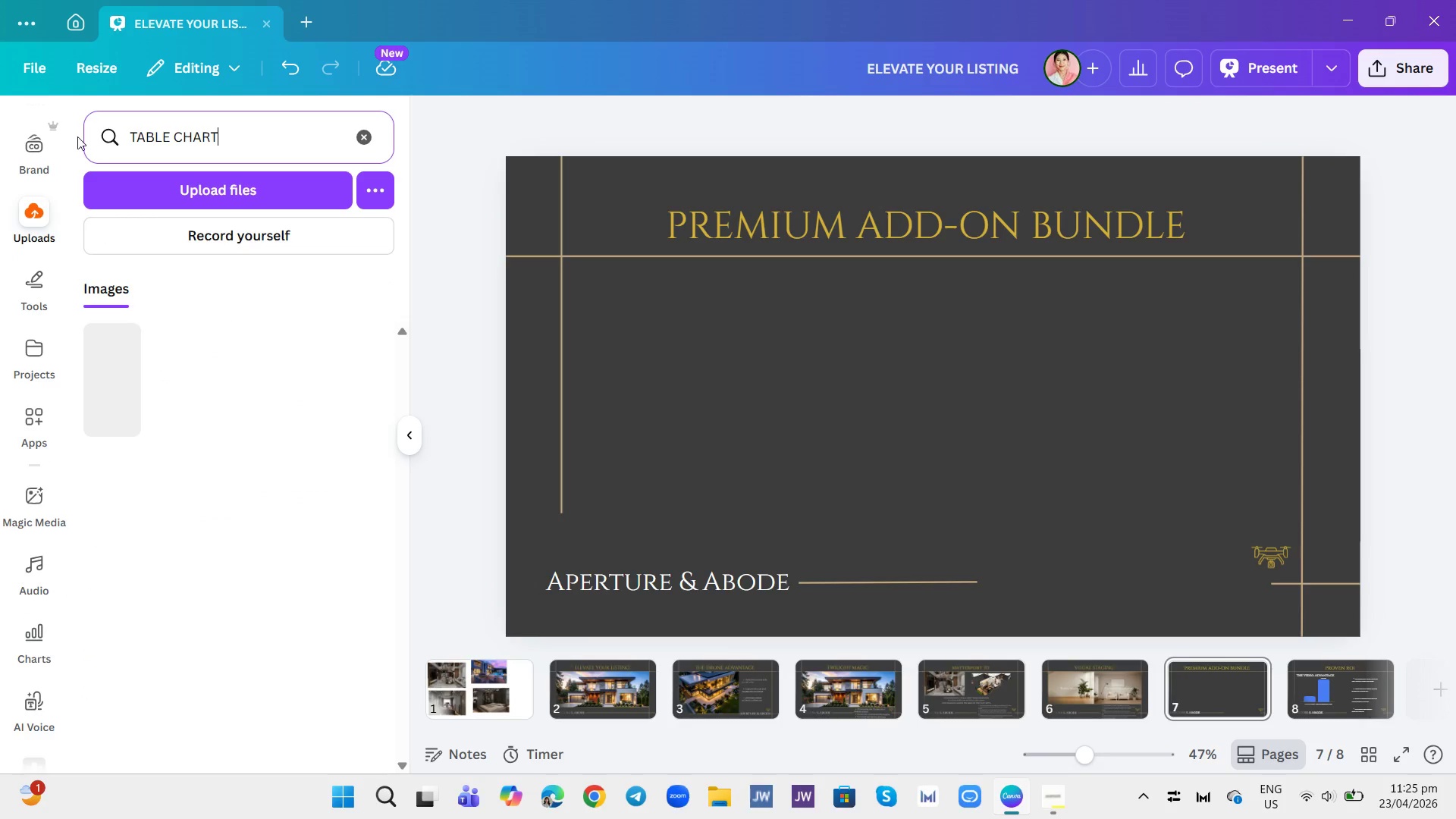 
scroll: coordinate [40, 184], scroll_direction: none, amount: 0.0
 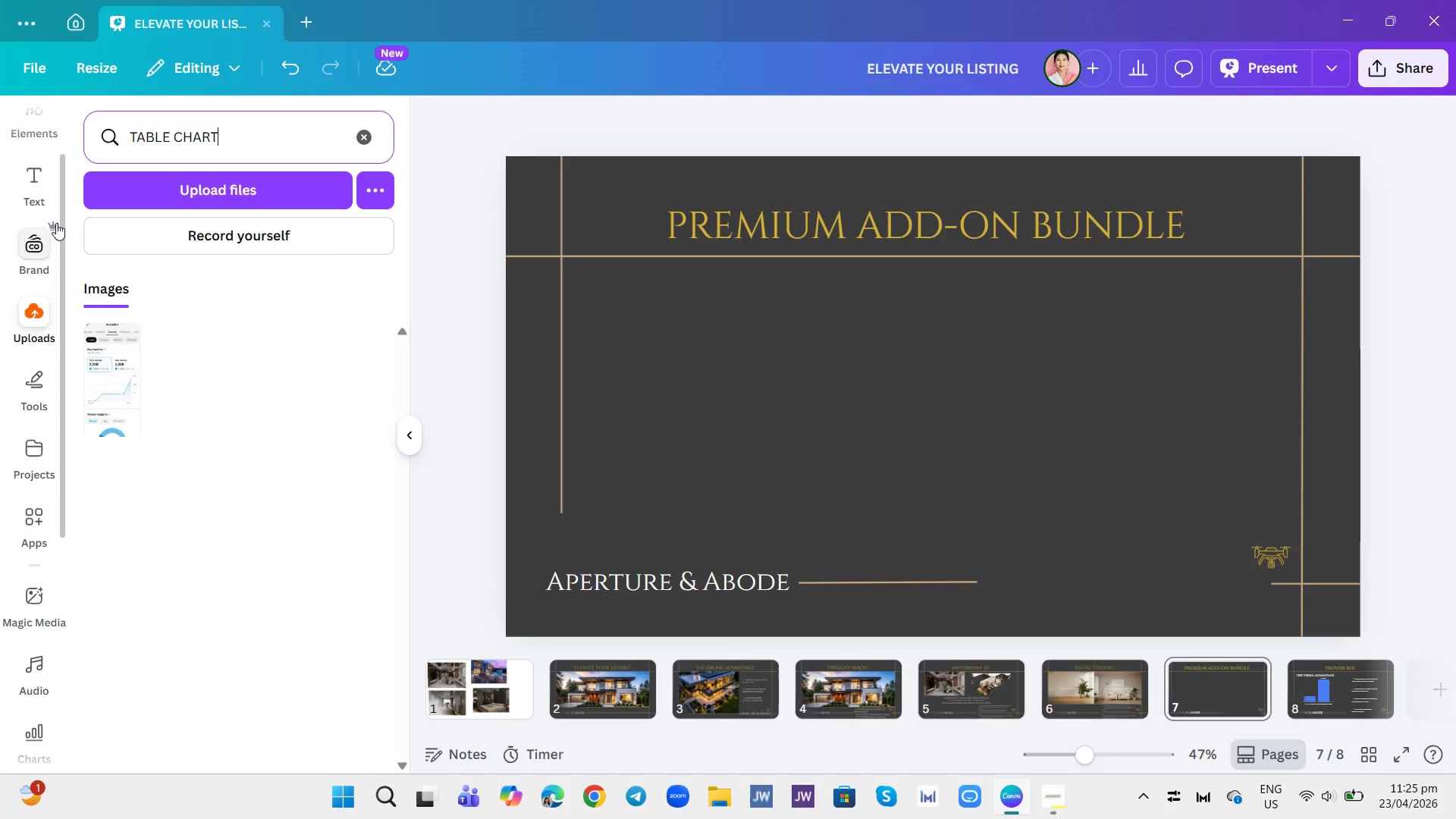 
scroll: coordinate [56, 223], scroll_direction: up, amount: 3.0
 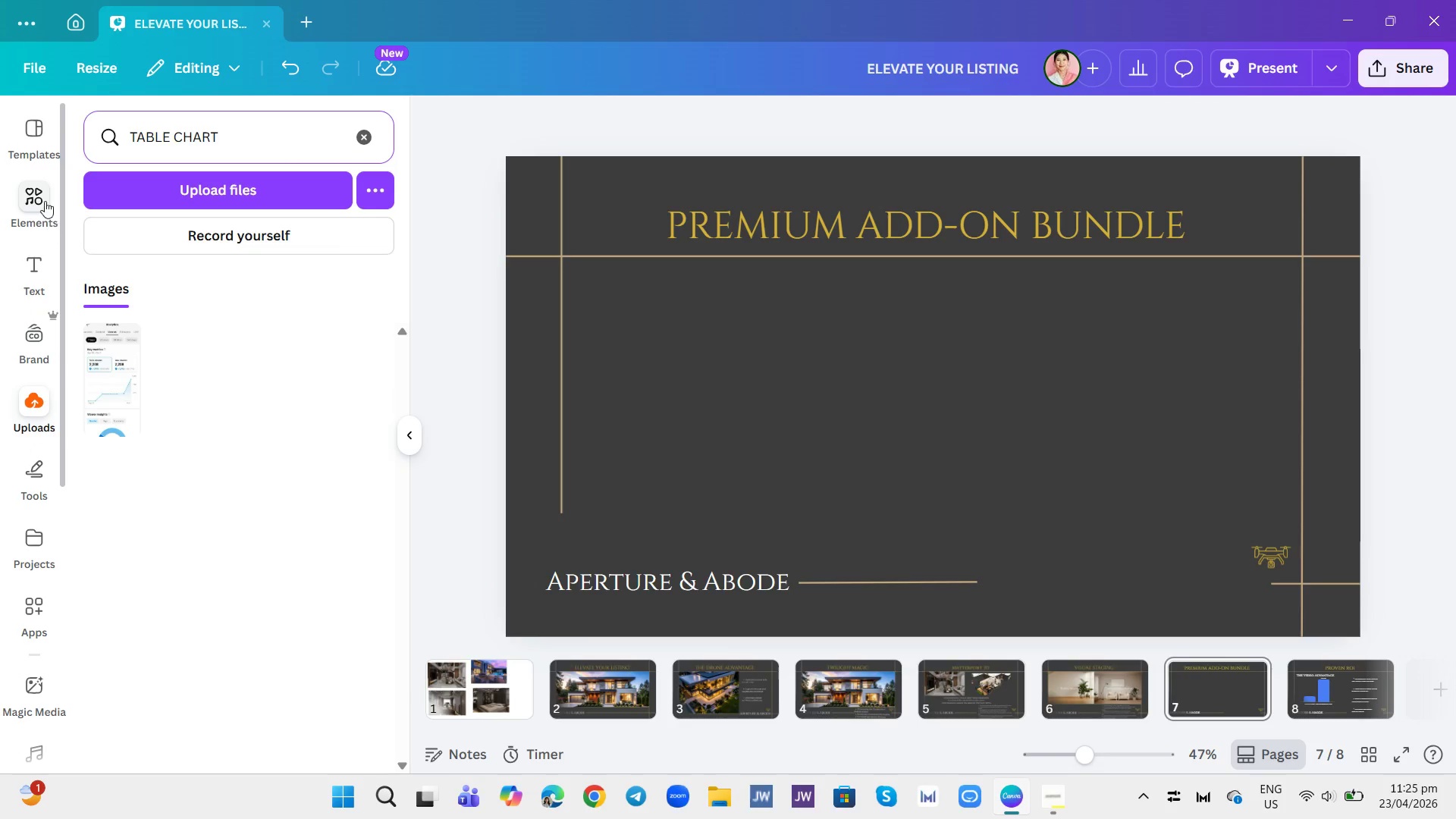 
left_click([45, 201])
 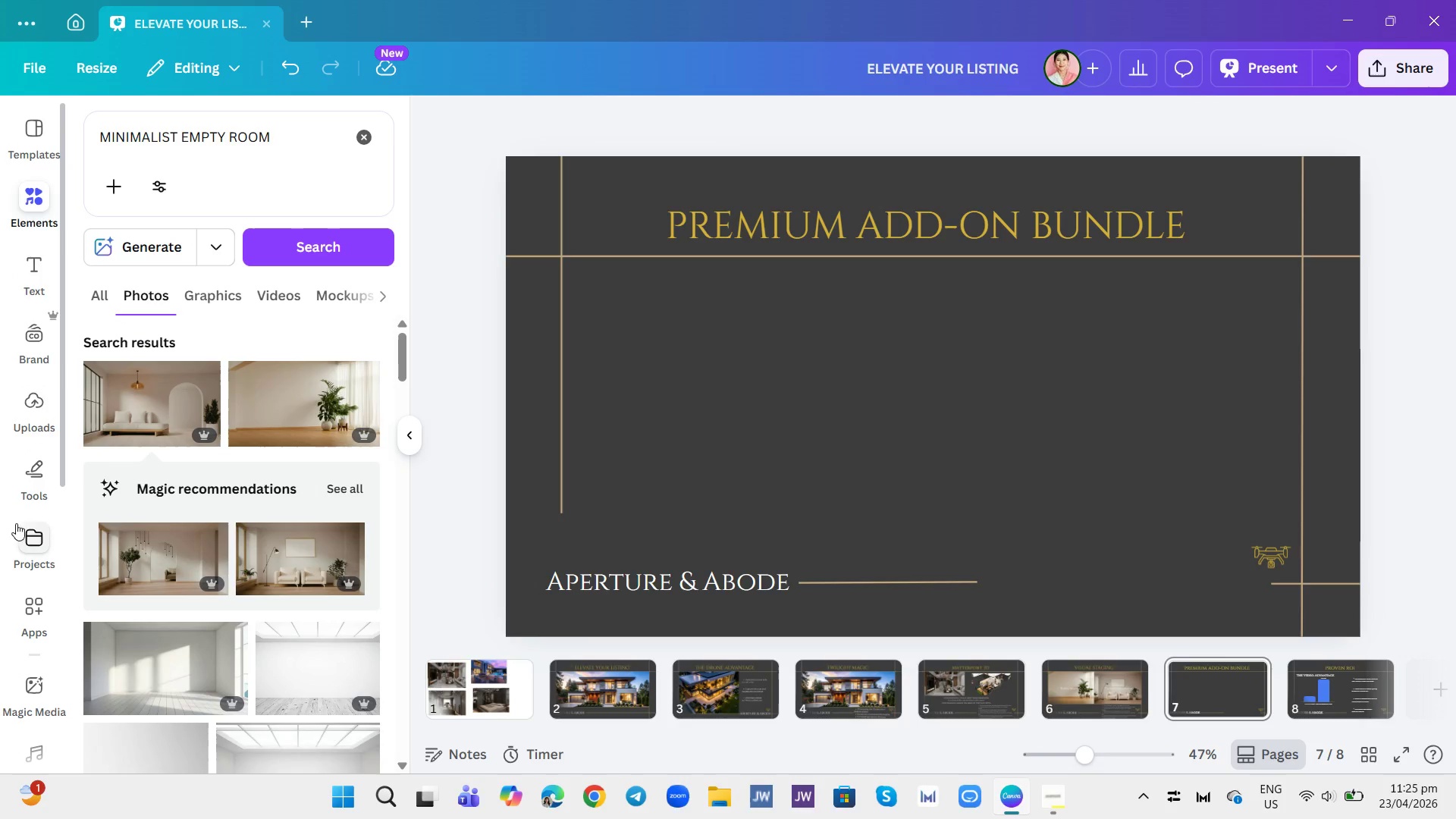 
wait(5.05)
 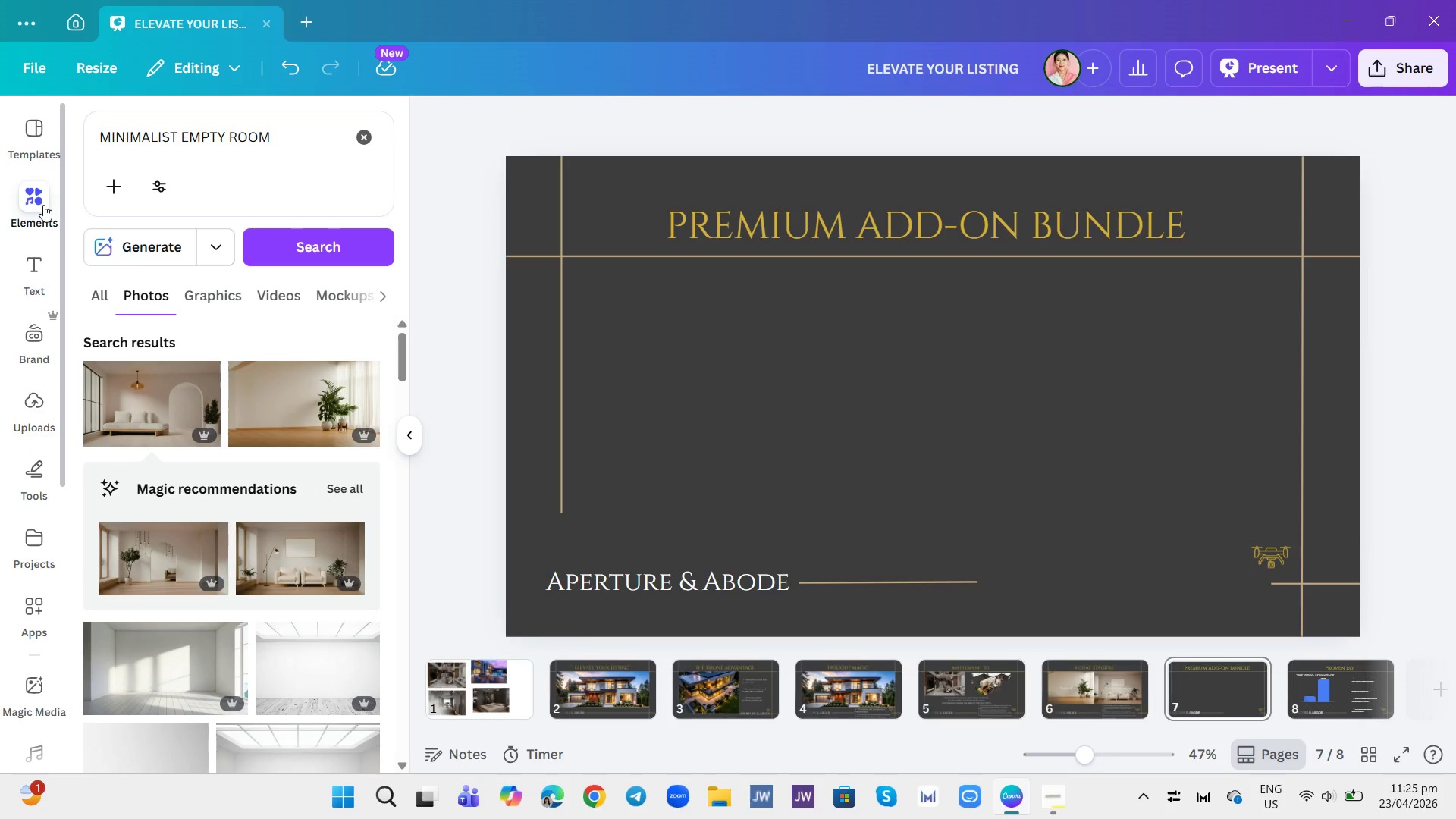 
left_click([365, 124])
 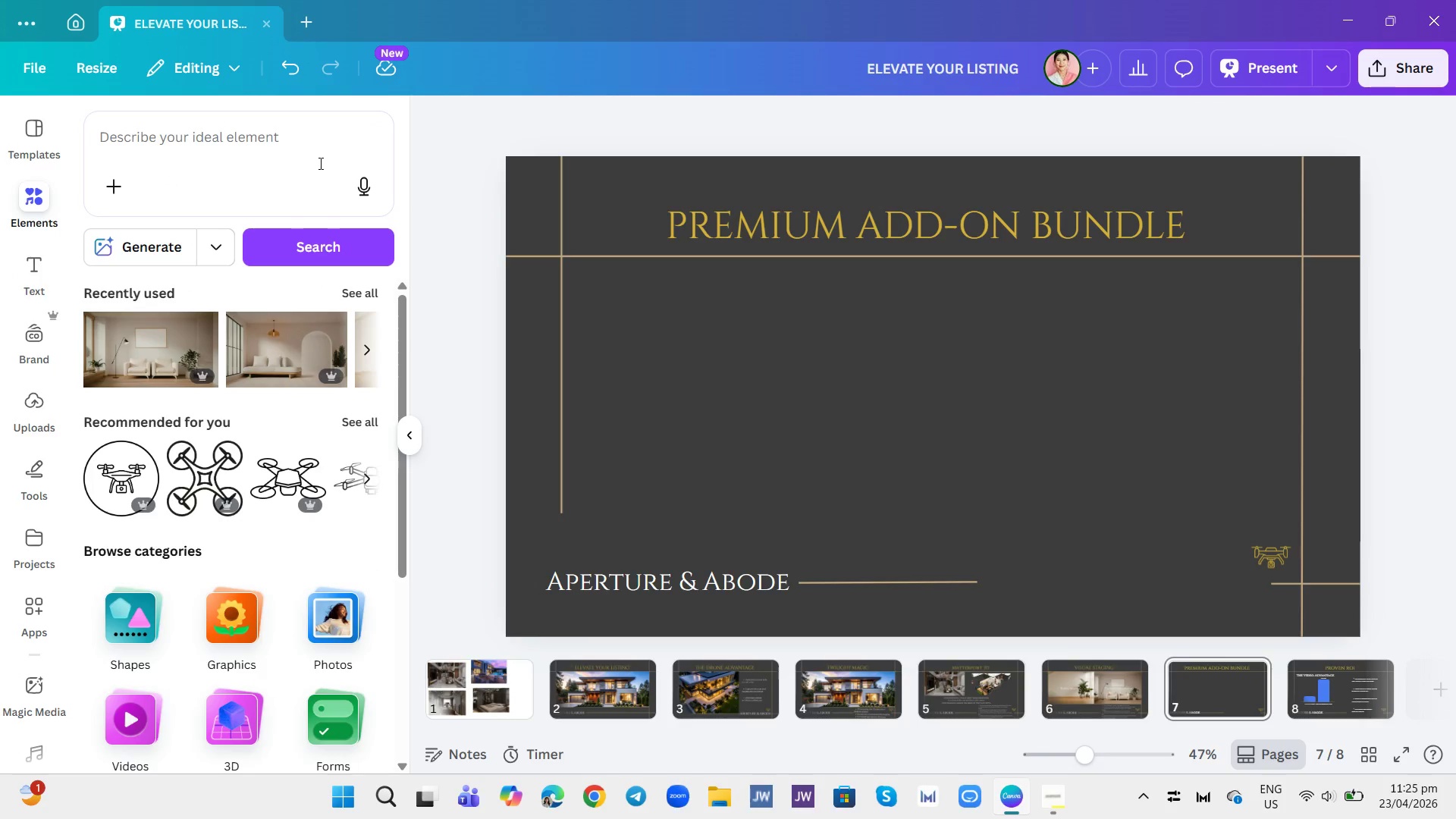 
left_click([316, 159])
 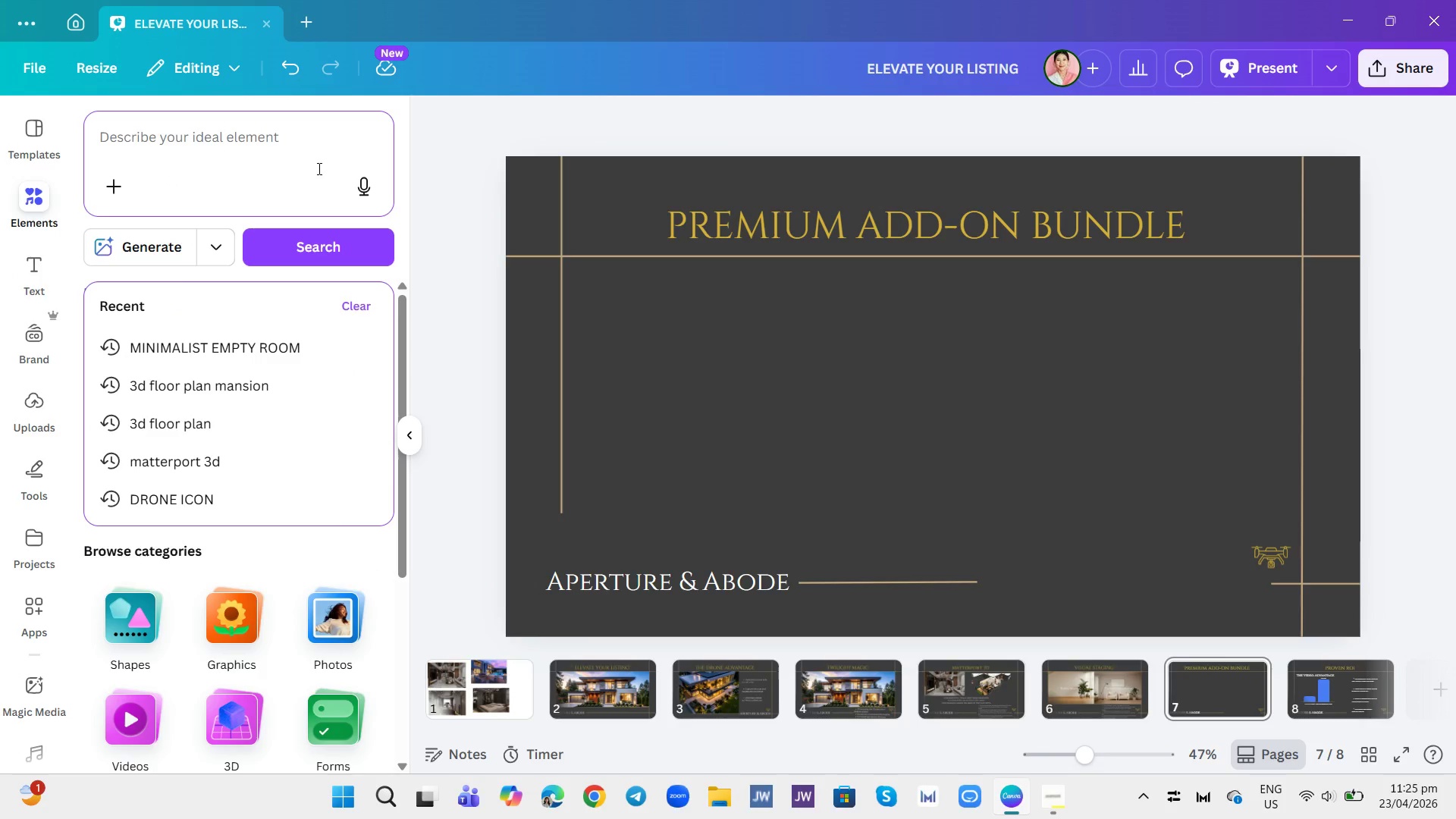 
type(TABLE CHART)
 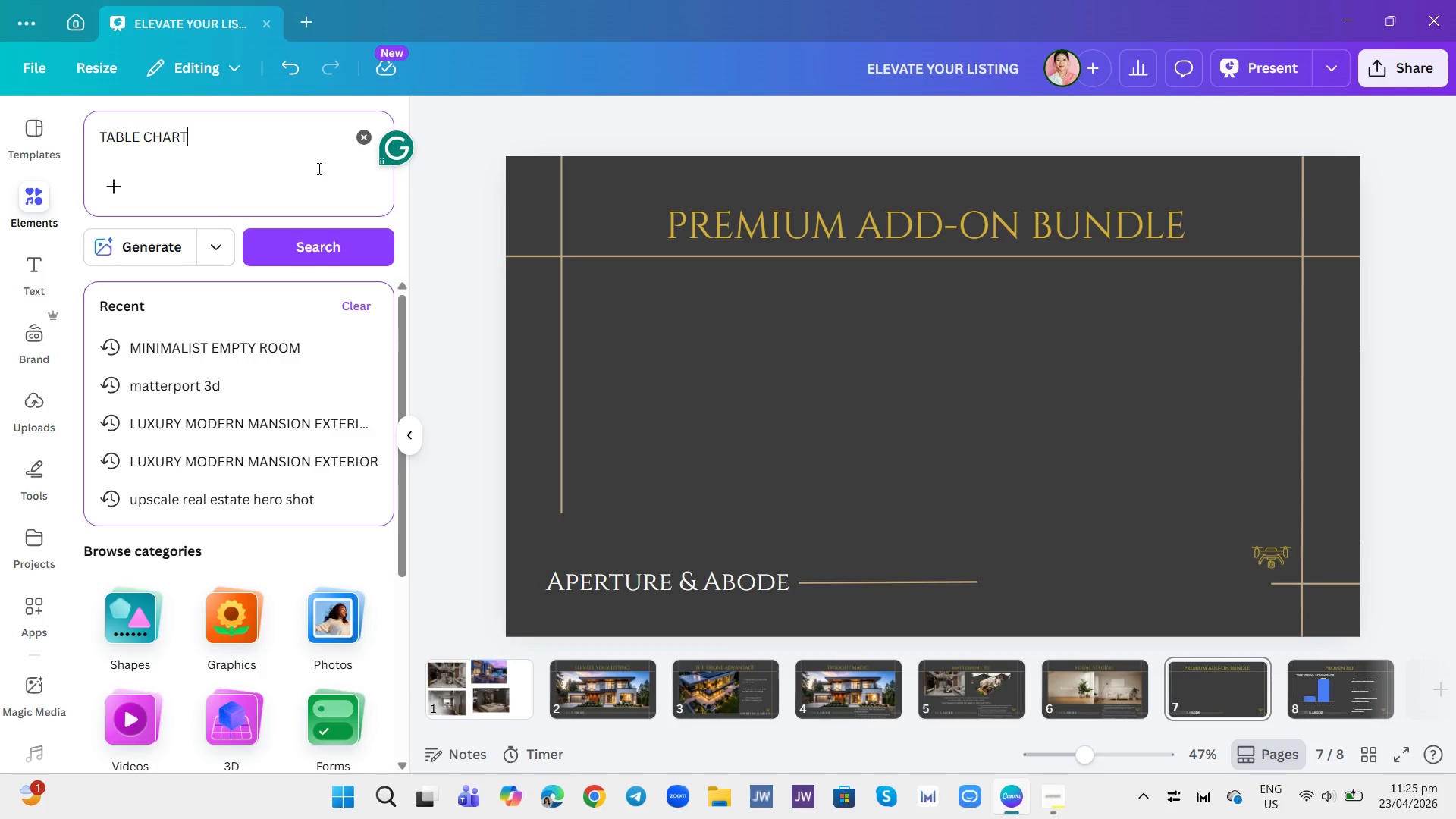 
key(Enter)
 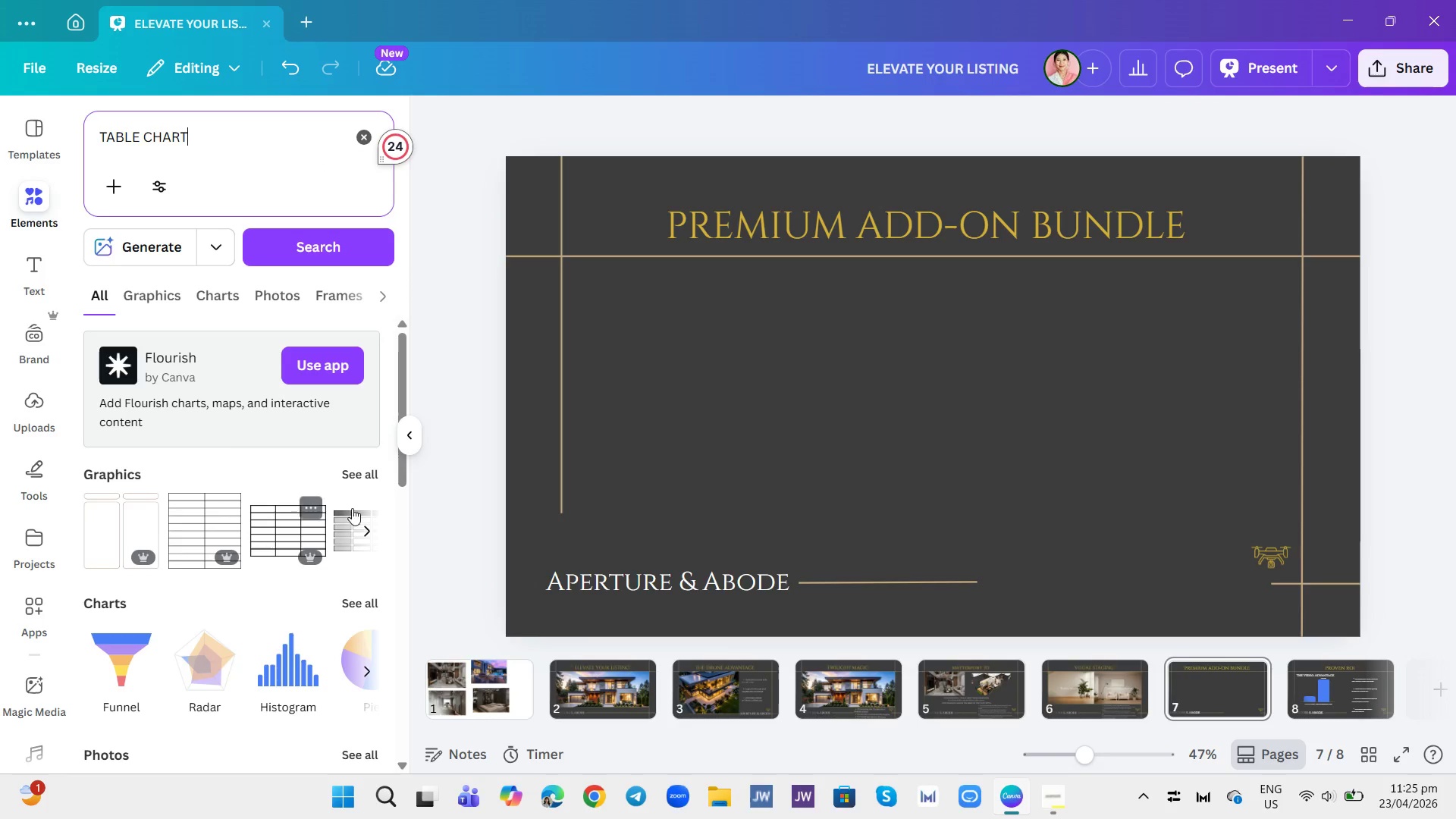 
wait(5.92)
 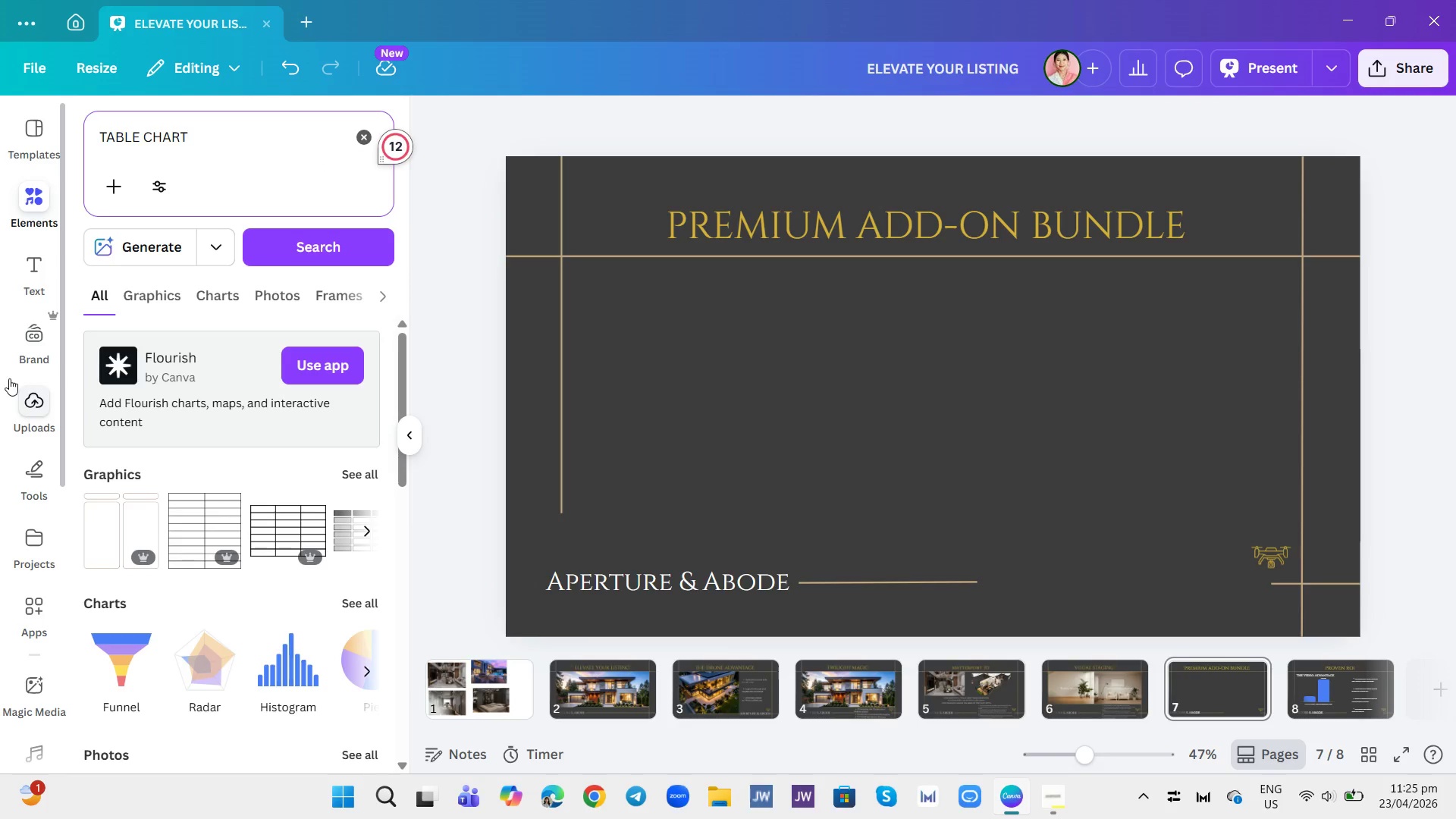 
left_click([340, 539])
 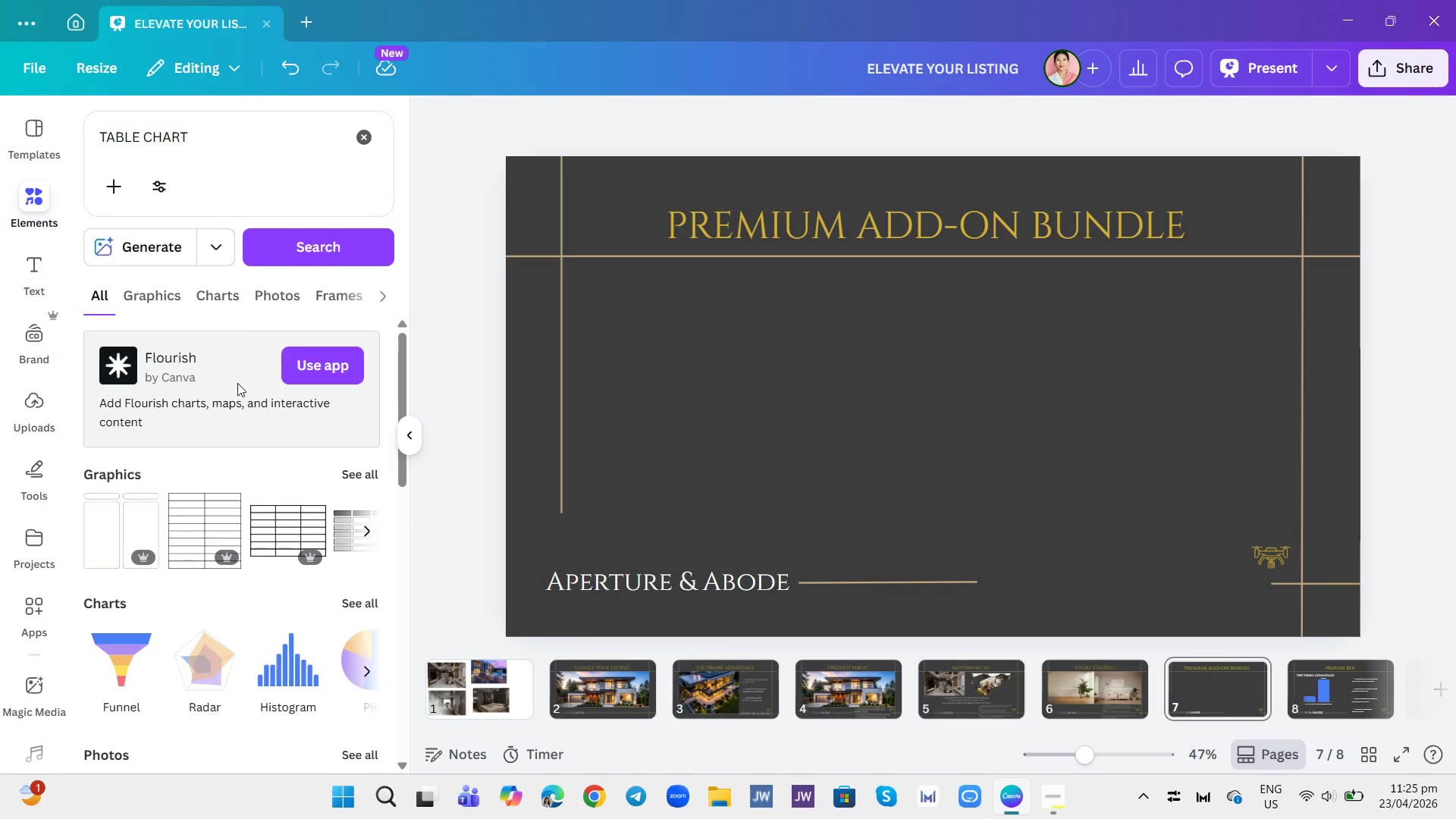 
left_click([139, 289])
 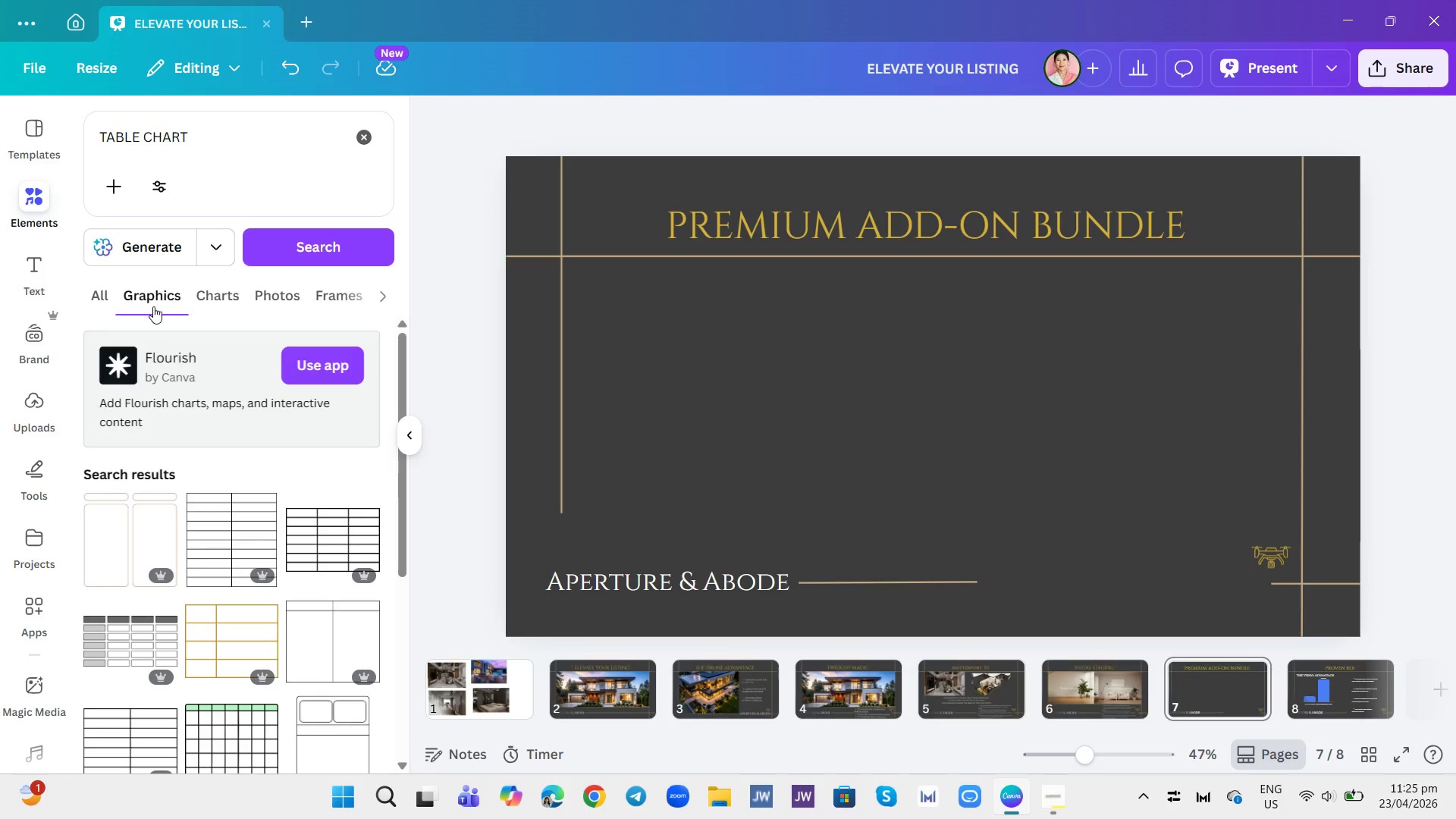 
scroll: coordinate [173, 579], scroll_direction: down, amount: 4.0
 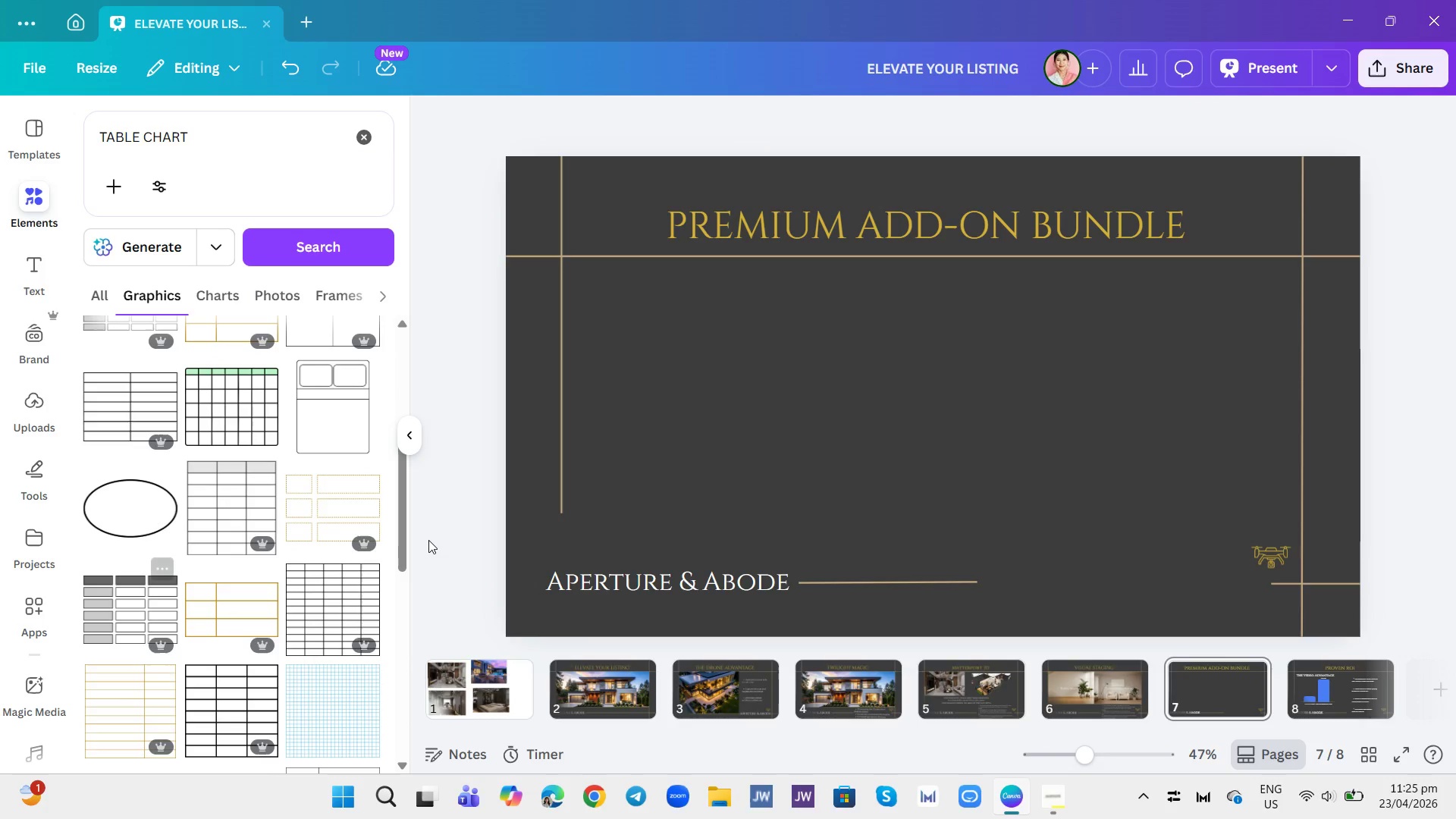 
mouse_move([259, 595])
 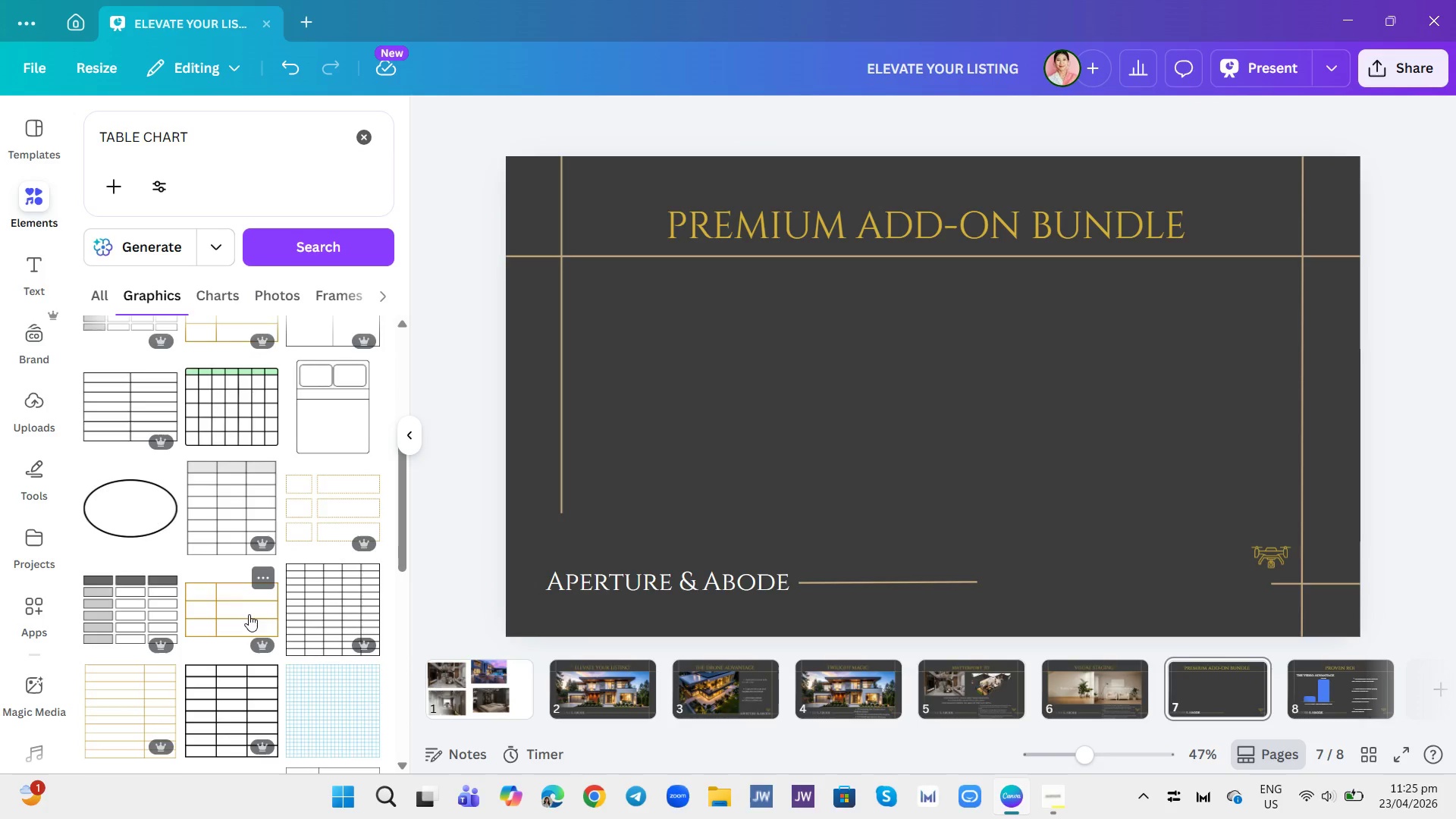 
scroll: coordinate [246, 614], scroll_direction: down, amount: 6.0
 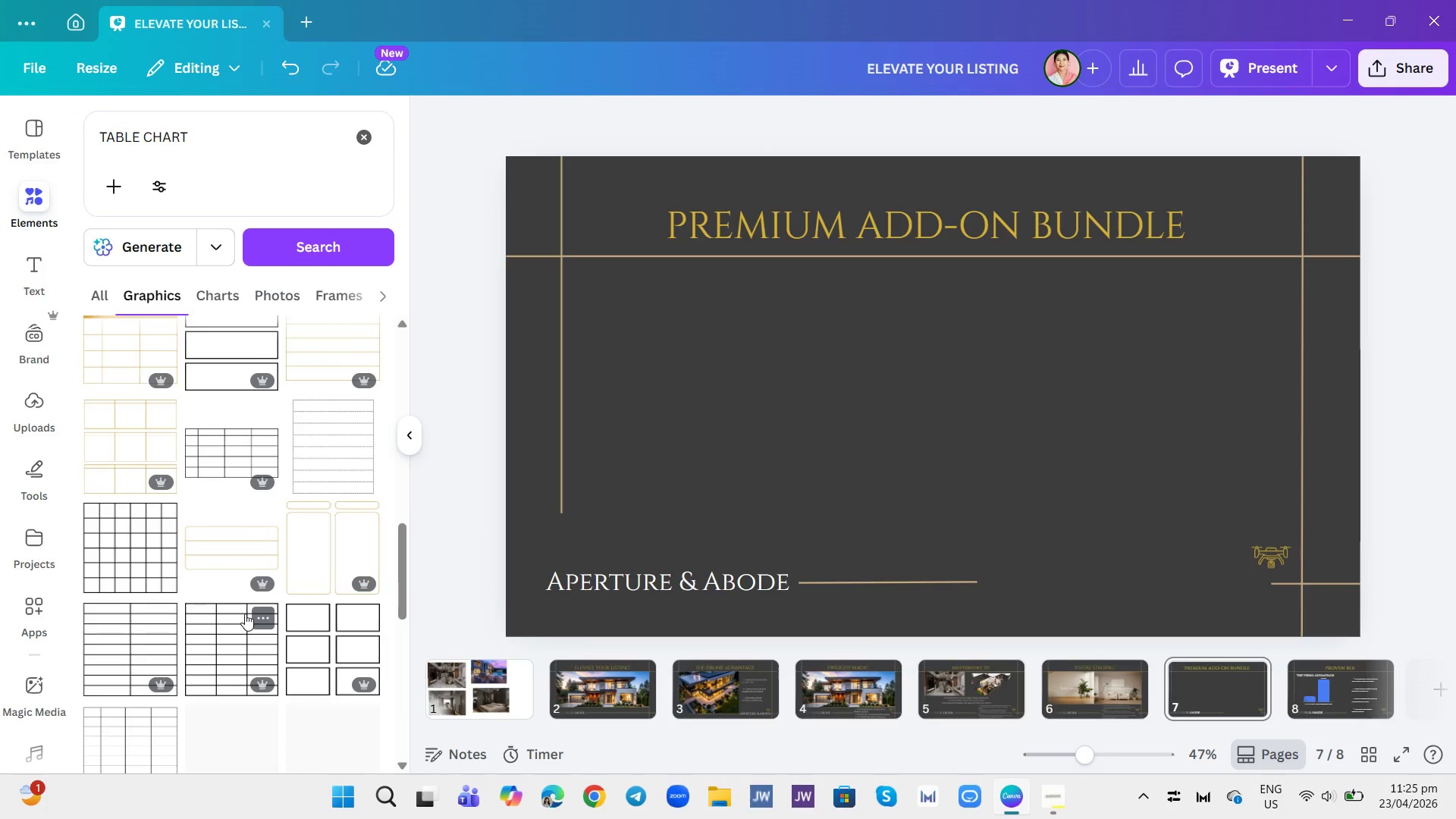 
scroll: coordinate [245, 613], scroll_direction: up, amount: 2.0
 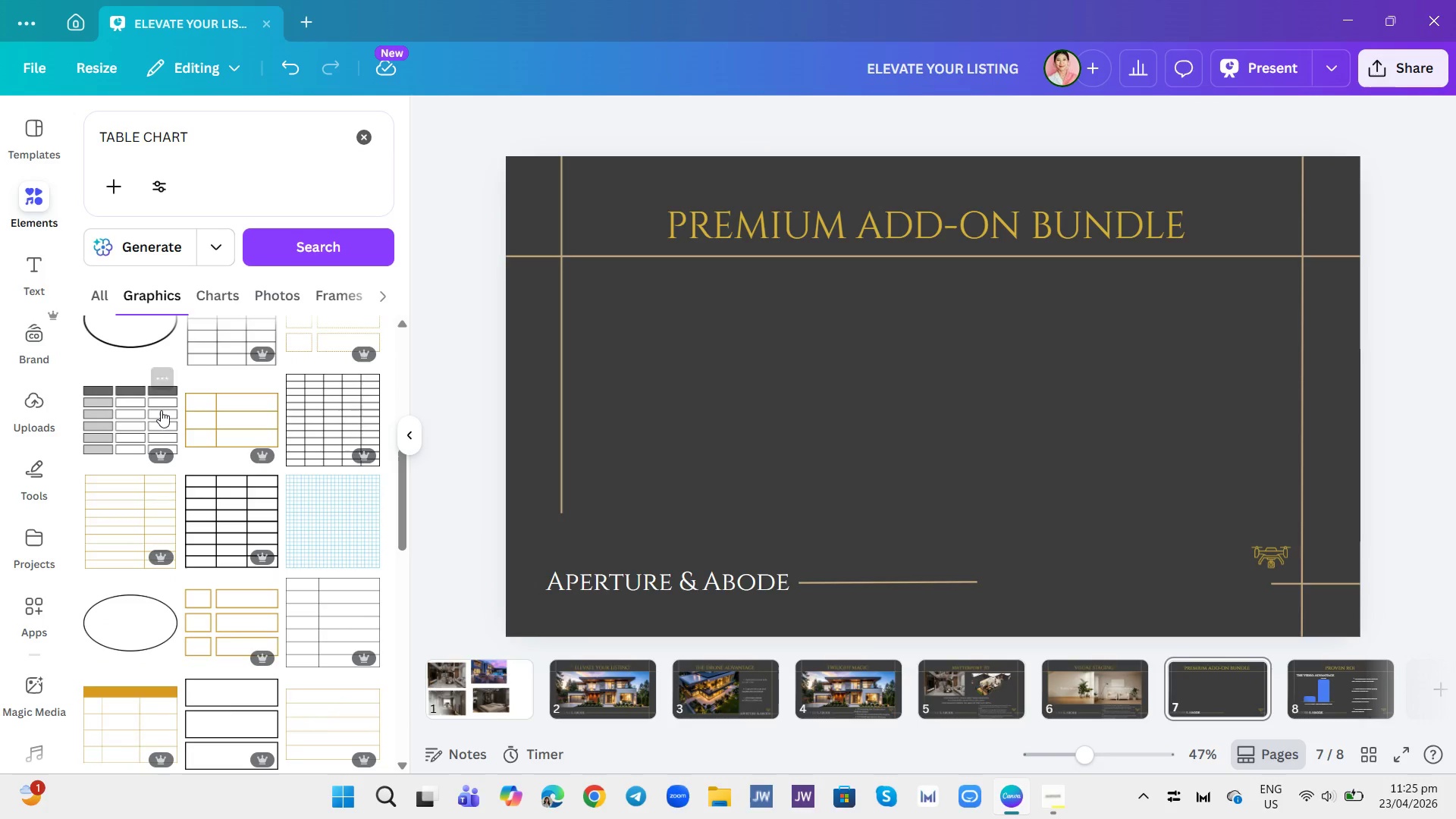 
left_click([168, 388])
 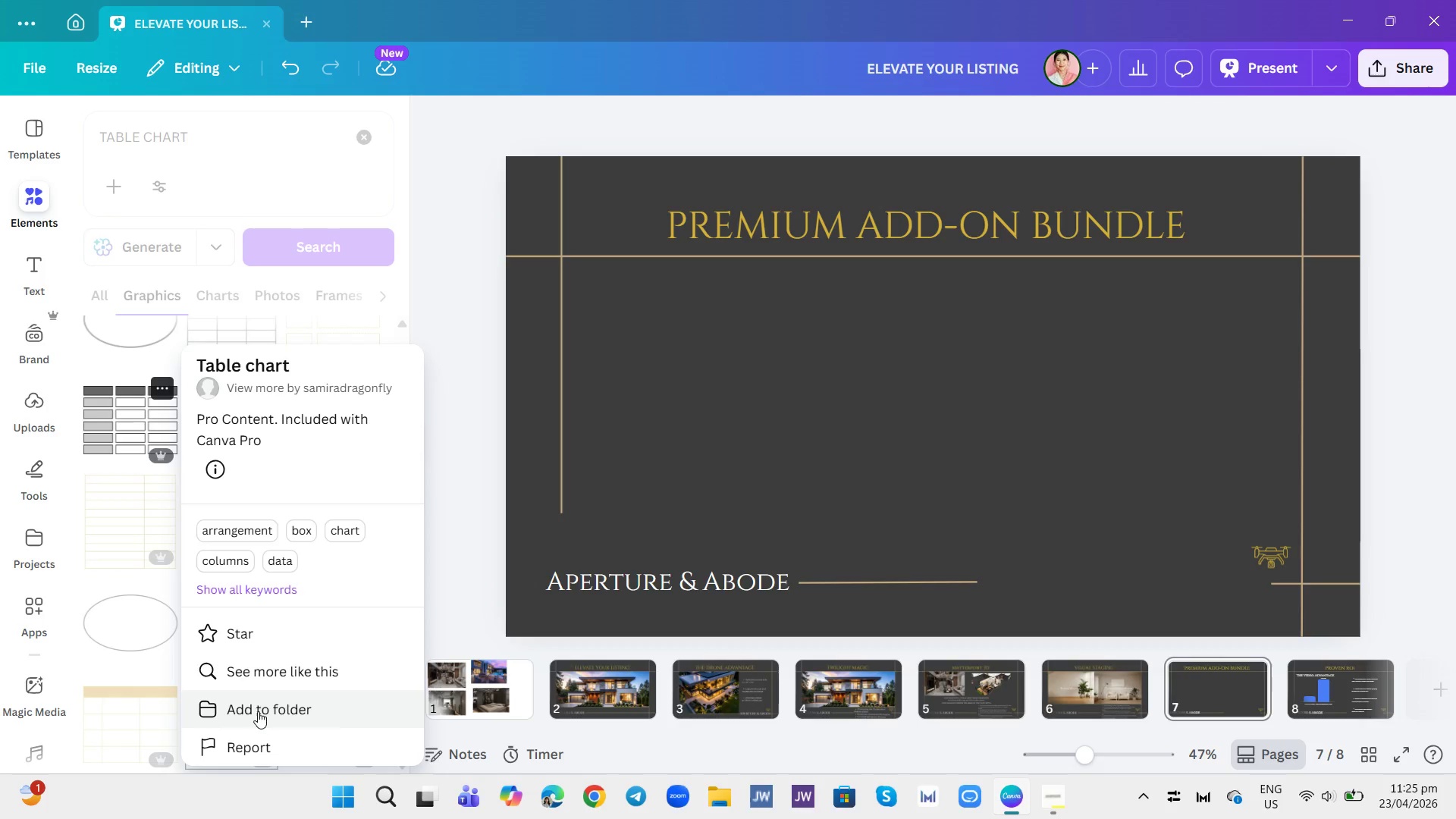 
left_click([268, 676])
 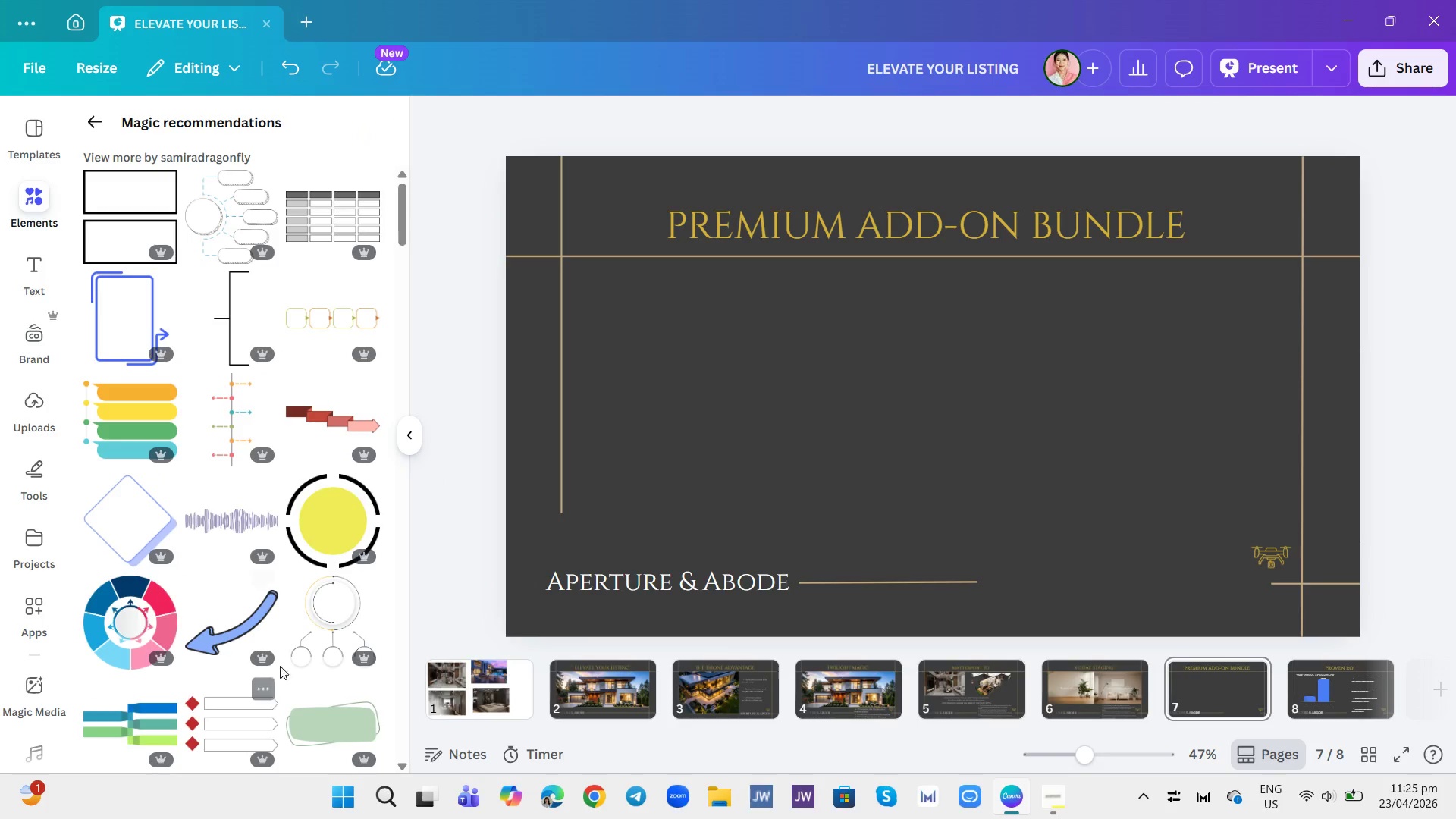 
scroll: coordinate [283, 661], scroll_direction: down, amount: 5.0
 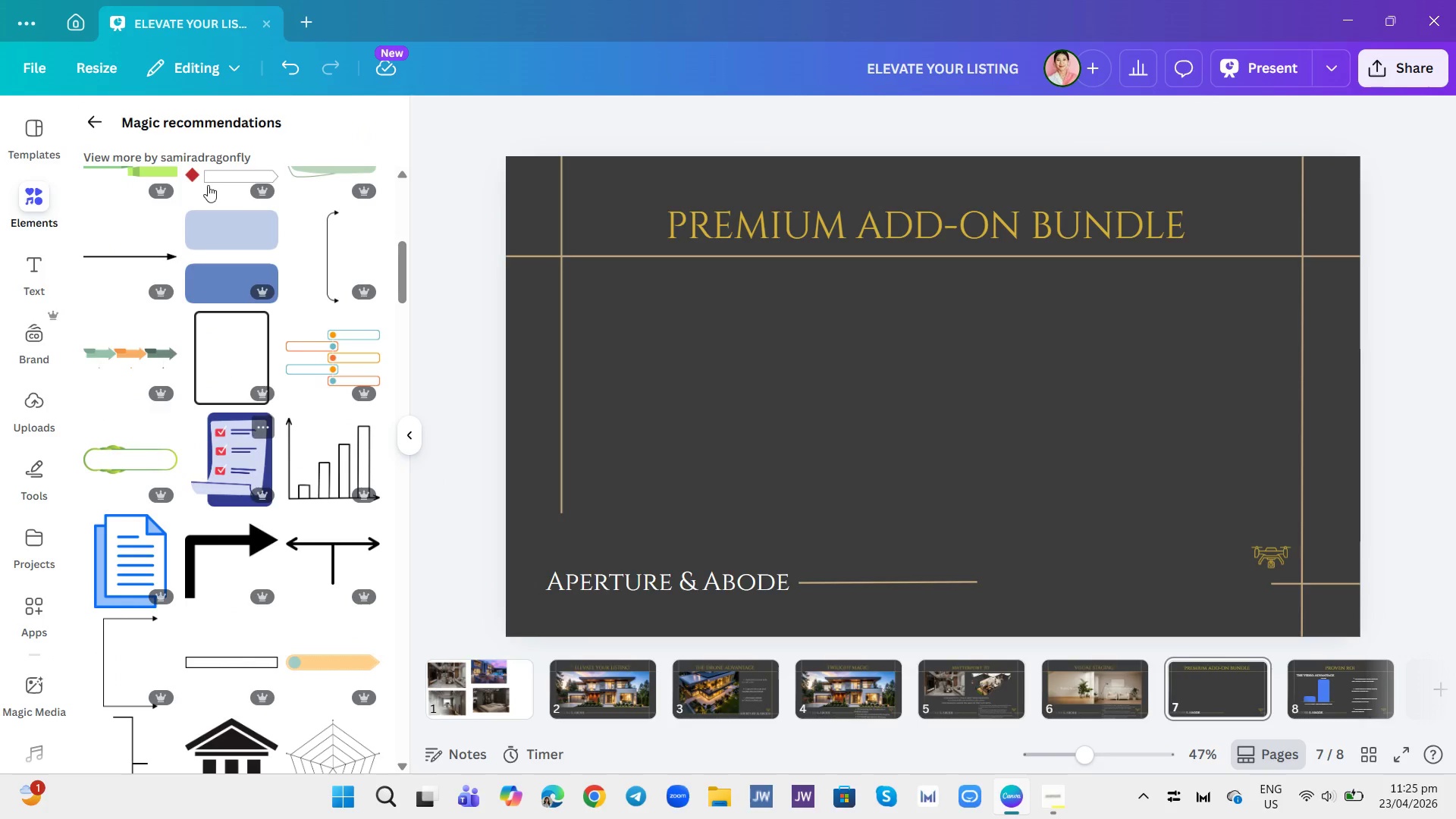 
left_click([93, 119])
 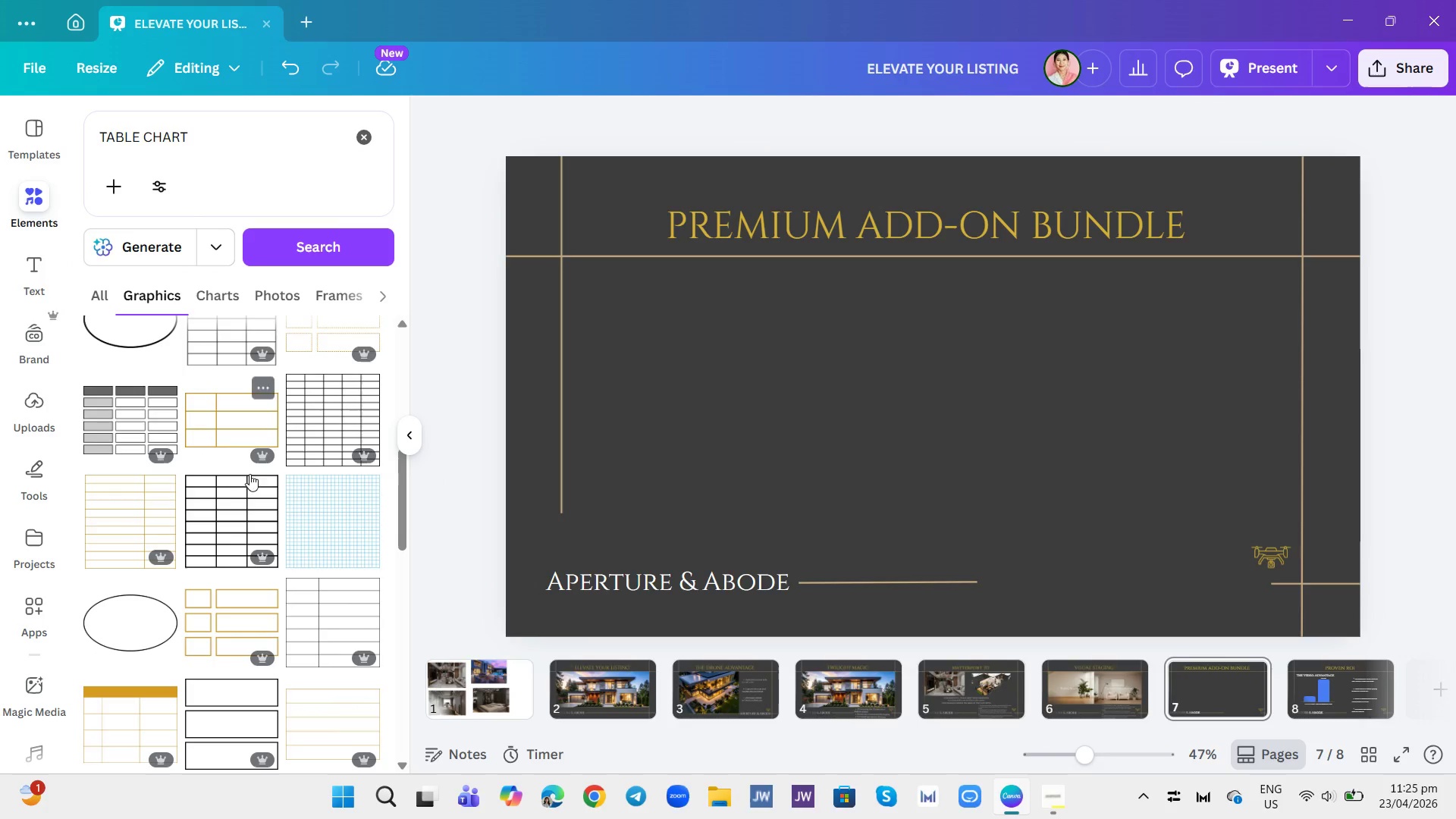 
scroll: coordinate [349, 533], scroll_direction: down, amount: 13.0
 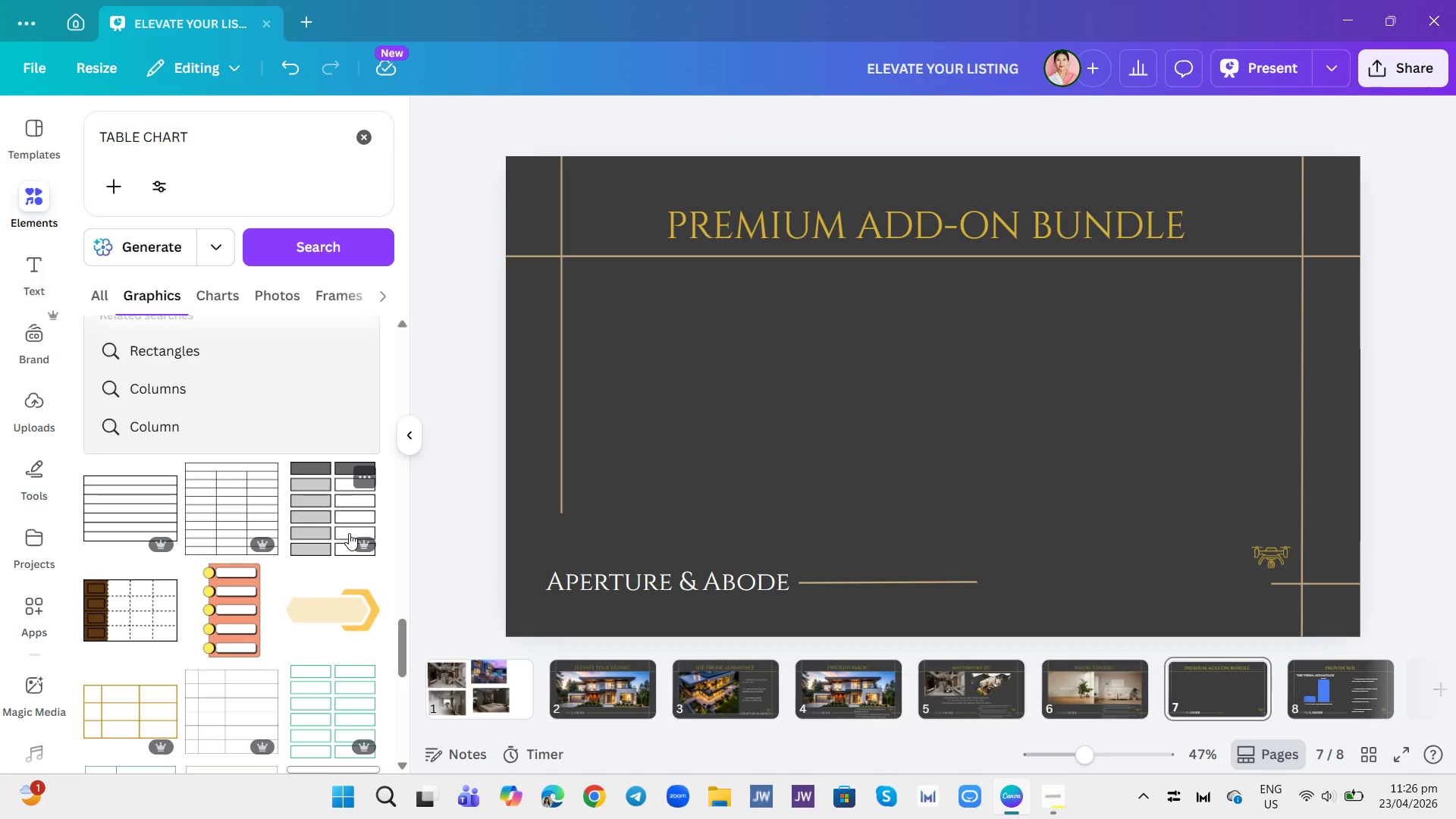 
scroll: coordinate [350, 536], scroll_direction: down, amount: 9.0
 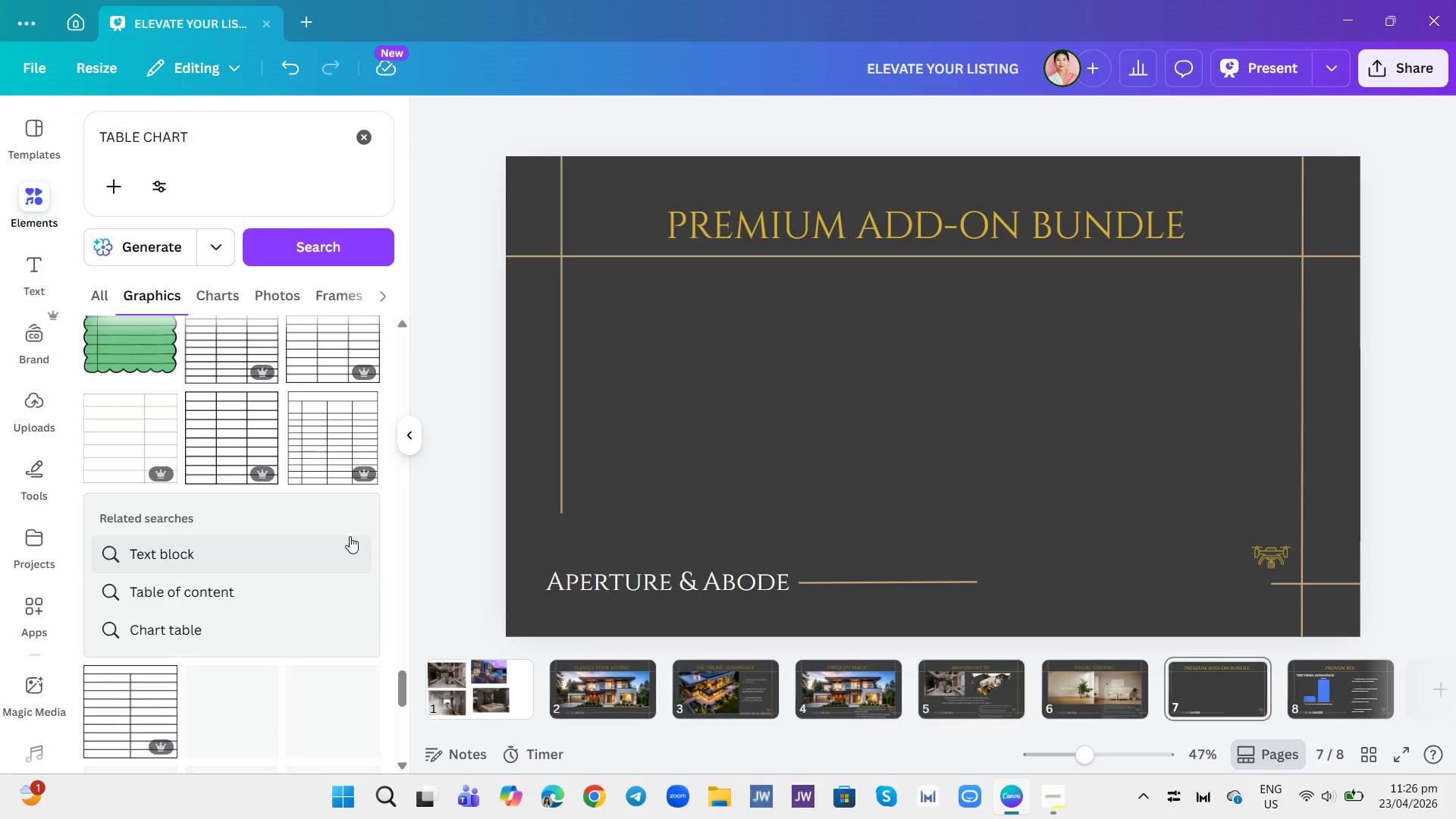 
scroll: coordinate [350, 536], scroll_direction: up, amount: 78.0
 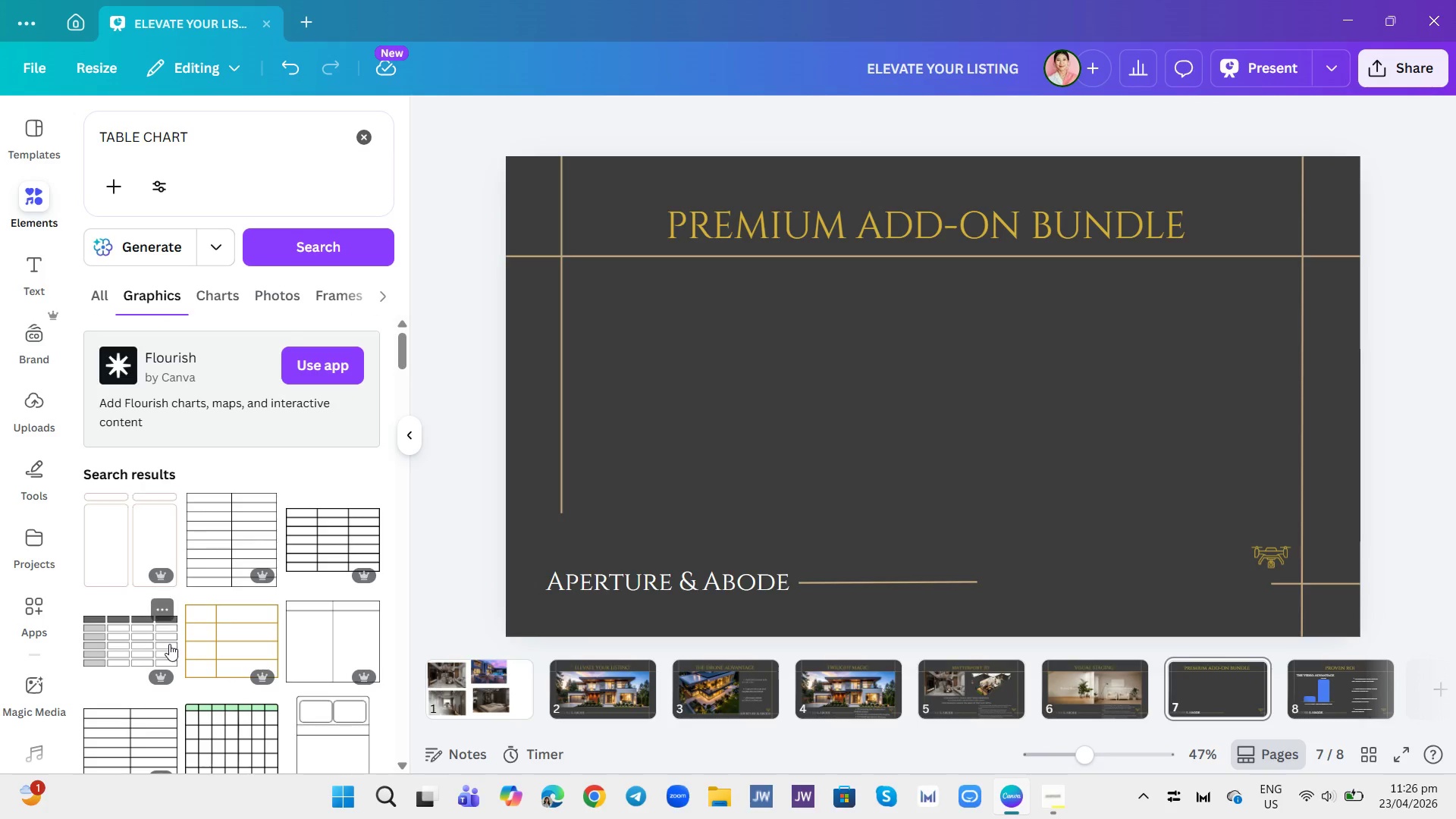 
left_click([327, 539])
 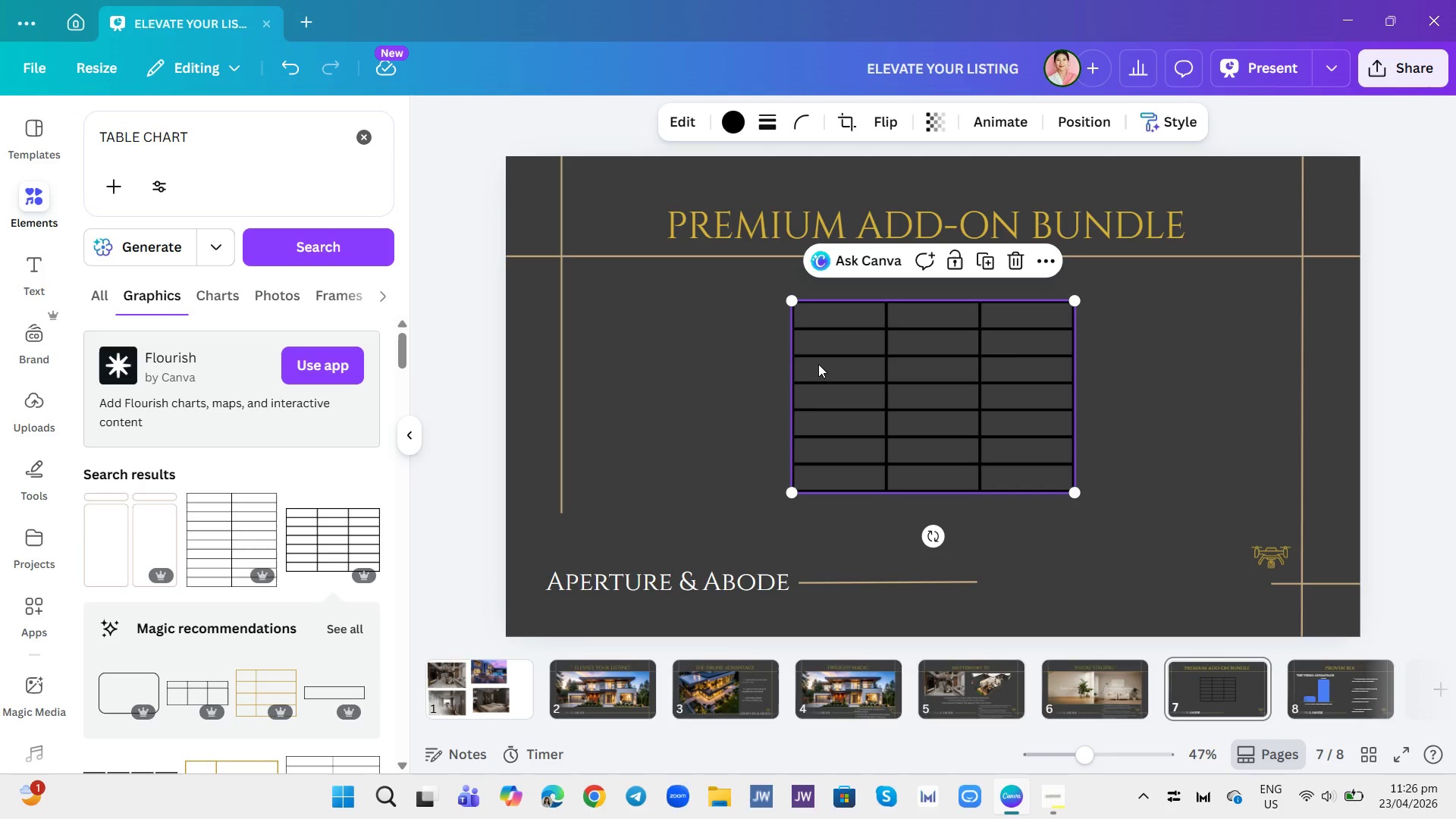 
left_click_drag(start_coordinate=[839, 378], to_coordinate=[836, 400])
 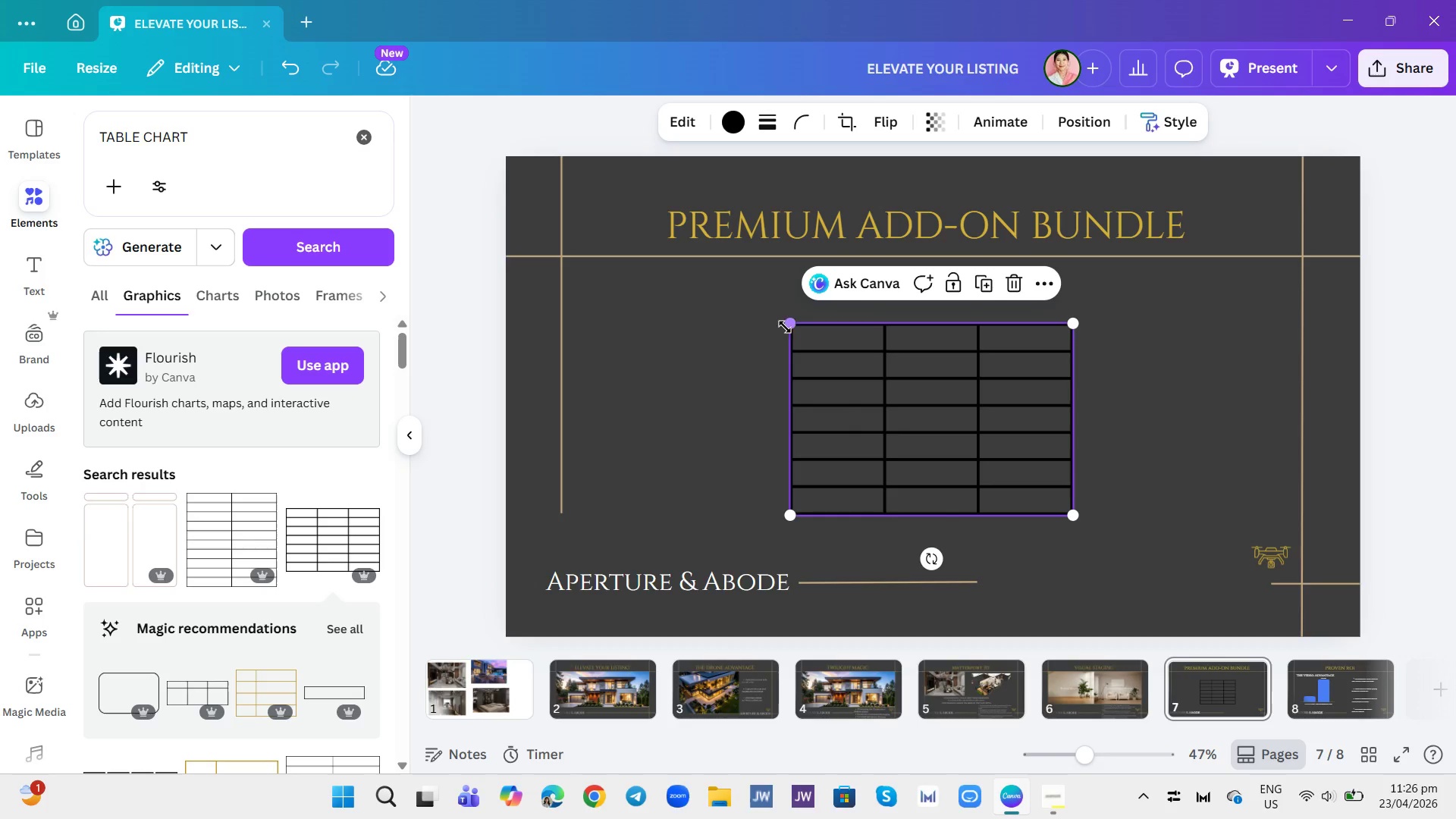 
left_click([781, 322])
 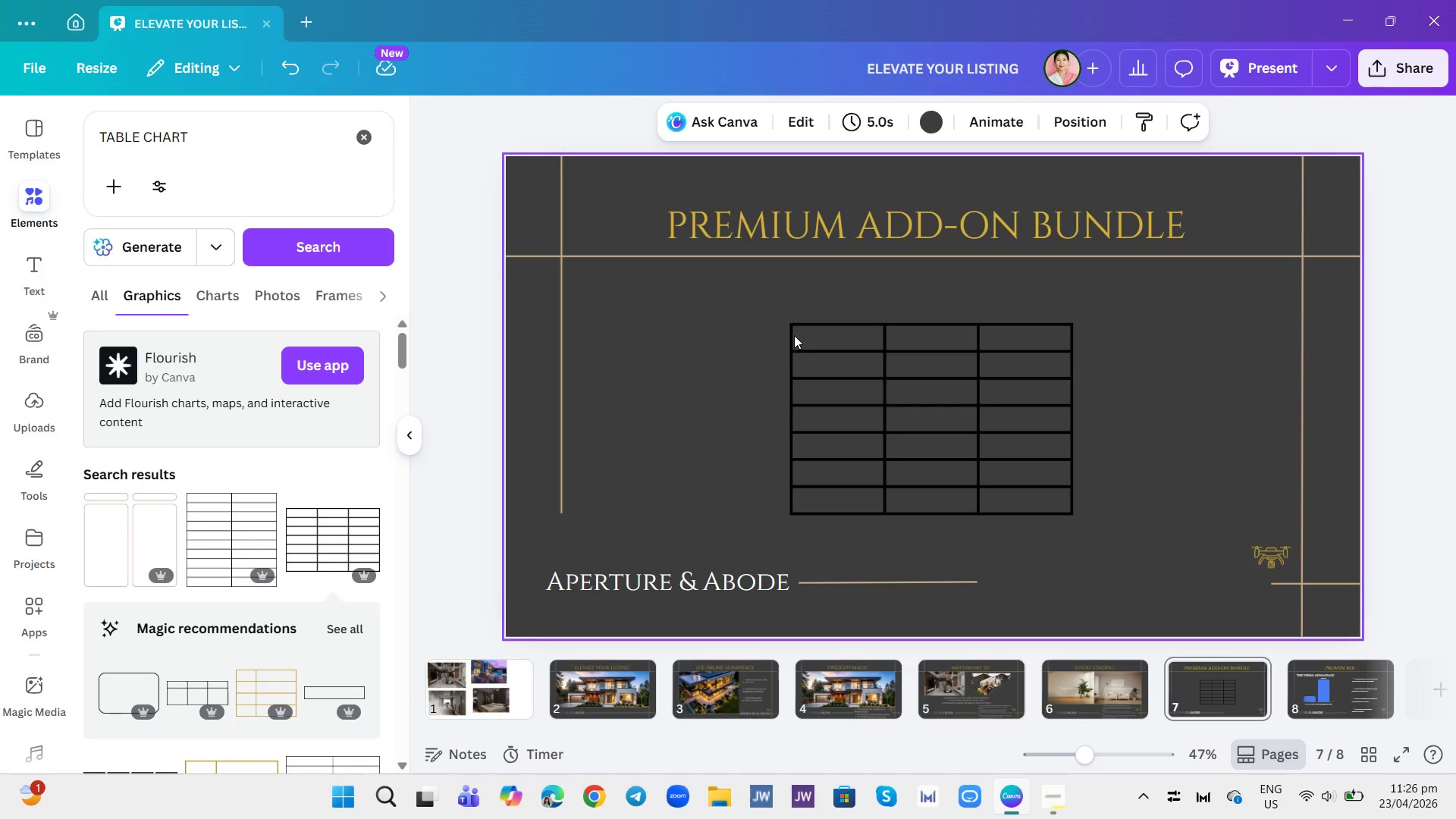 
left_click([799, 337])
 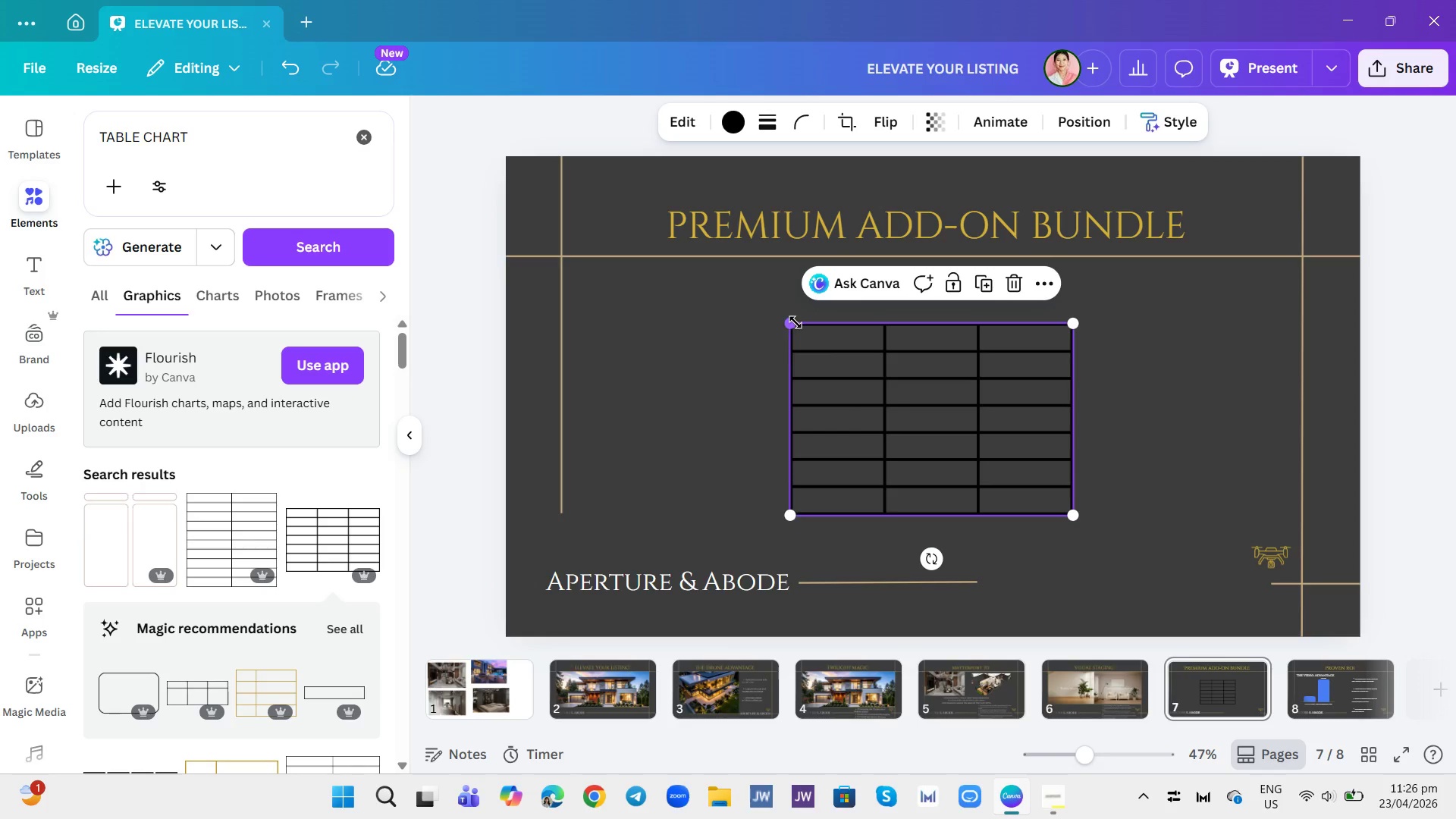 
left_click_drag(start_coordinate=[795, 322], to_coordinate=[651, 309])
 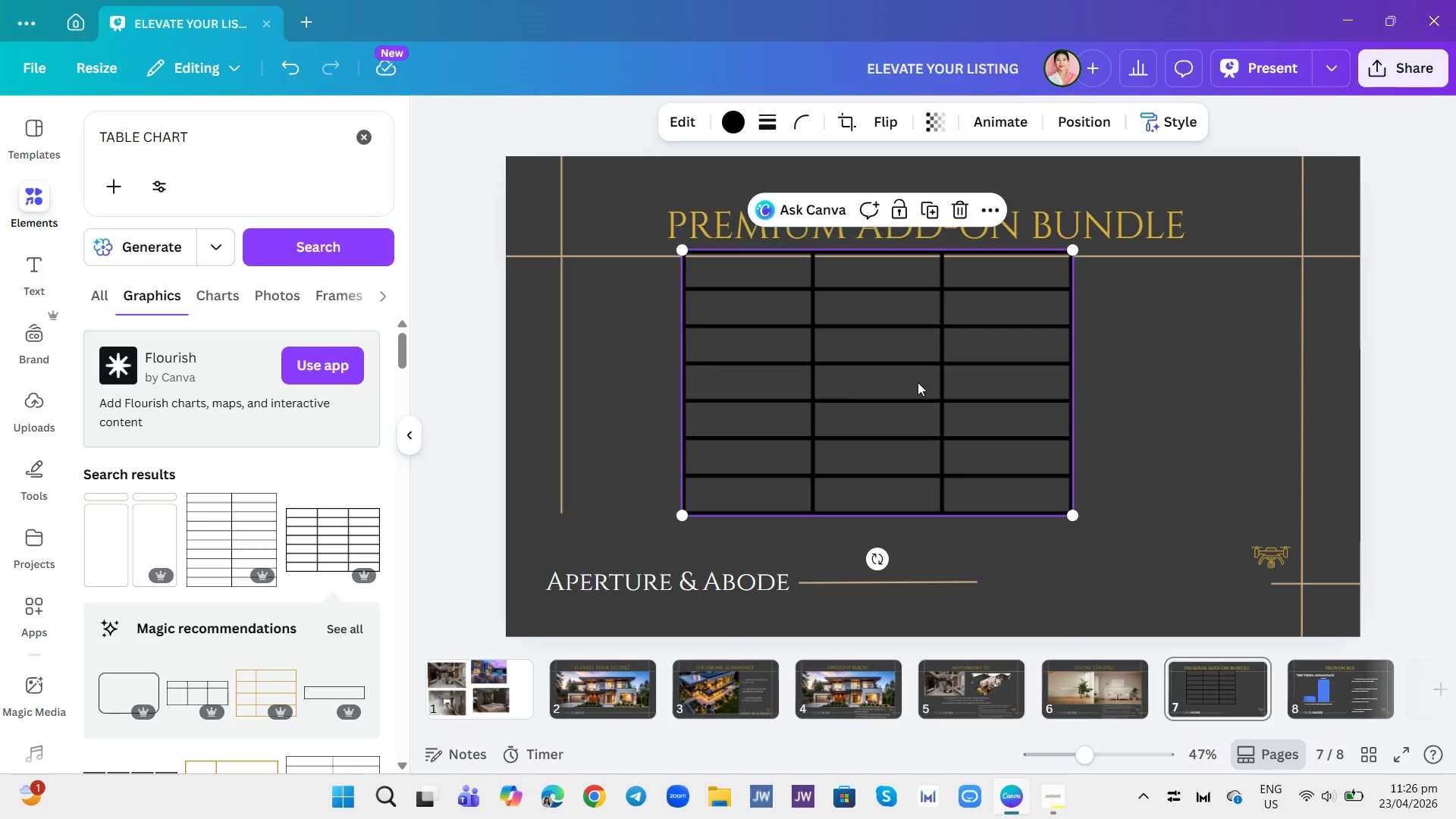 
left_click_drag(start_coordinate=[918, 382], to_coordinate=[918, 408])
 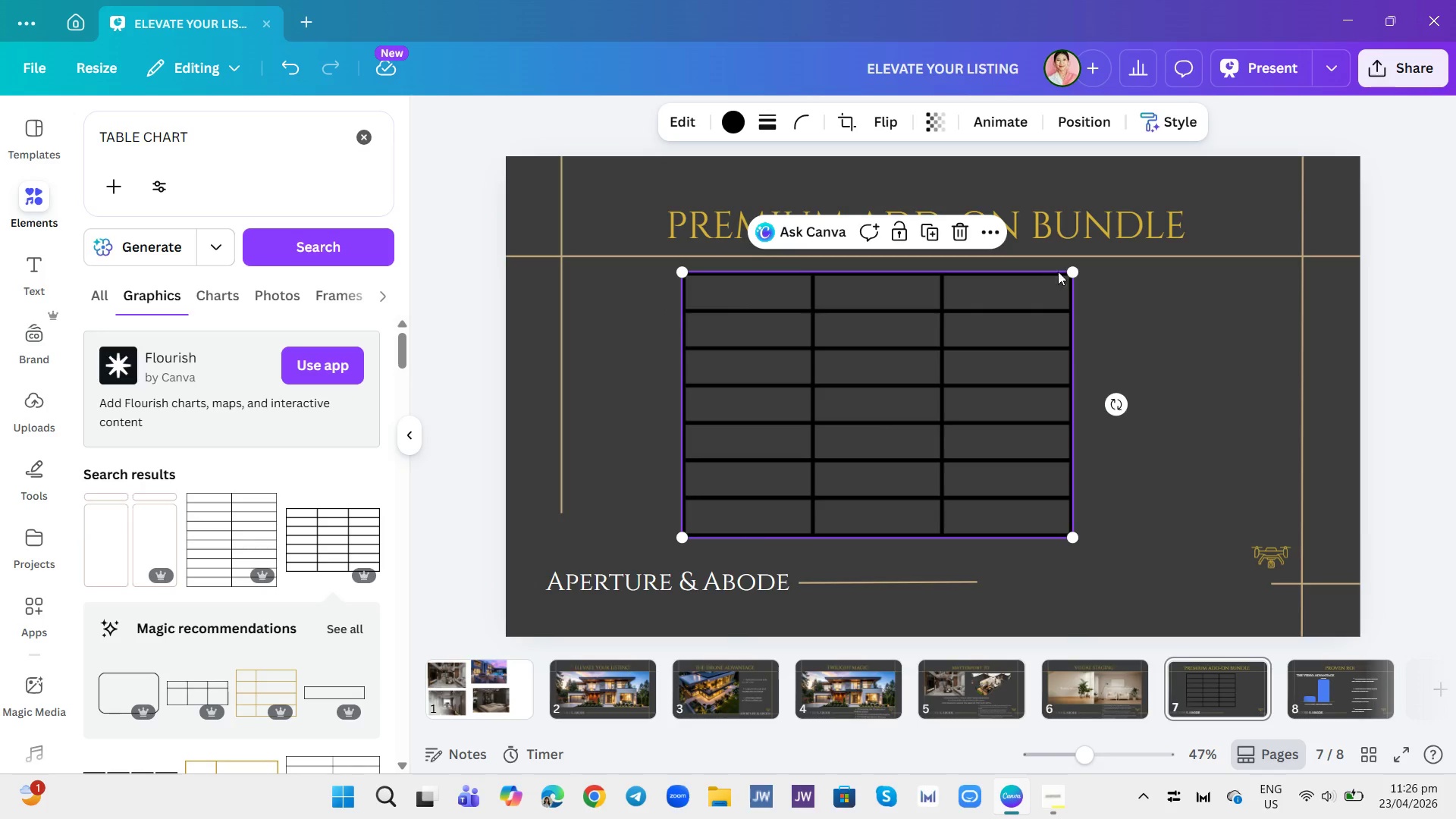 
left_click_drag(start_coordinate=[1065, 275], to_coordinate=[1111, 281])
 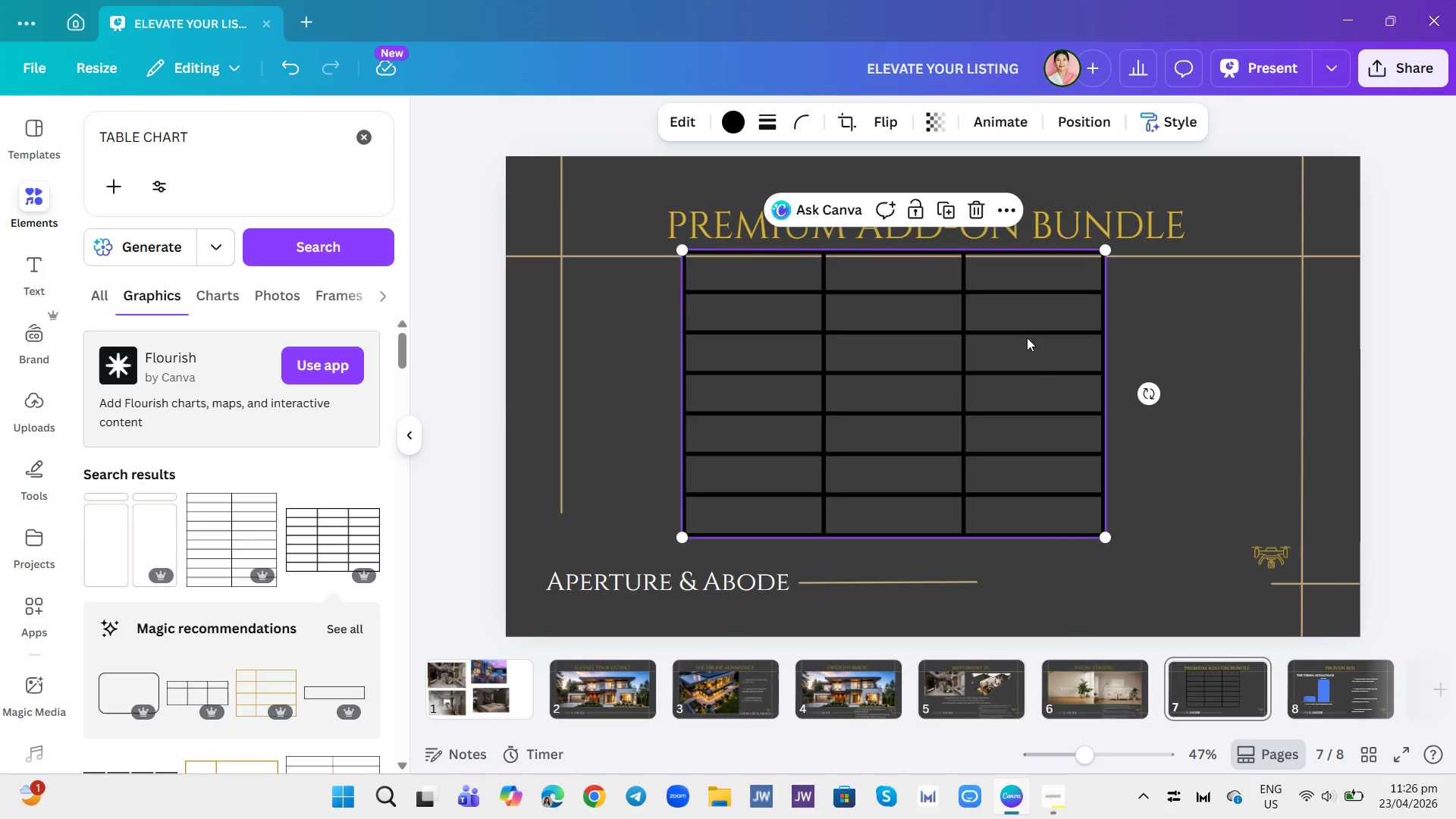 
left_click_drag(start_coordinate=[1027, 337], to_coordinate=[1049, 390])
 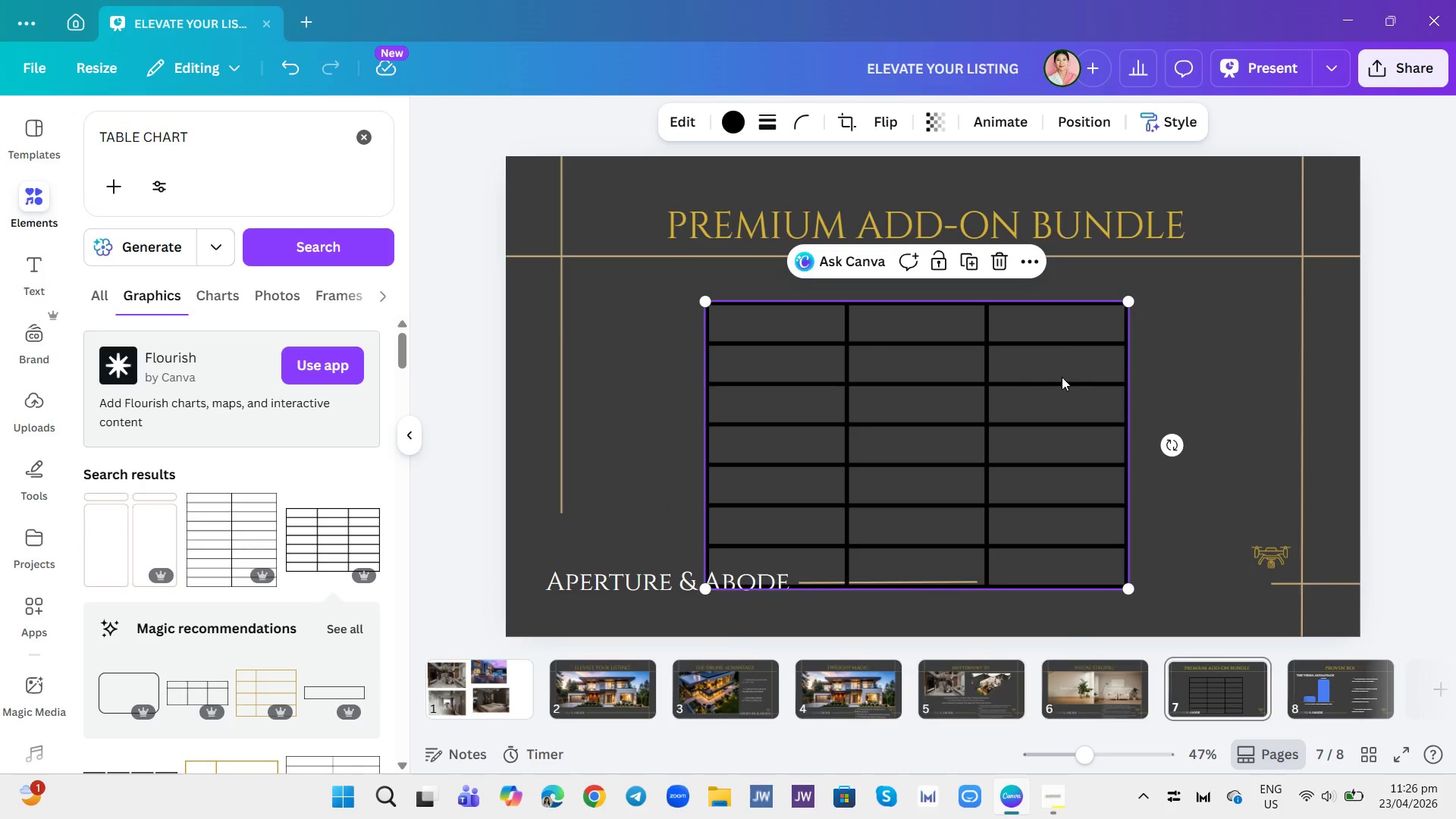 
left_click_drag(start_coordinate=[1062, 377], to_coordinate=[1079, 350])
 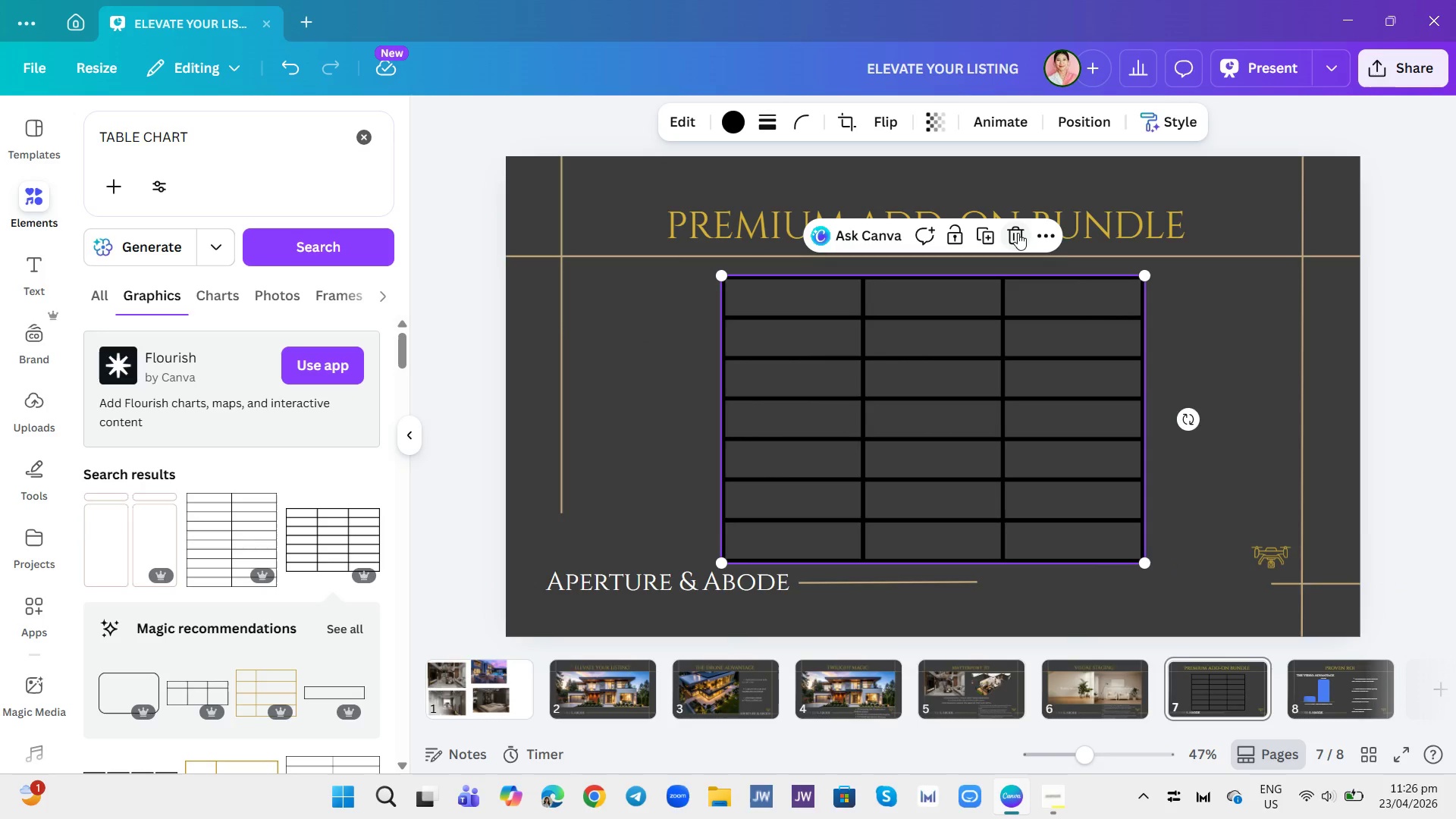 
left_click([1018, 233])
 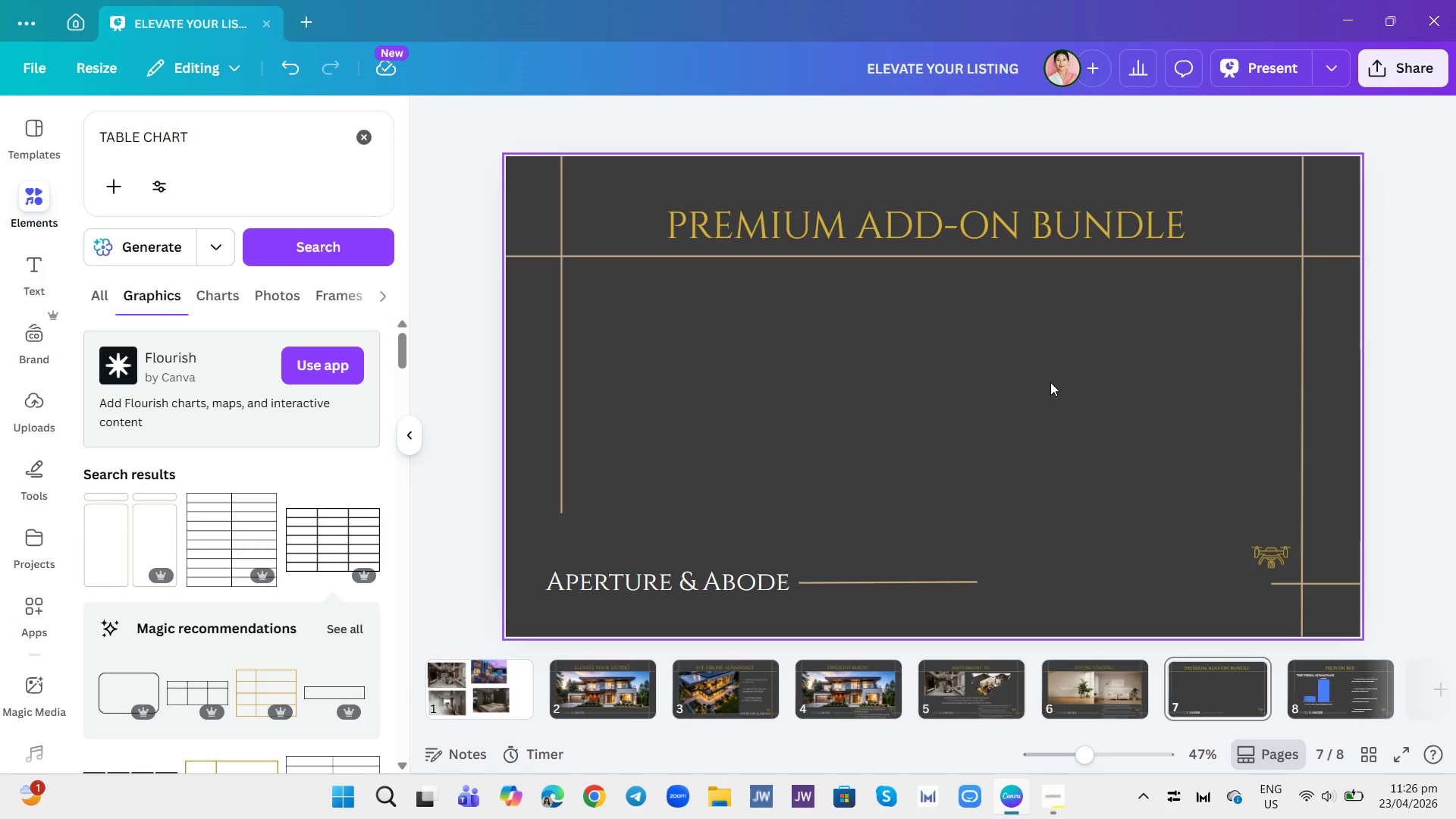 
wait(13.73)
 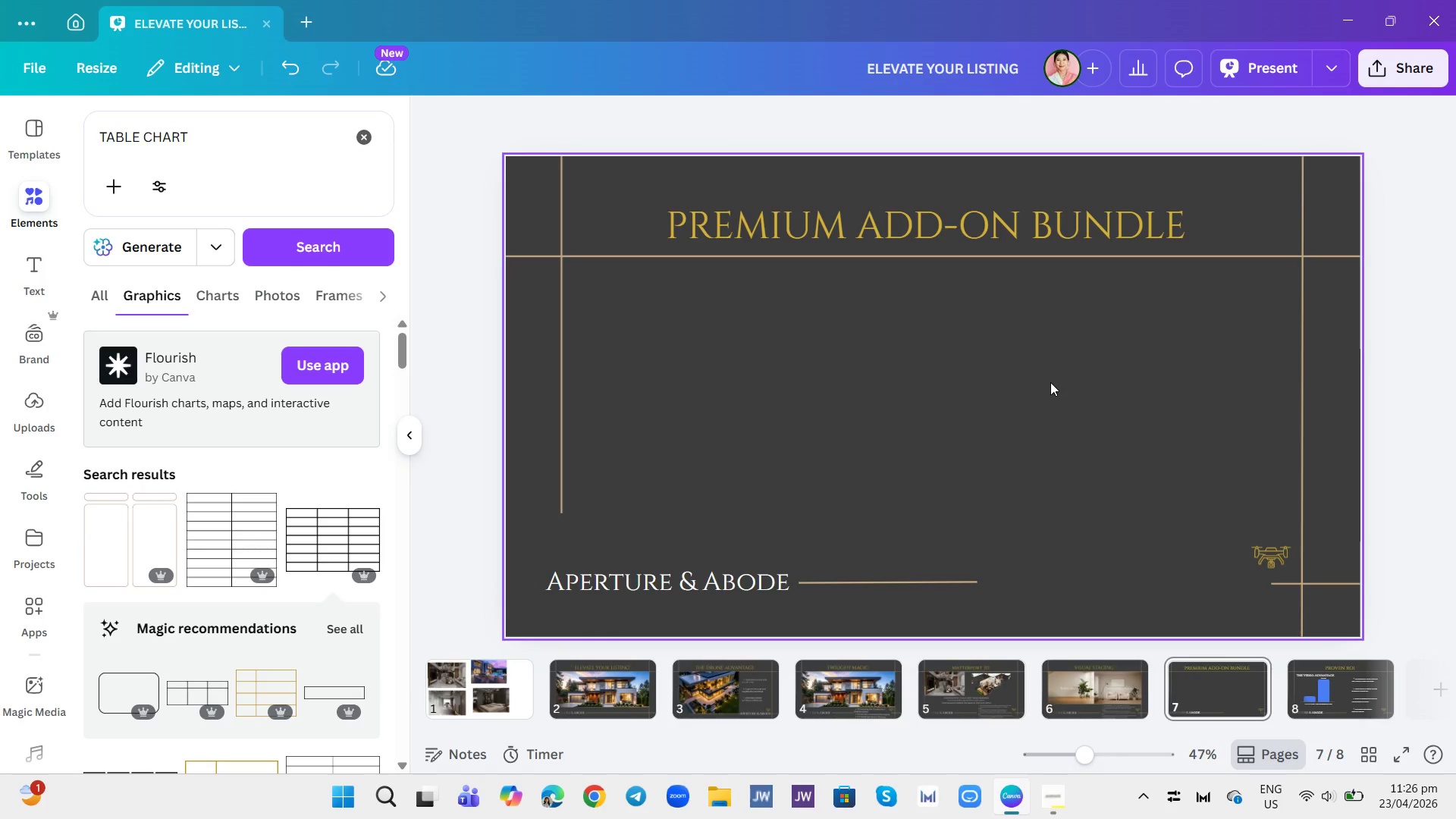 
left_click([566, 438])
 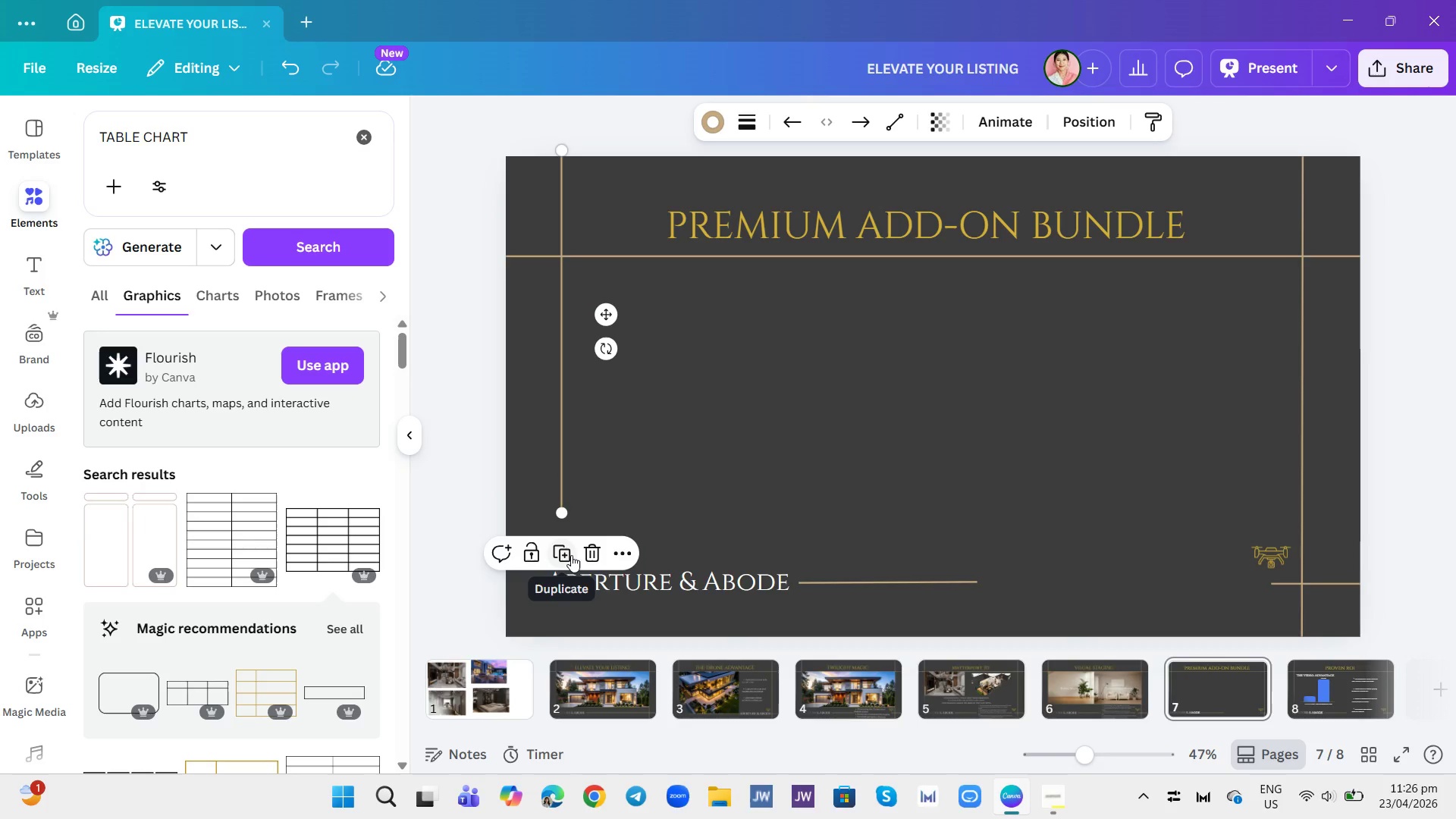 
left_click([571, 555])
 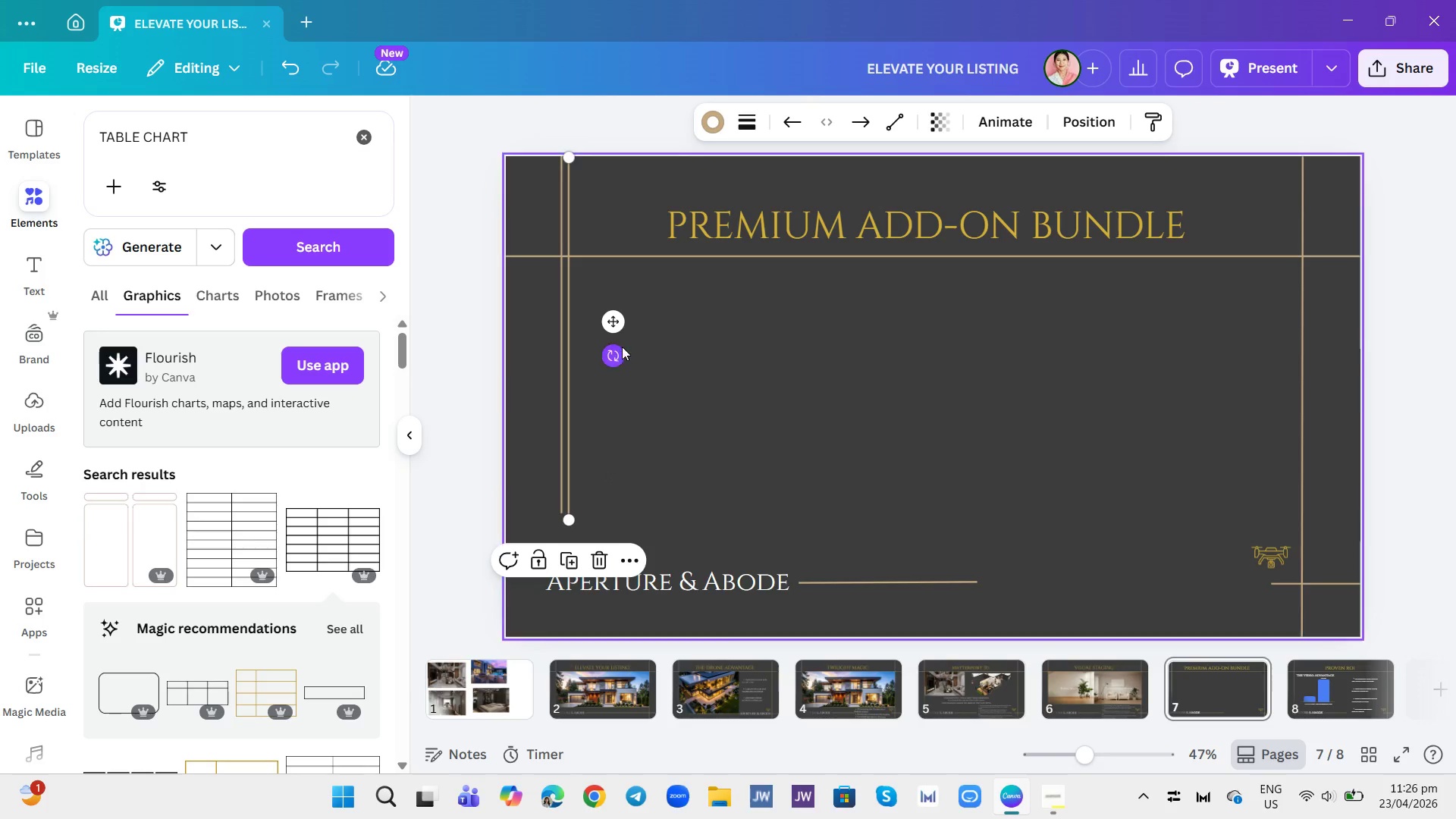 
left_click_drag(start_coordinate=[612, 325], to_coordinate=[859, 430])
 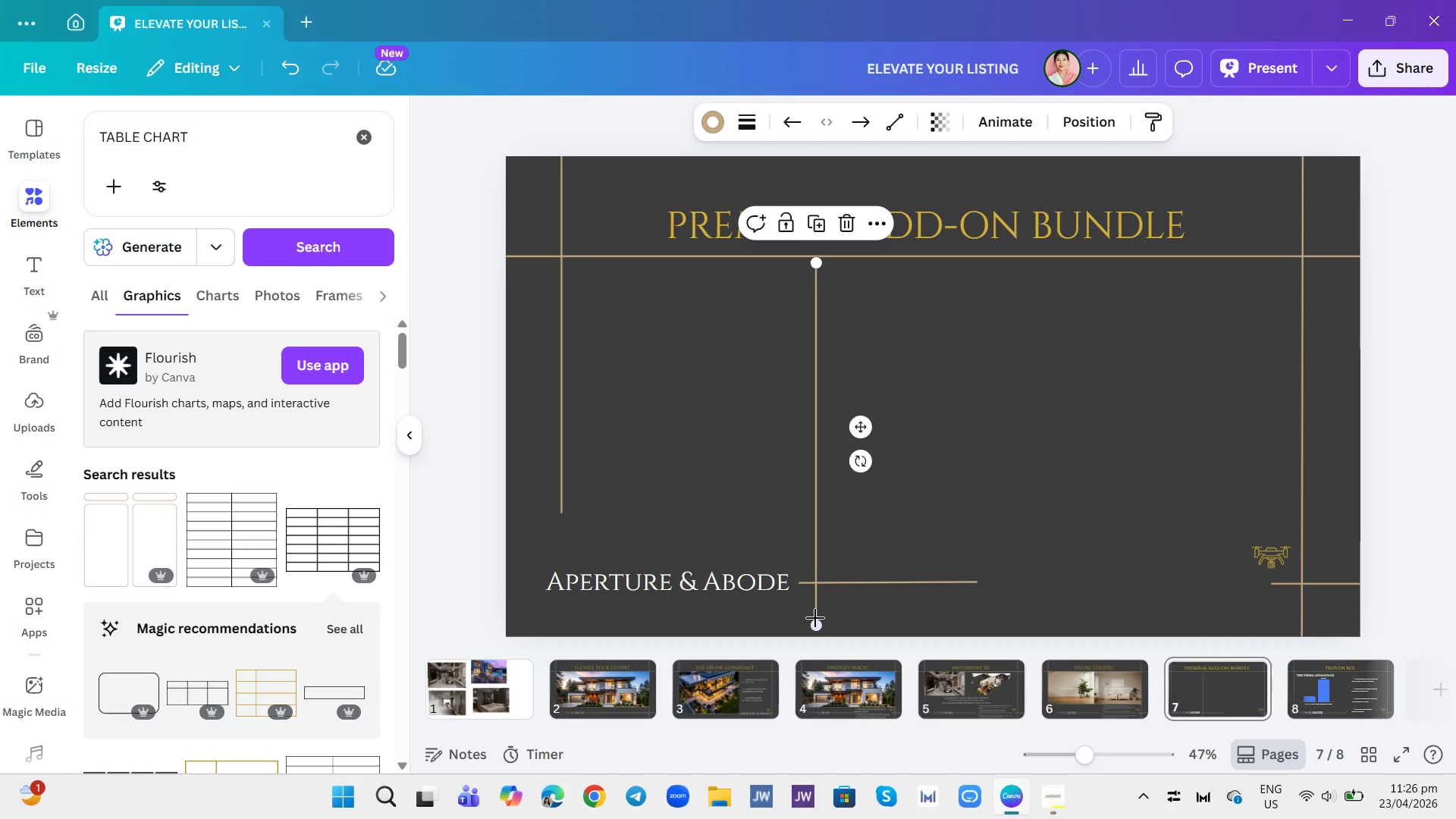 
left_click_drag(start_coordinate=[815, 626], to_coordinate=[815, 528])
 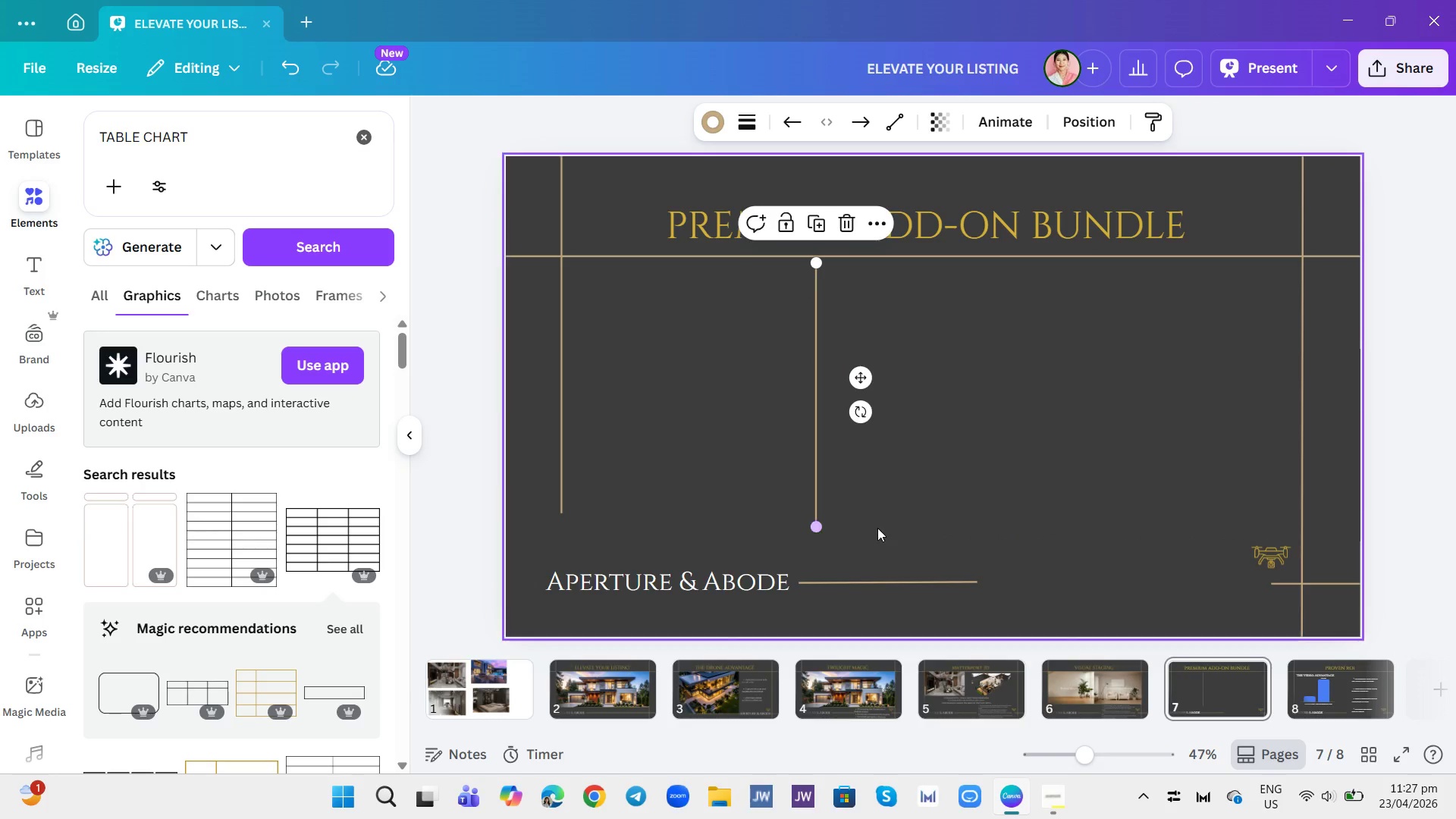 
left_click([877, 528])
 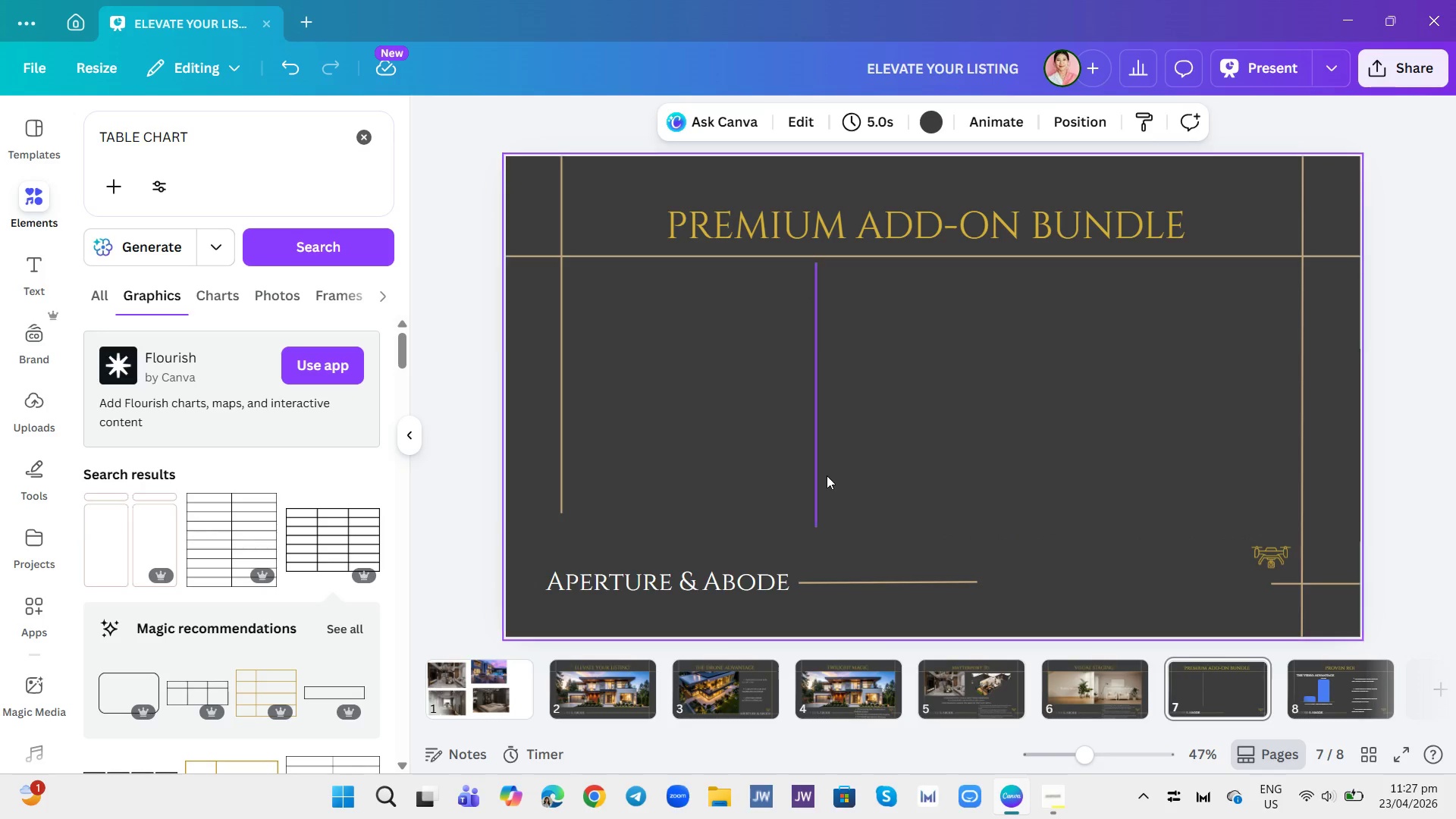 
left_click([827, 475])
 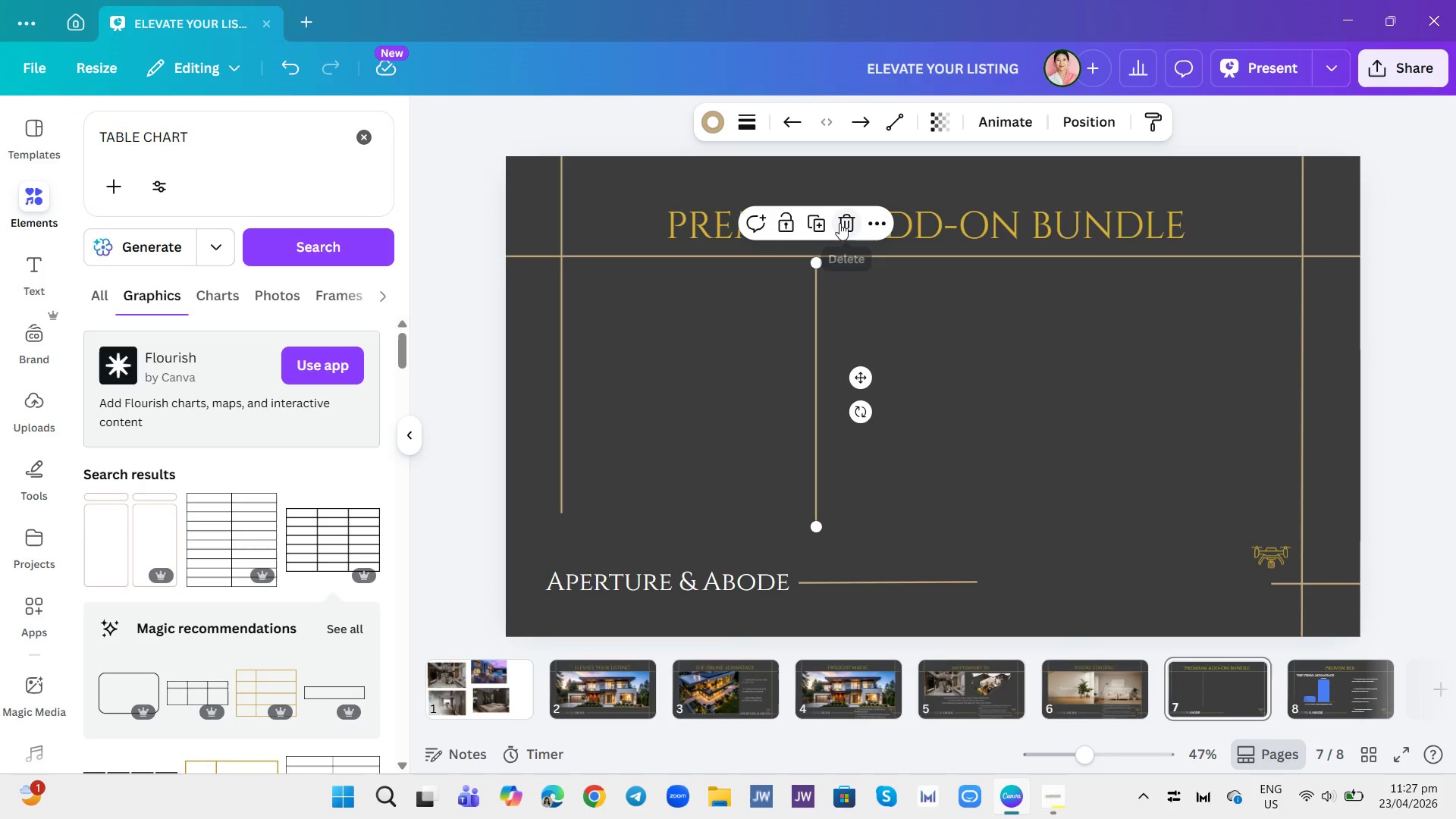 
left_click([820, 220])
 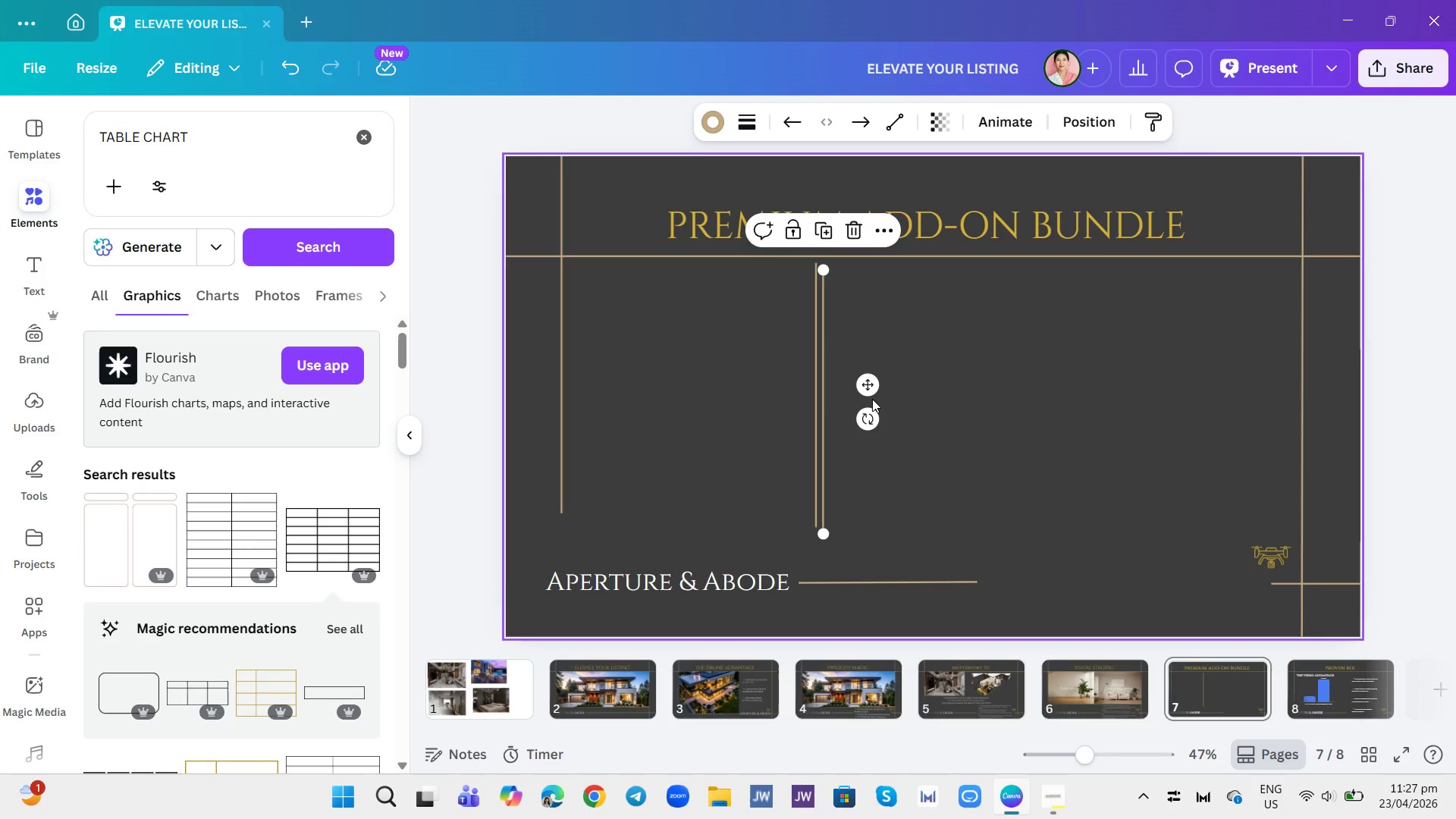 
left_click_drag(start_coordinate=[868, 393], to_coordinate=[1110, 388])
 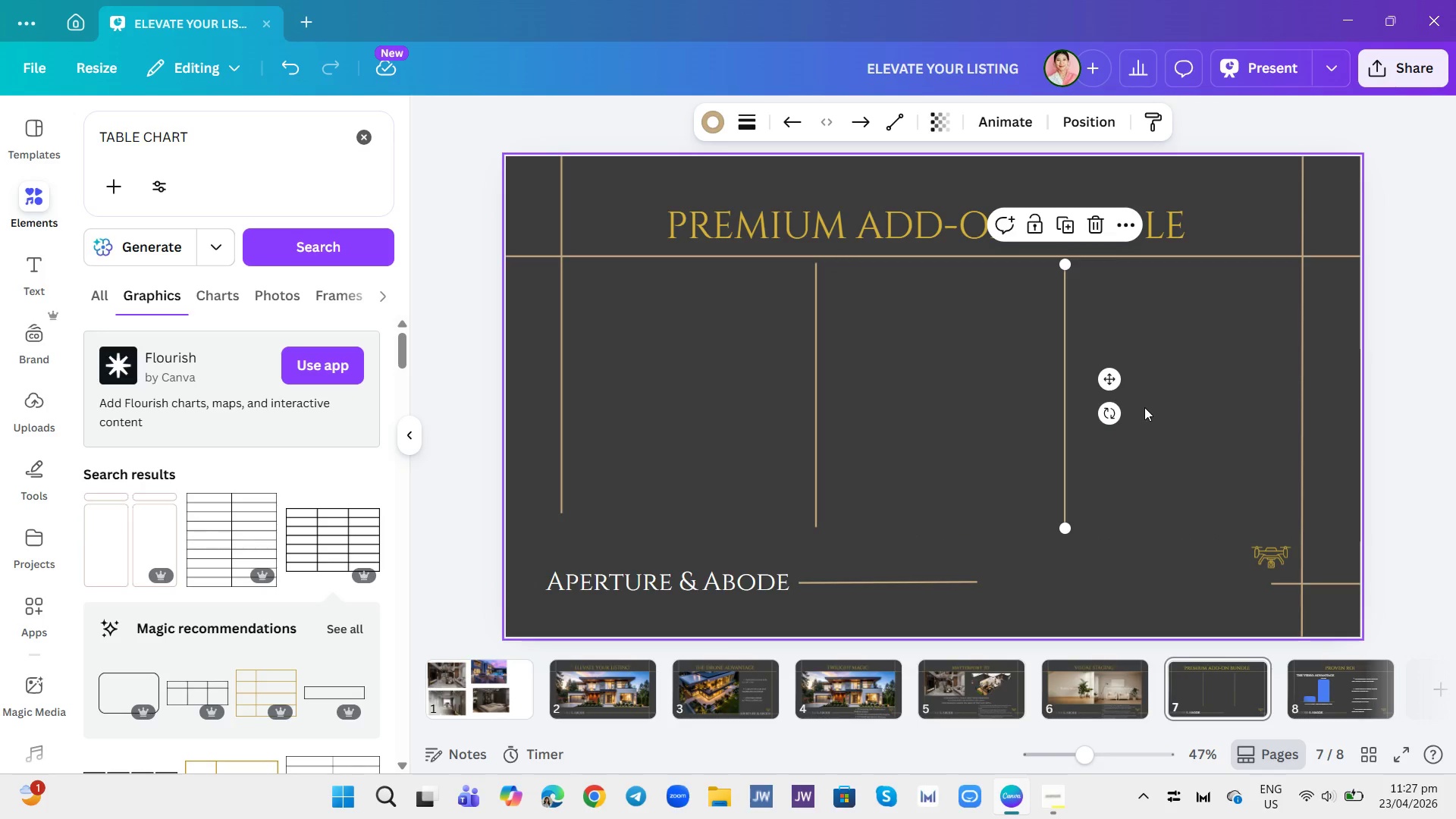 
left_click([1144, 407])
 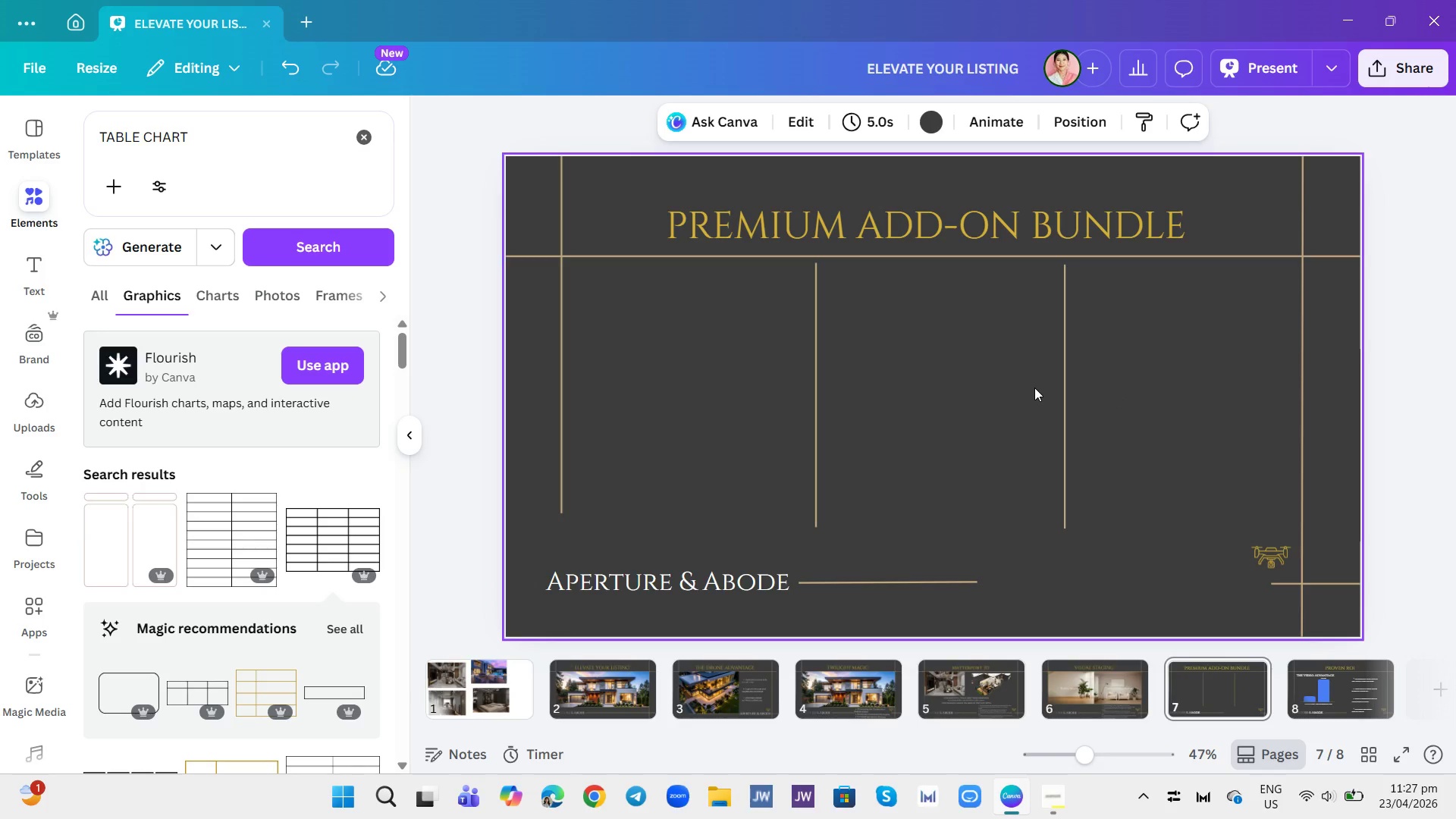 
wait(5.66)
 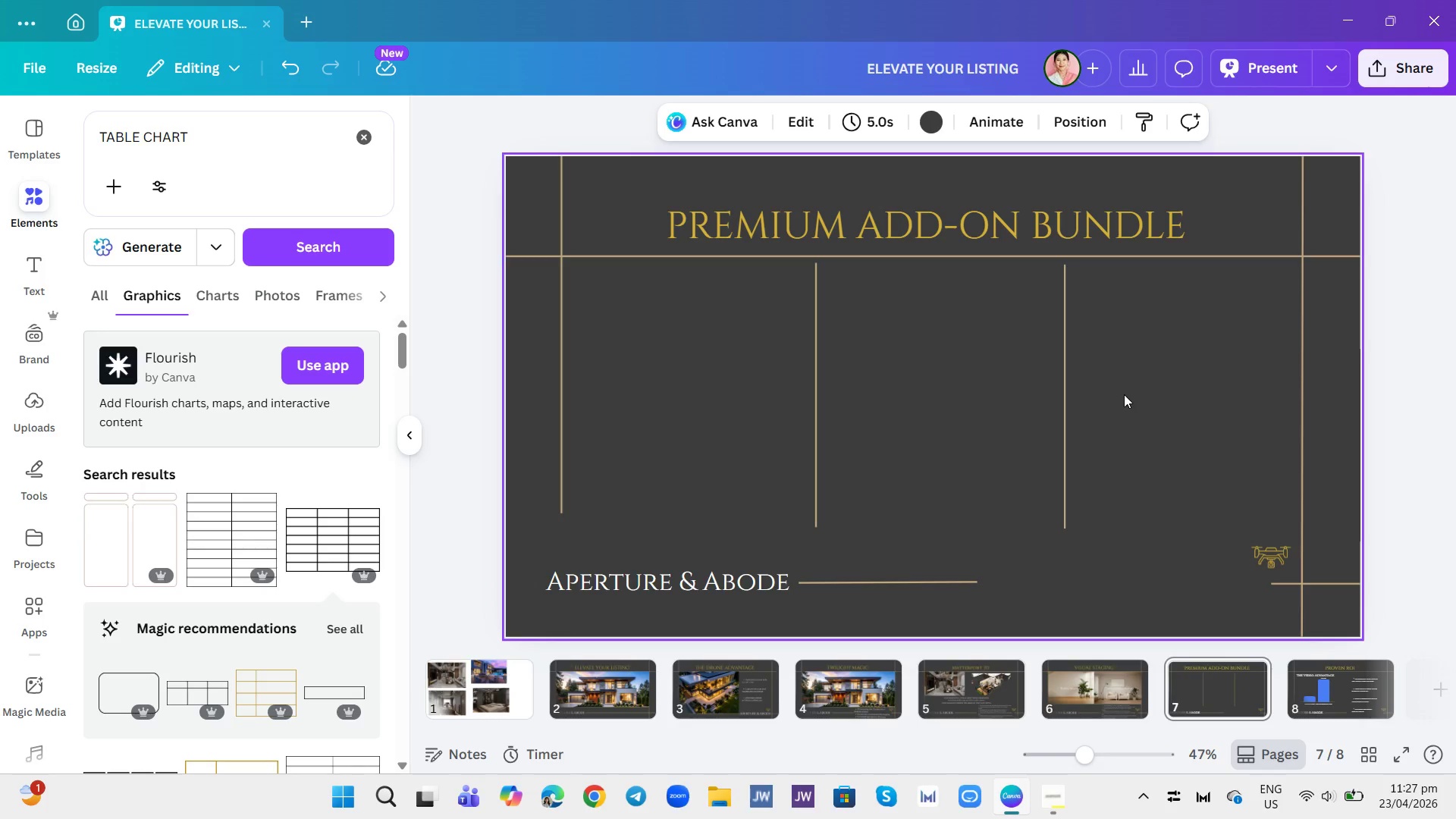 
left_click([823, 429])
 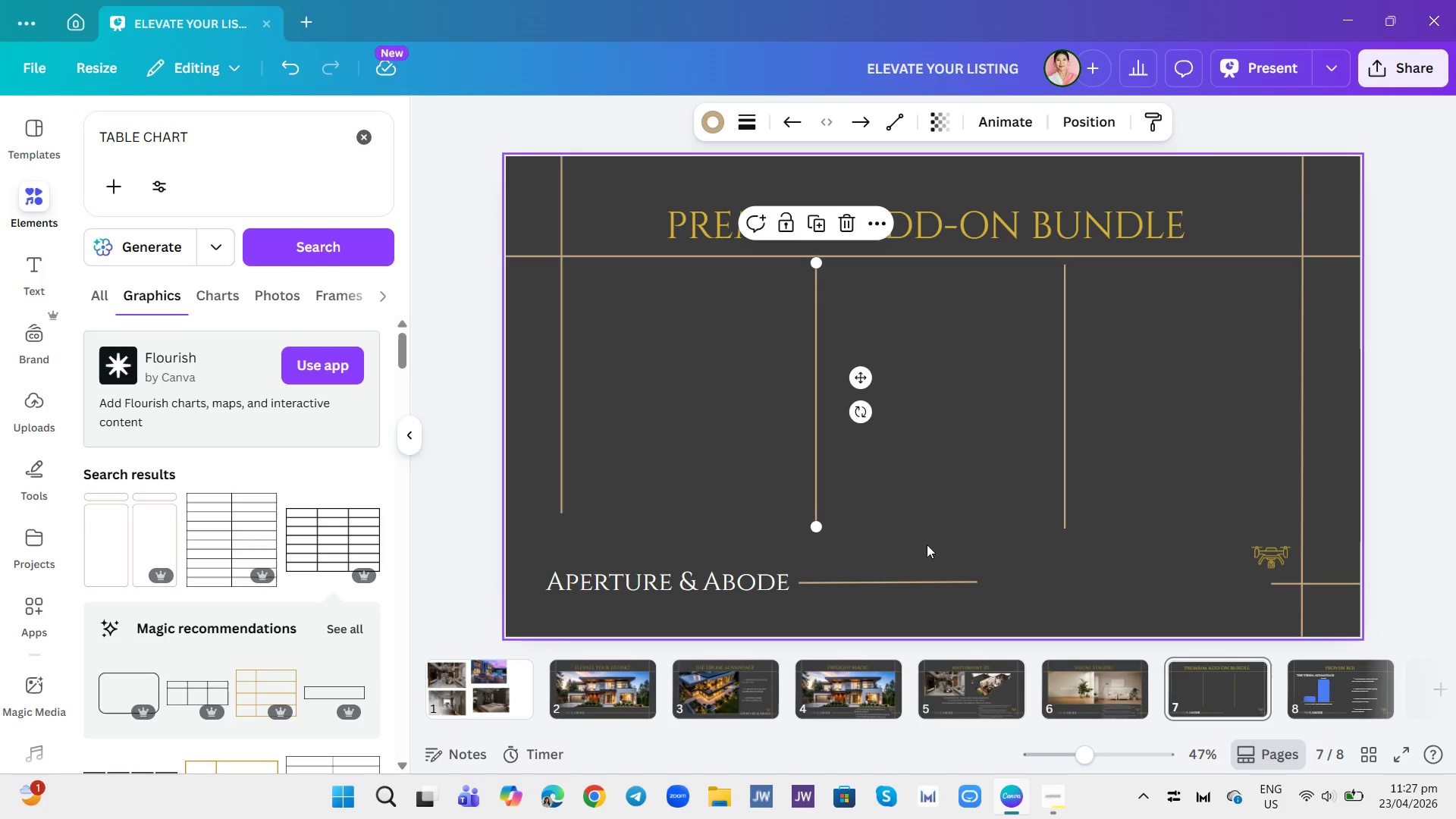 
left_click([927, 576])
 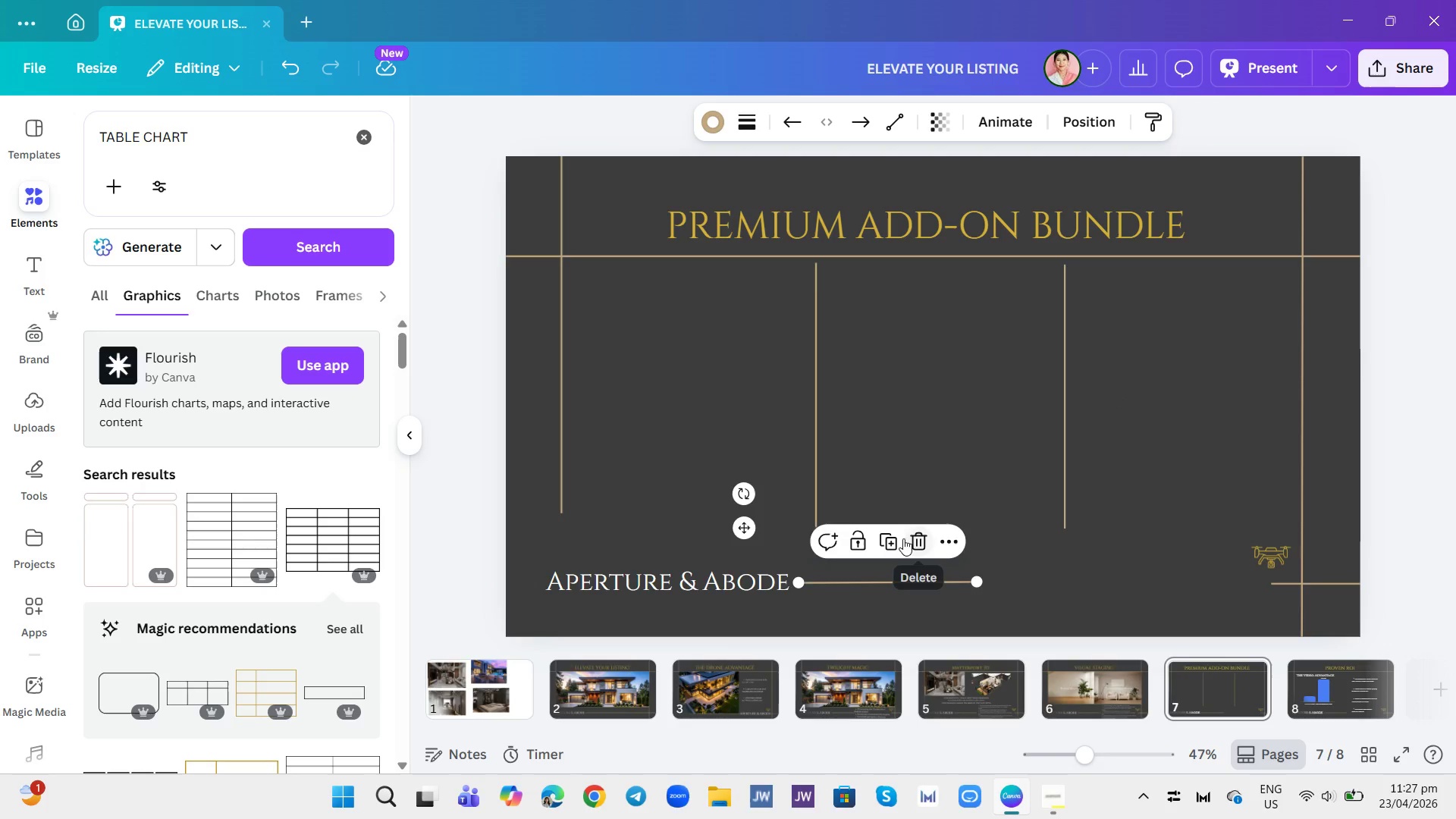 
left_click([891, 538])
 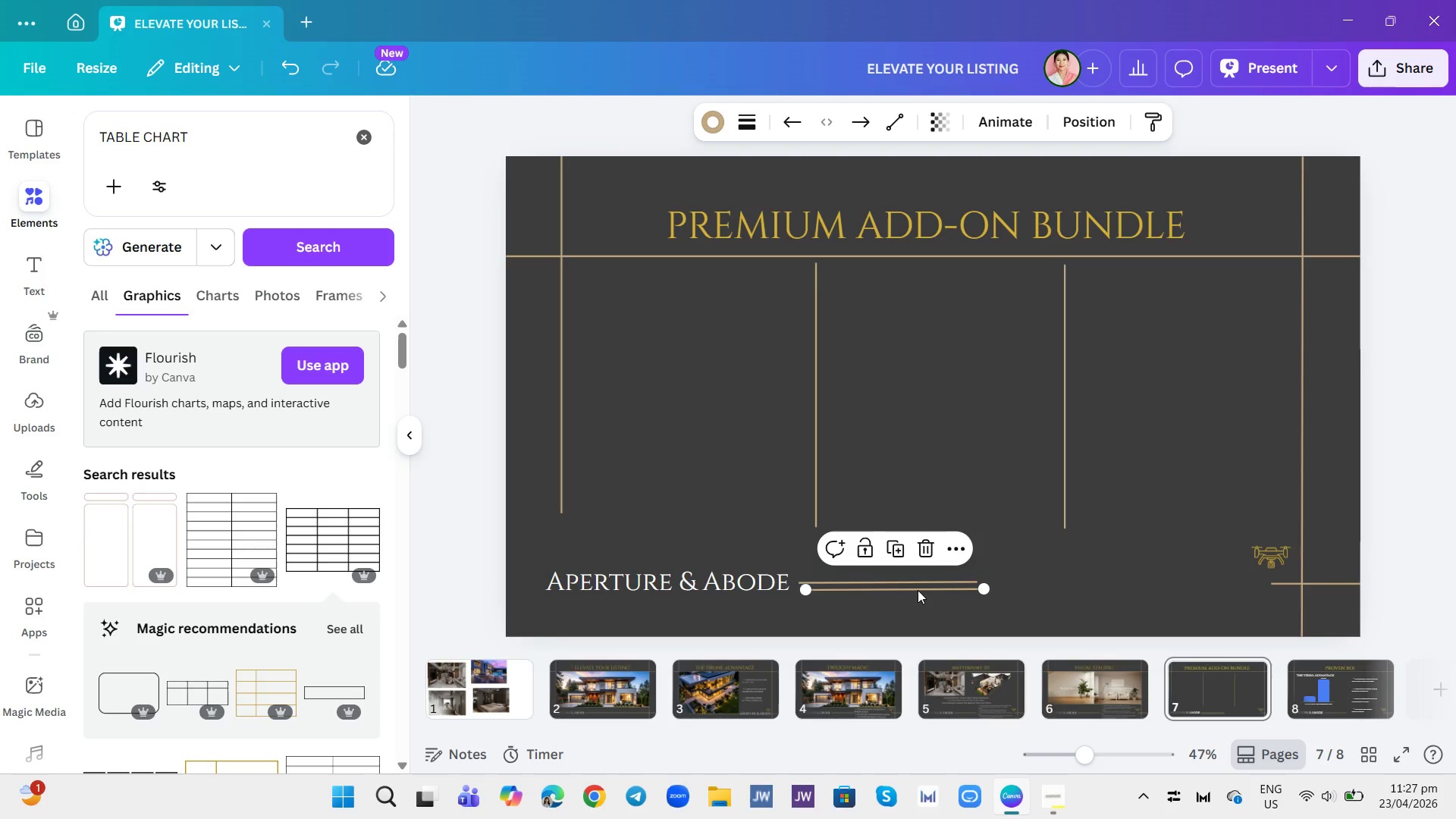 
left_click_drag(start_coordinate=[918, 588], to_coordinate=[745, 289])
 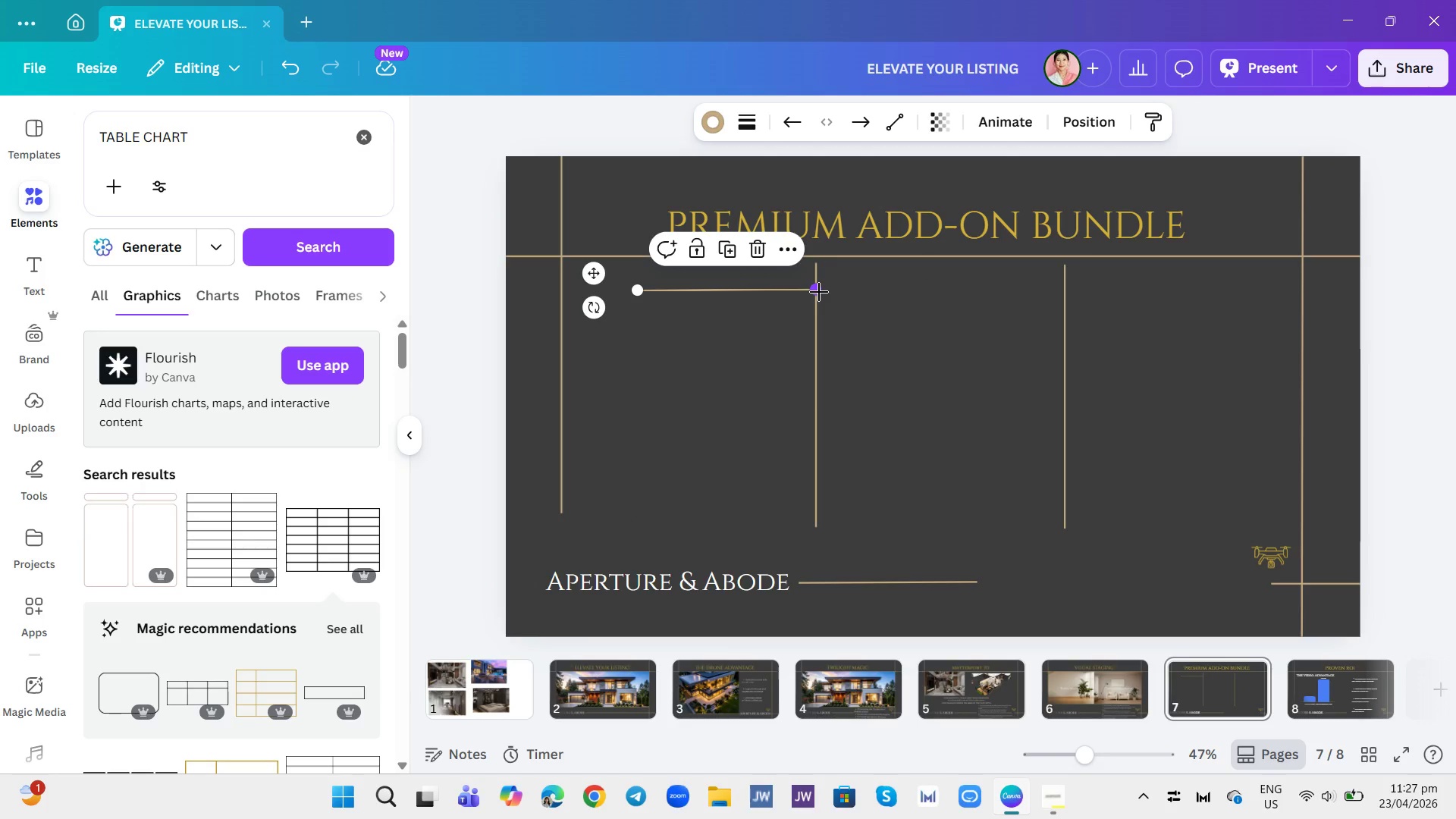 
left_click_drag(start_coordinate=[819, 290], to_coordinate=[1247, 288])
 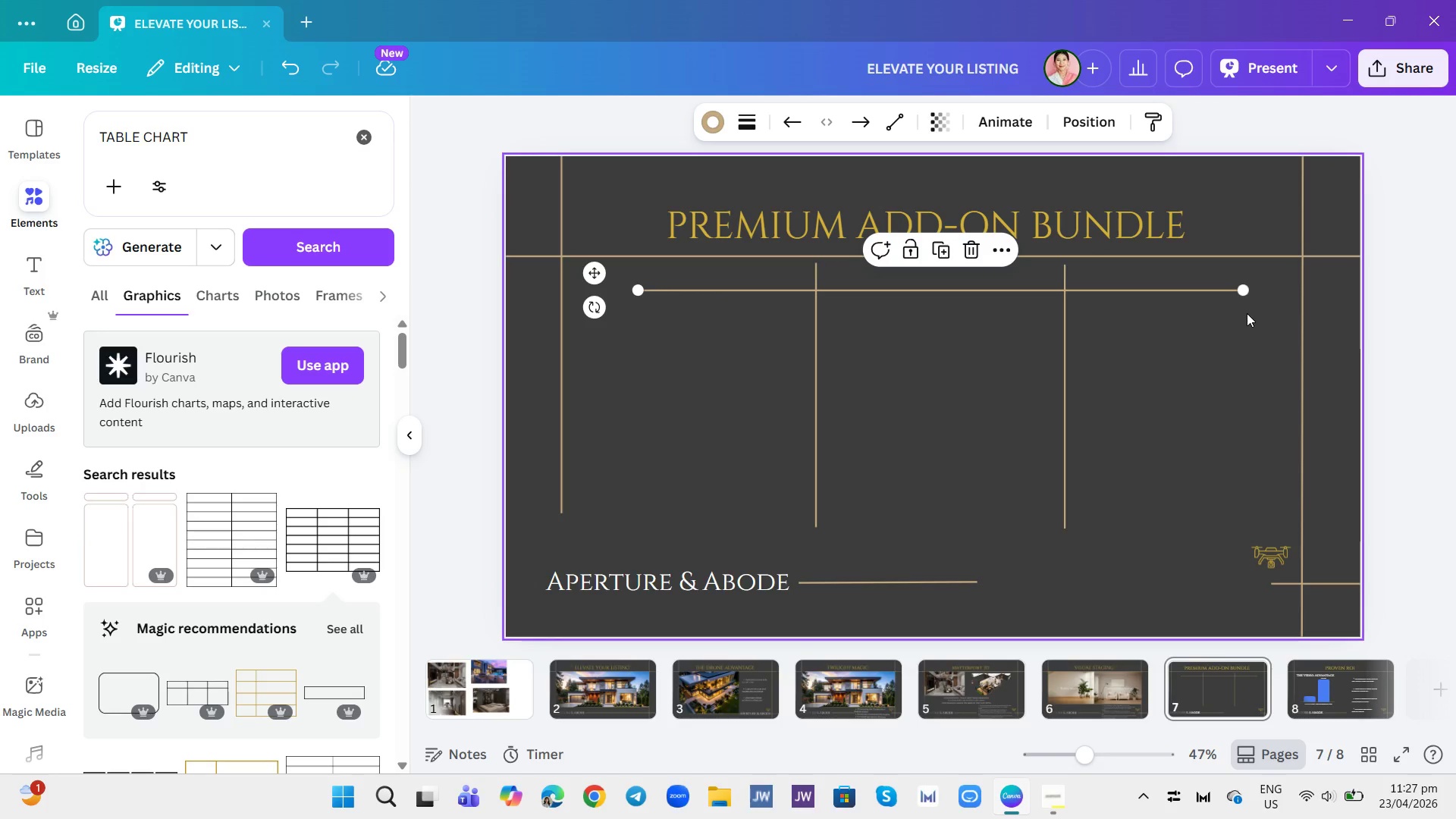 
left_click([1247, 313])
 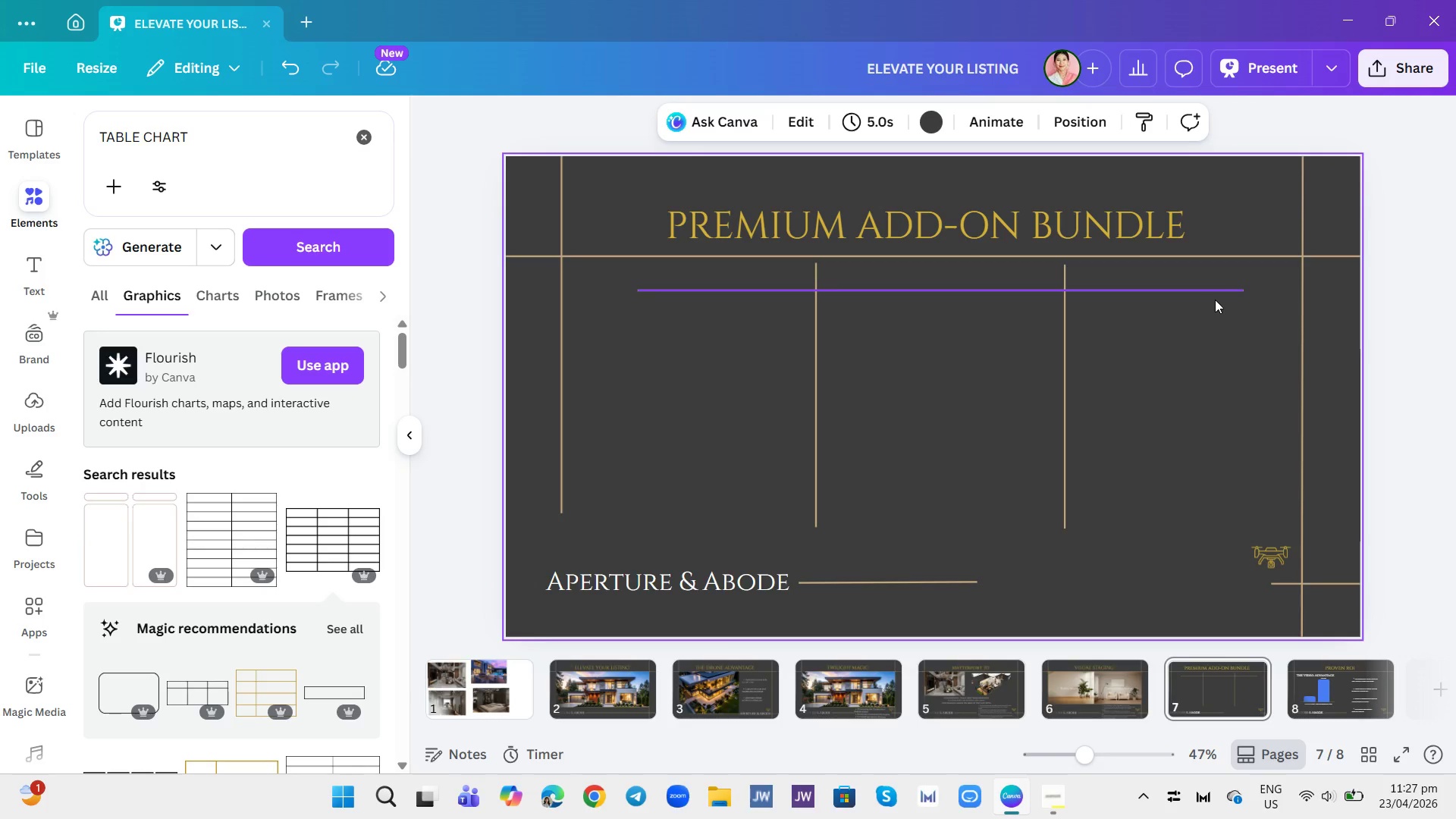 
left_click([1223, 292])
 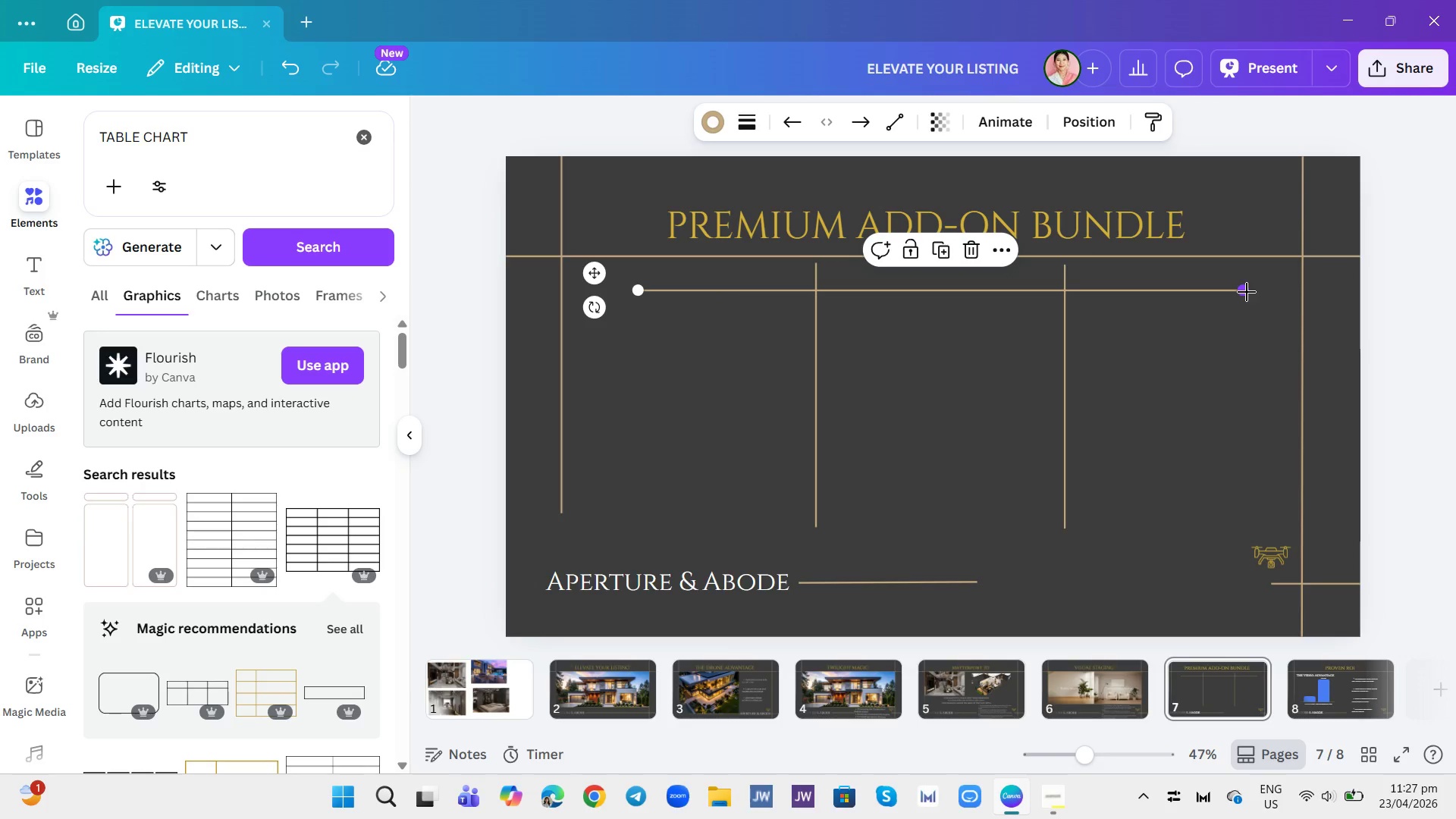 
left_click_drag(start_coordinate=[1247, 292], to_coordinate=[1266, 290])
 